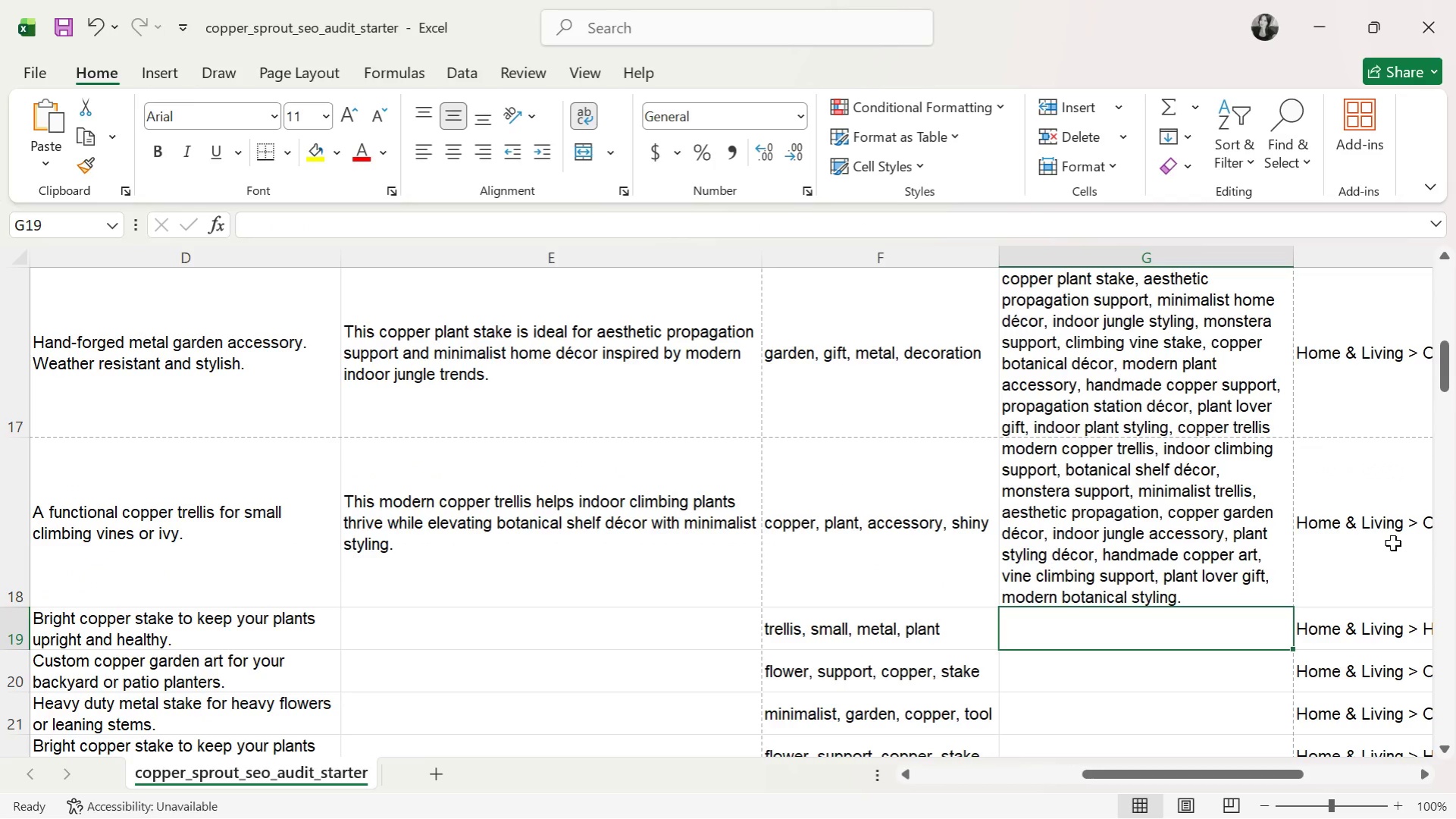 
double_click([1227, 605])
 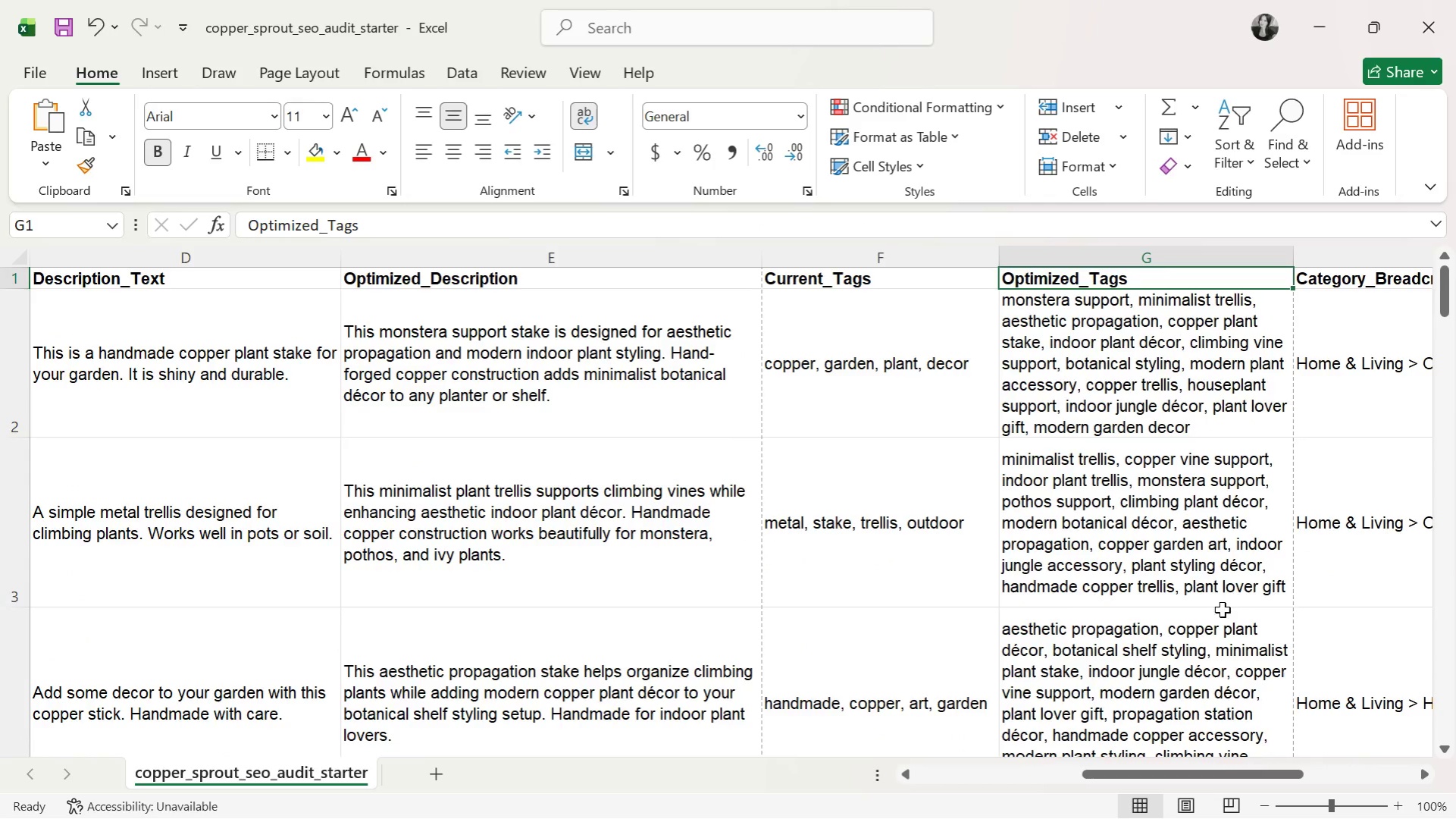 
scroll: coordinate [1224, 595], scroll_direction: down, amount: 6.0
 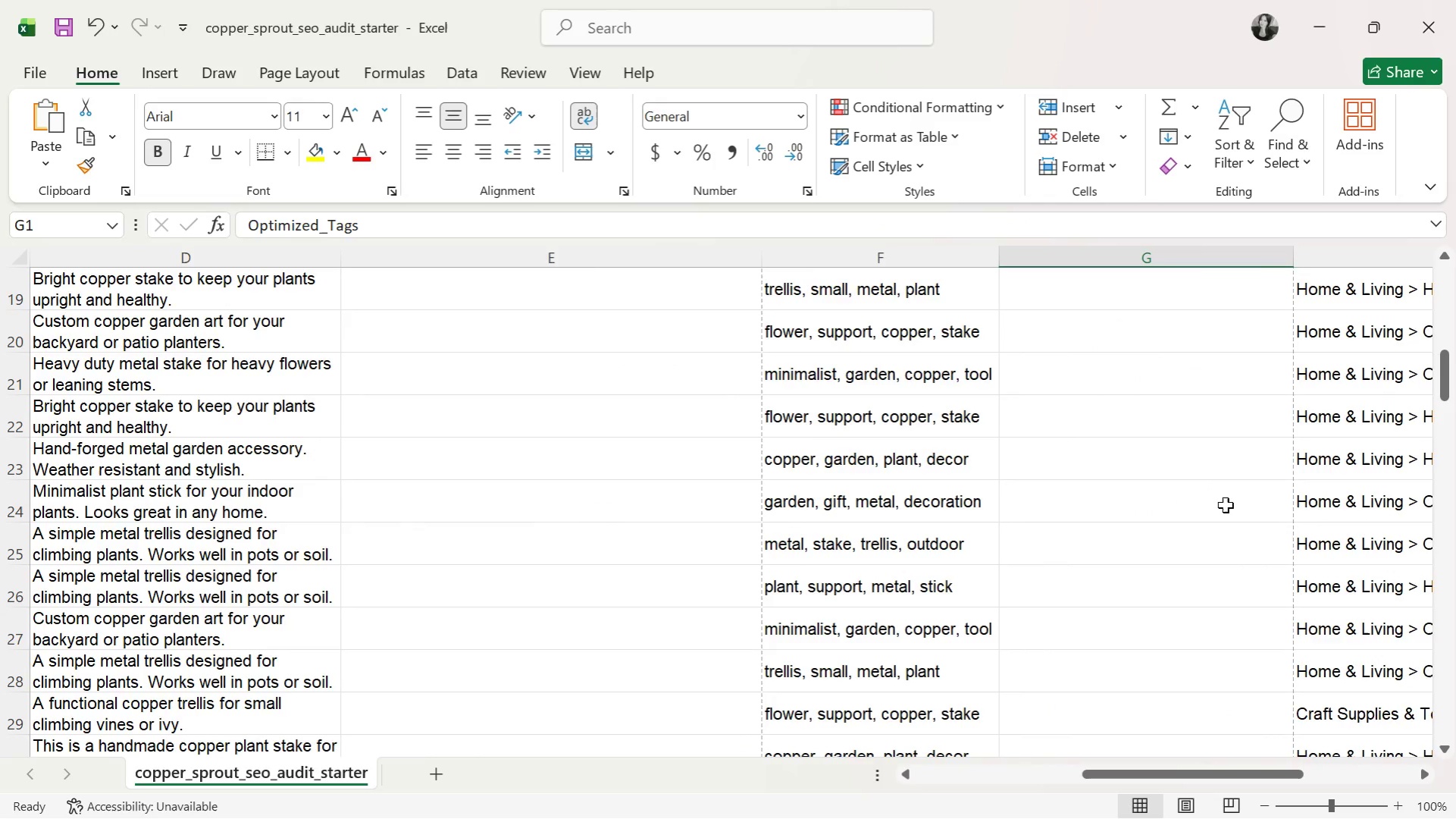 
scroll: coordinate [1195, 598], scroll_direction: none, amount: 0.0
 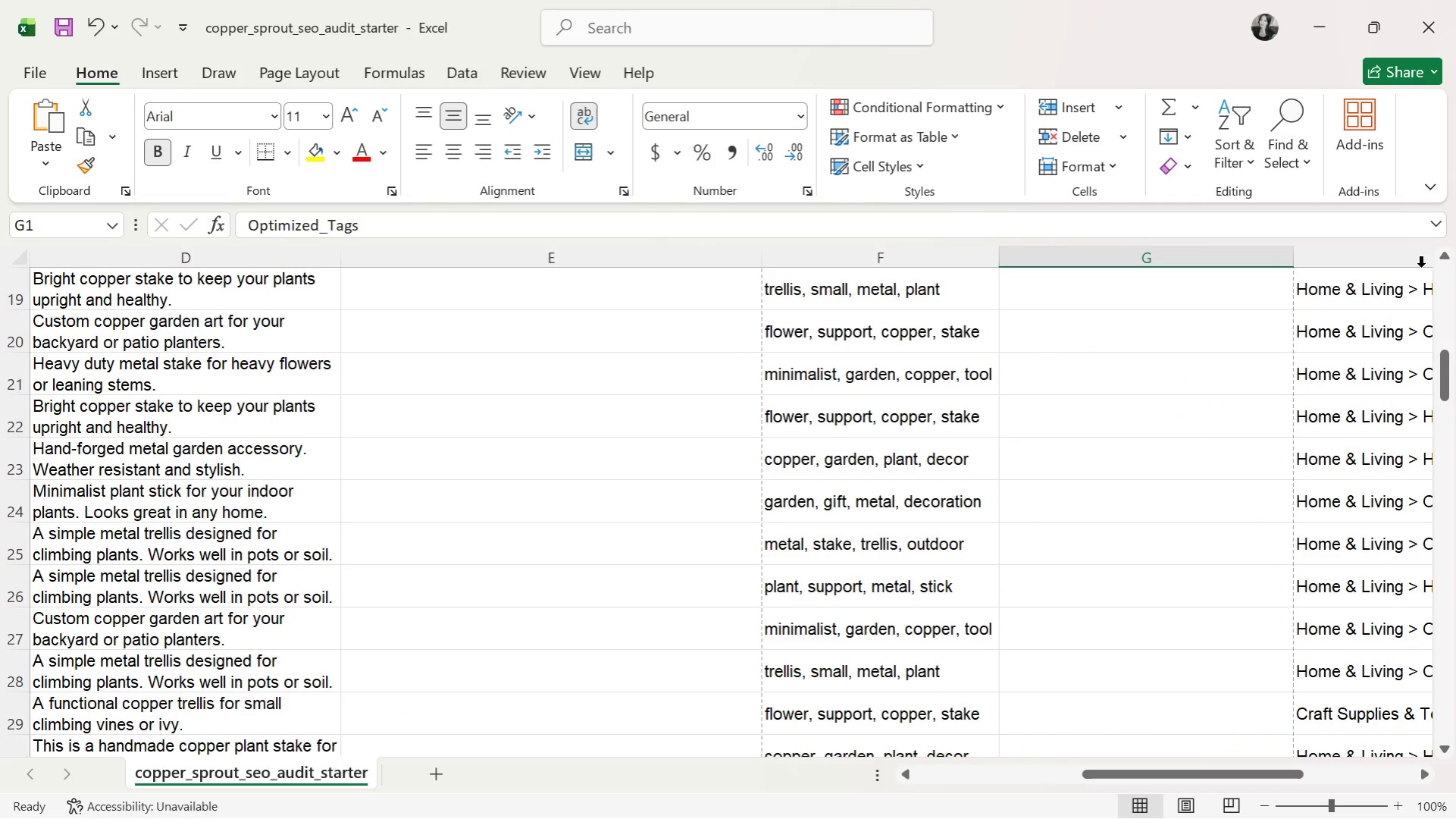 
left_click([1436, 260])
 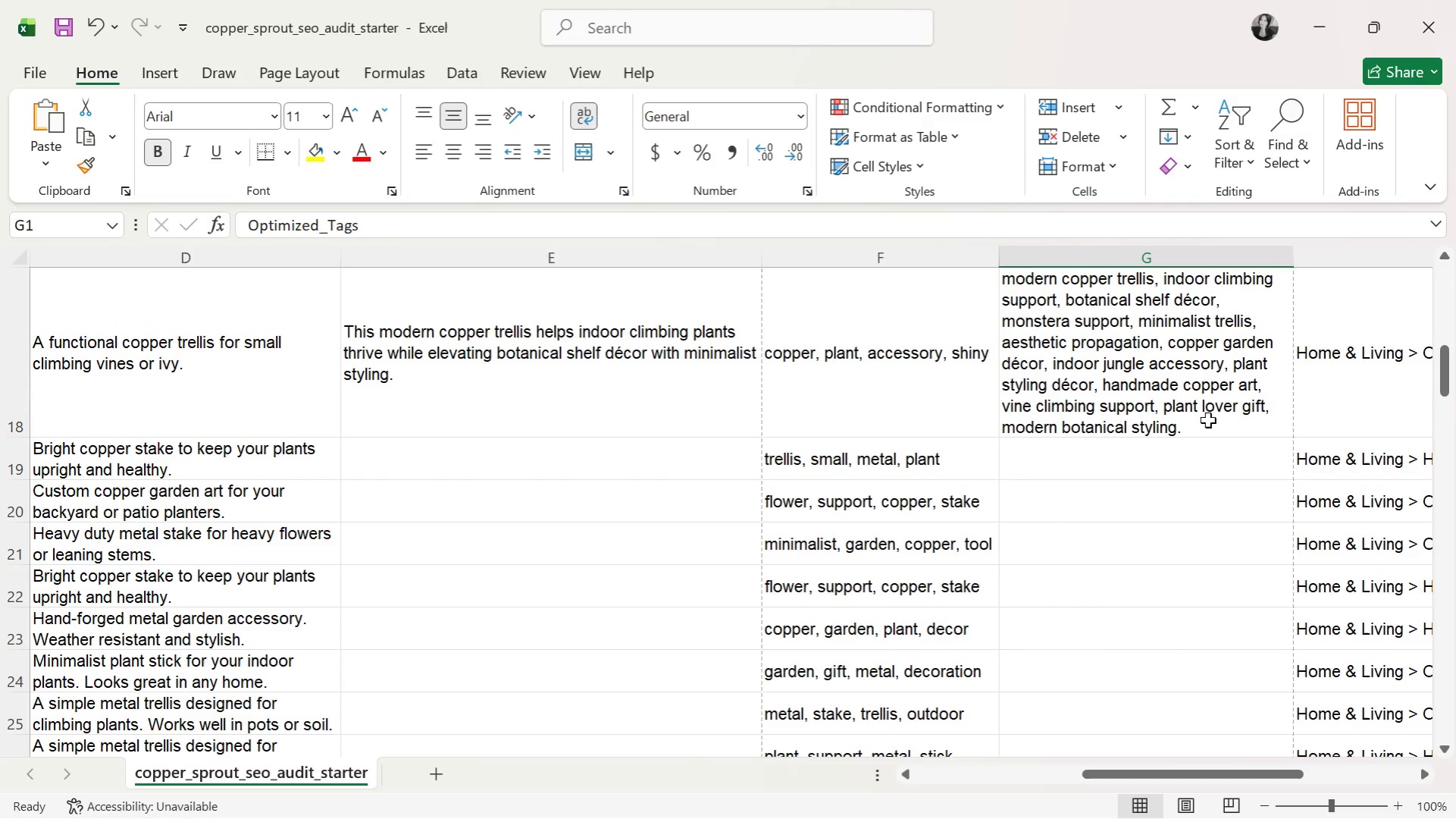 
double_click([1207, 420])
 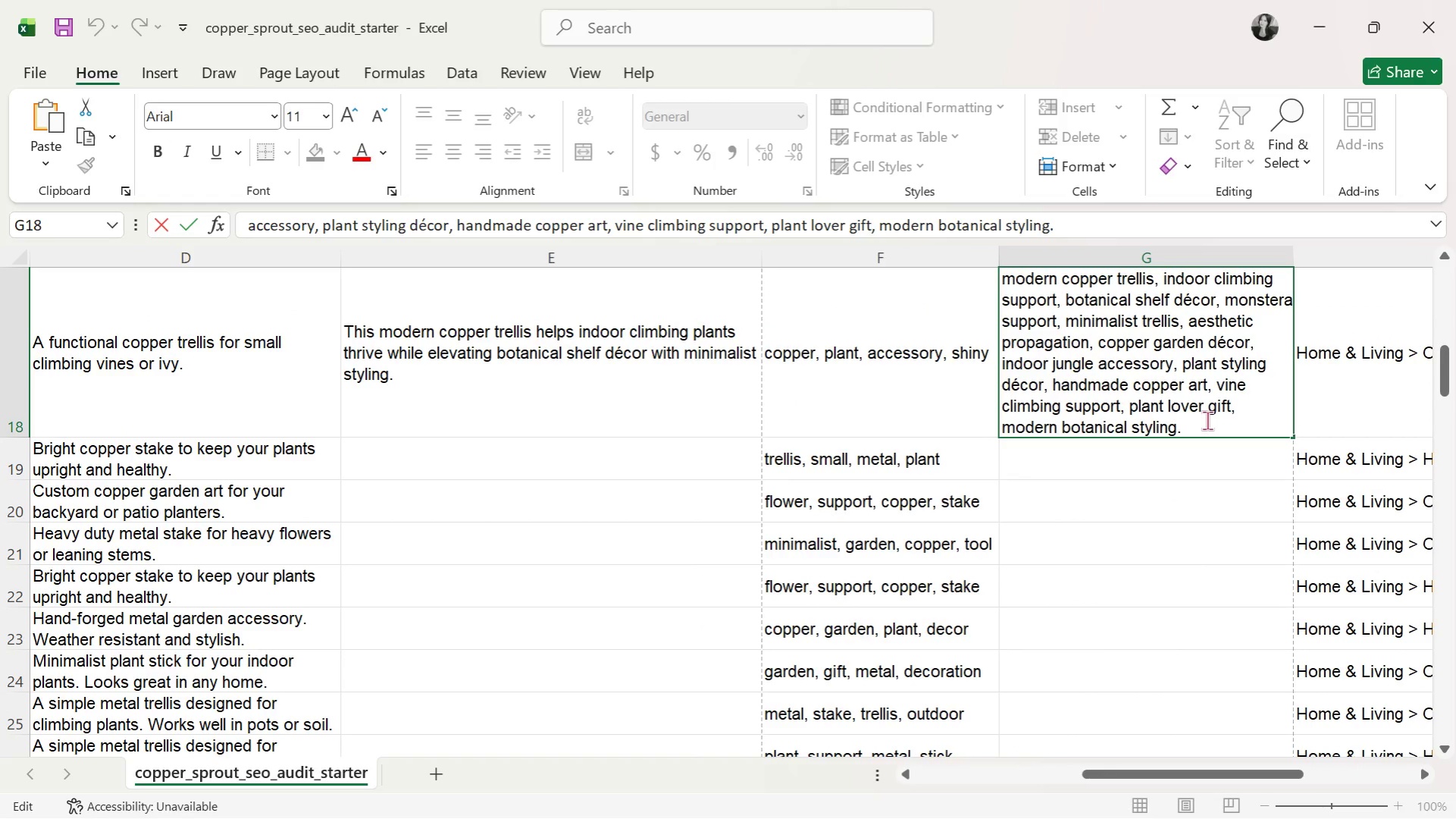 
key(Backspace)
 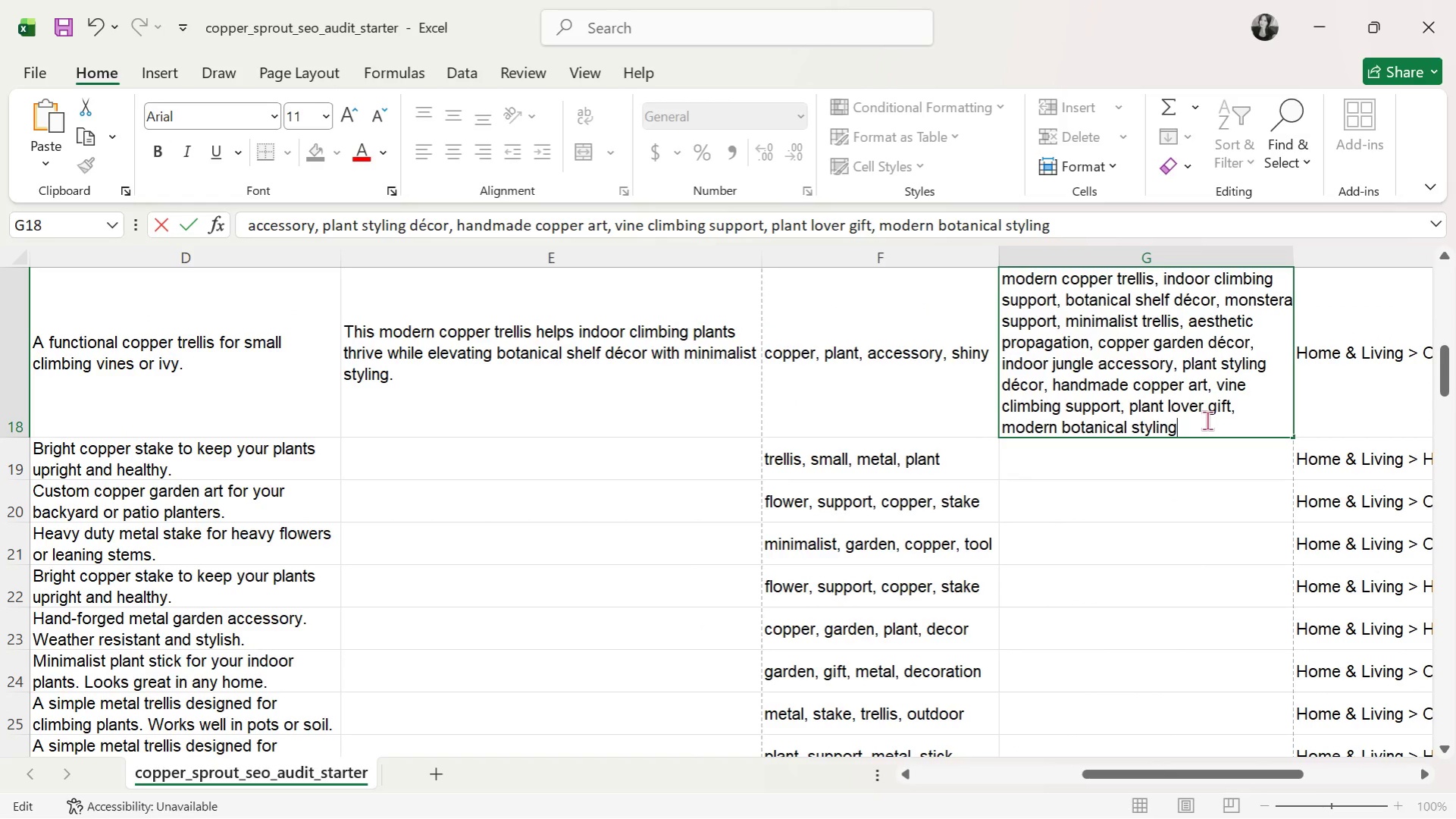 
key(Enter)
 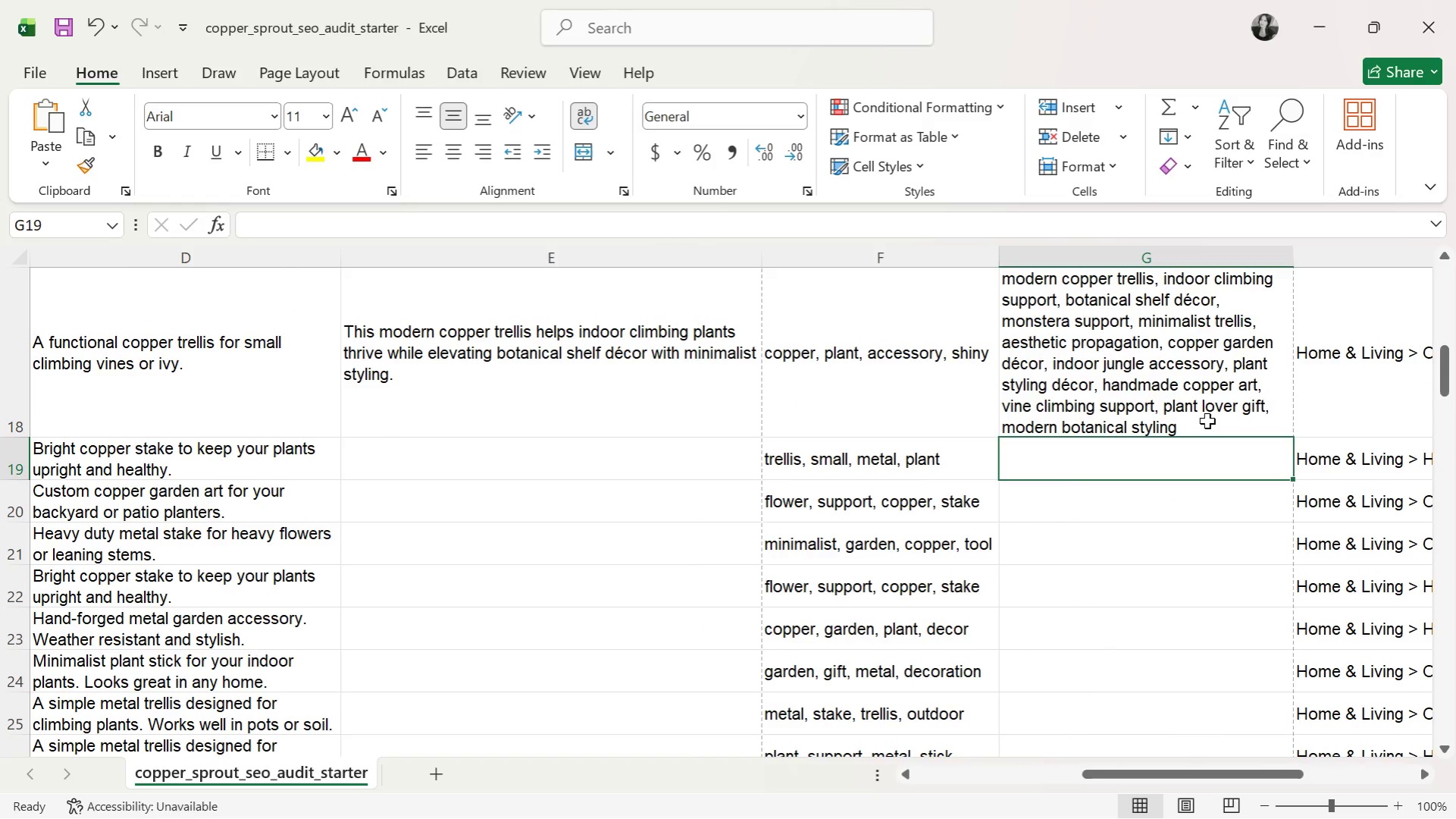 
left_click([1207, 421])
 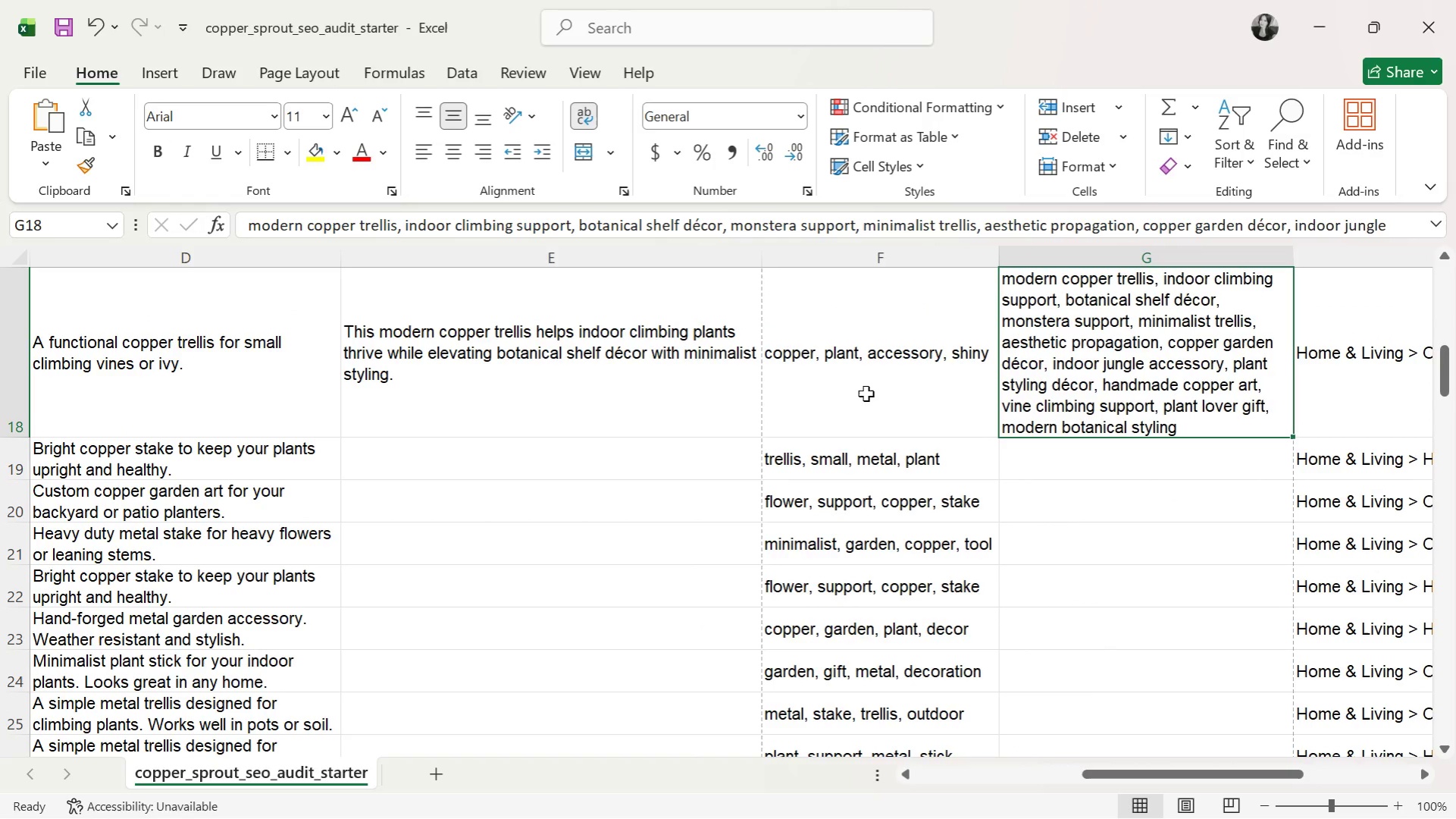 
left_click([605, 472])
 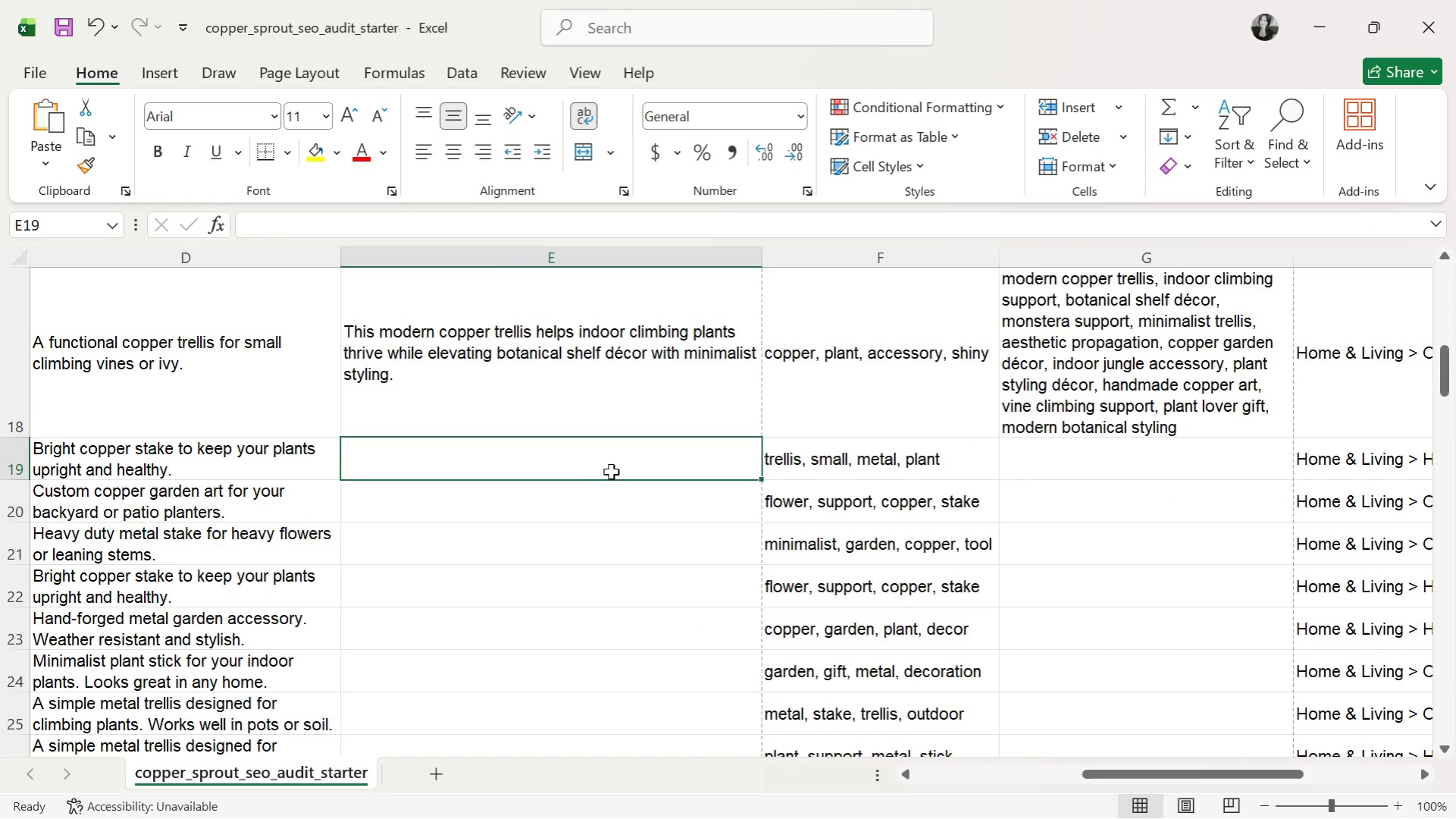 
type(This copper garden accent doubles as a minimalist plant at)
key(Backspace)
key(Backspace)
type(stake for modern botanical styling and aesthetic propagation displays.)
 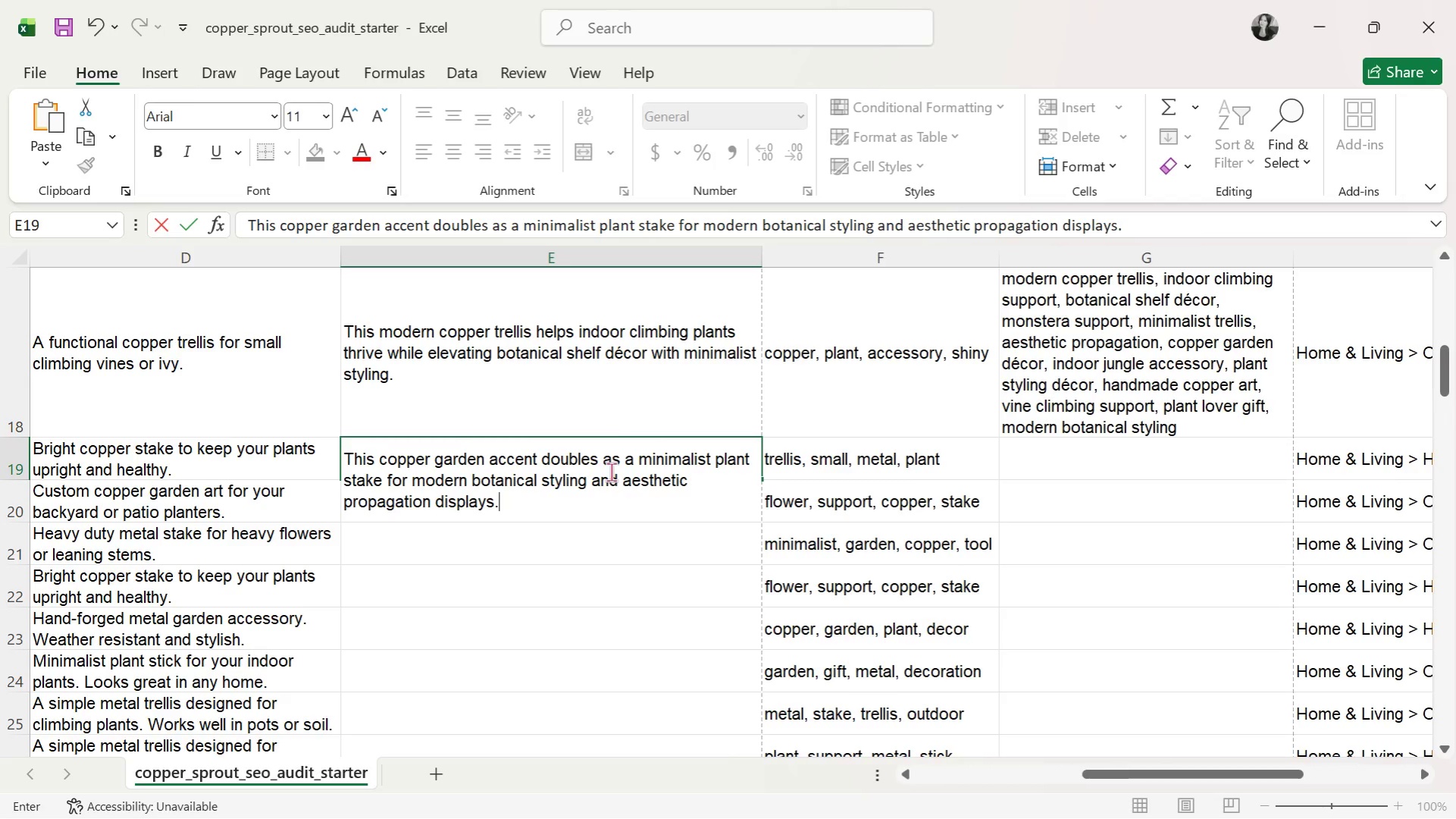 
key(Enter)
 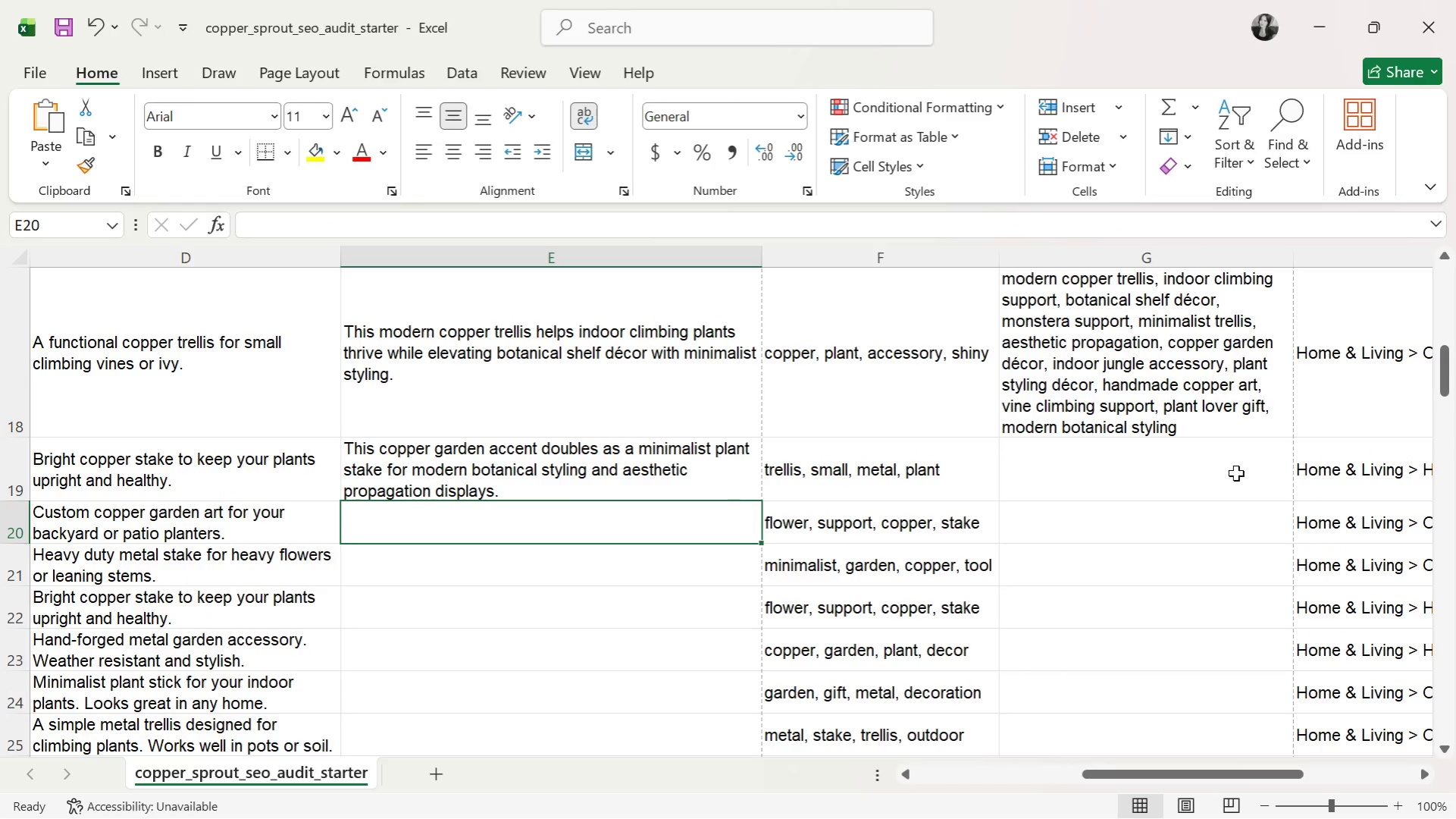 
left_click([1176, 464])
 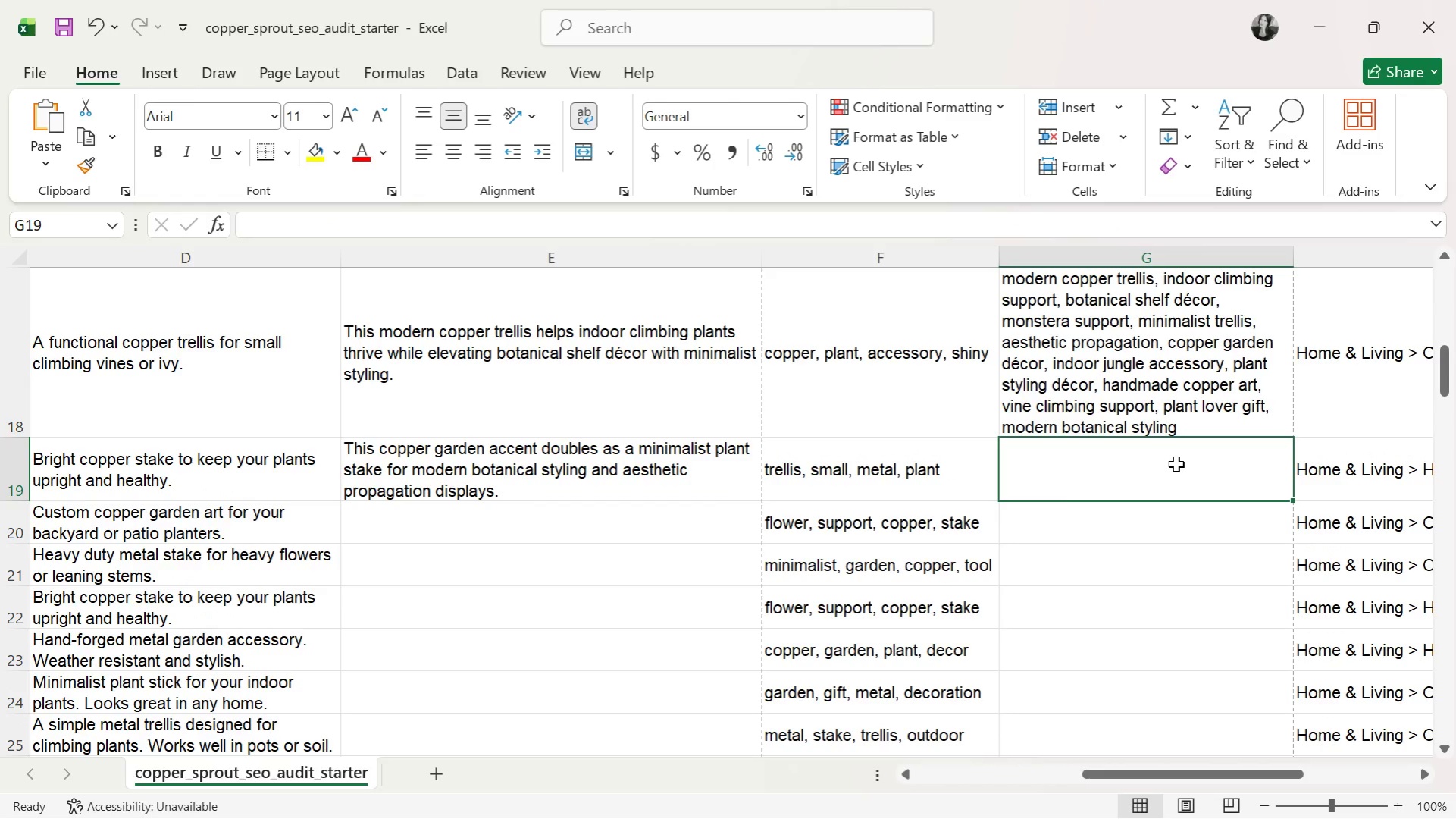 
type(copper garden ace)
key(Backspace)
type(cn)
key(Backspace)
type(ent, minimalist plant stake, modern botanical styling )
key(Backspace)
type(, aesthetic propagation.)
key(Backspace)
type(, indoor jungle decor, )
 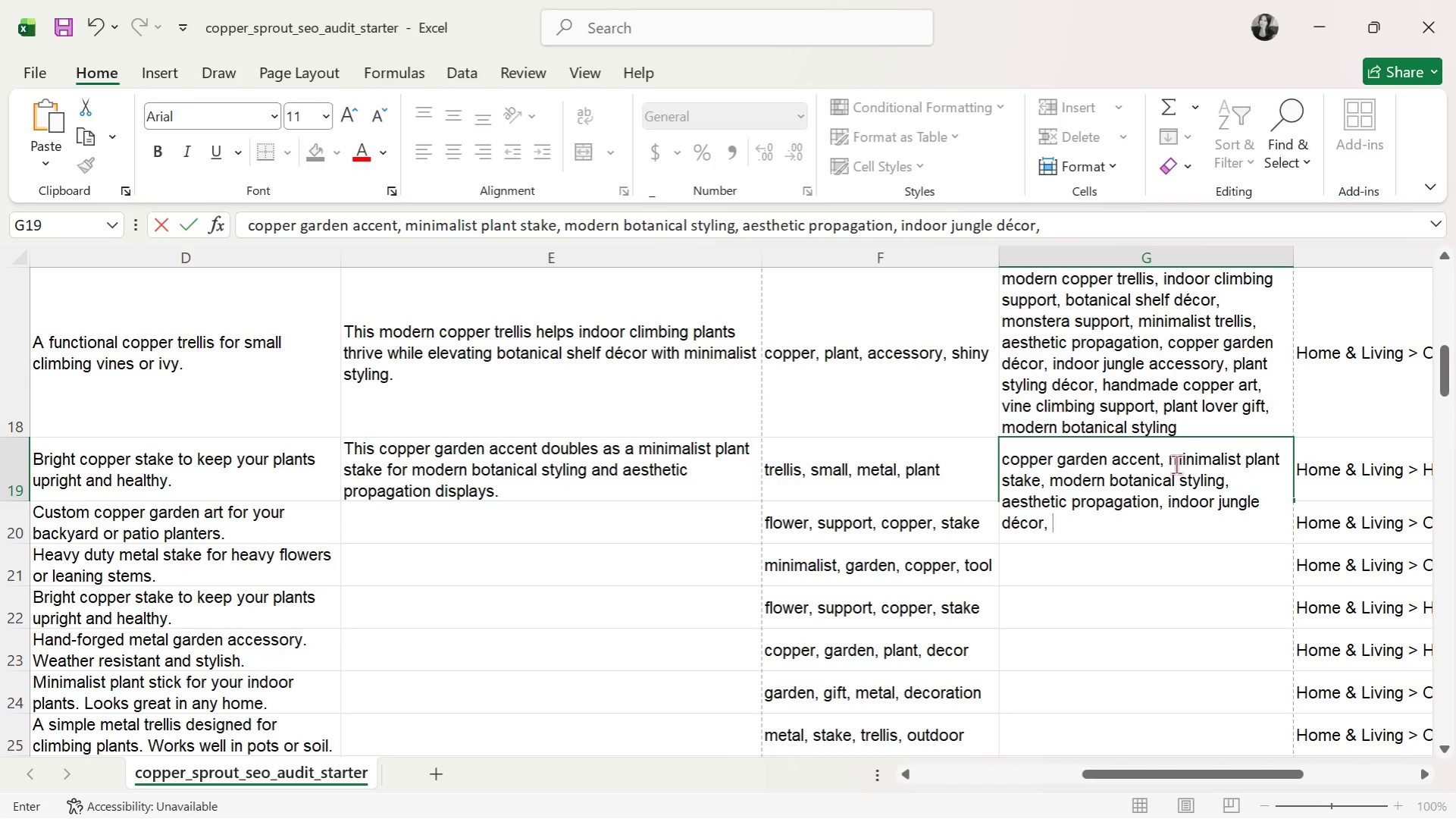 
type(copper vine support, handmade c)
key(Backspace)
type(copper decor, )
 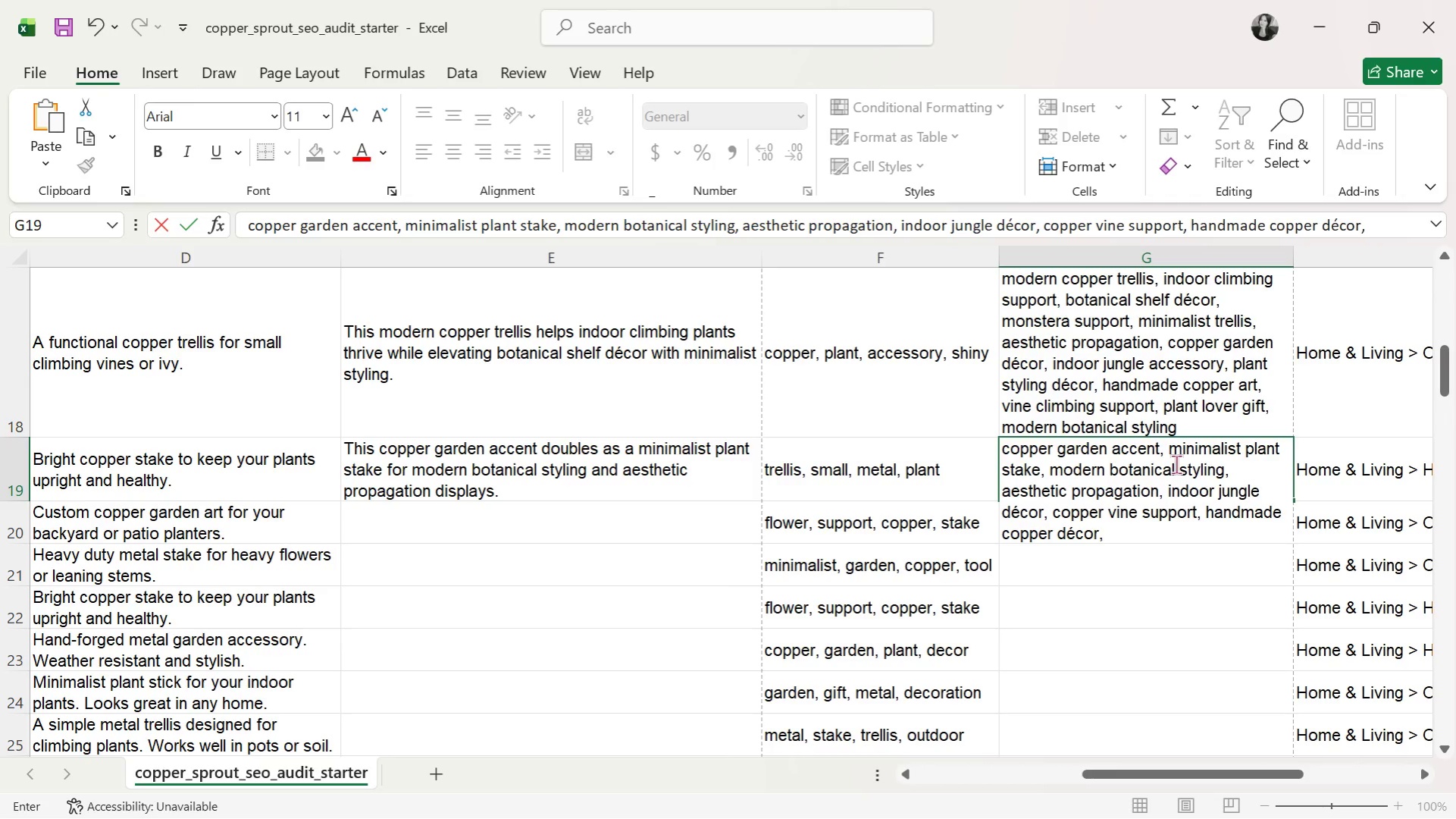 
type(propagation station accessory, climbing vine support)
 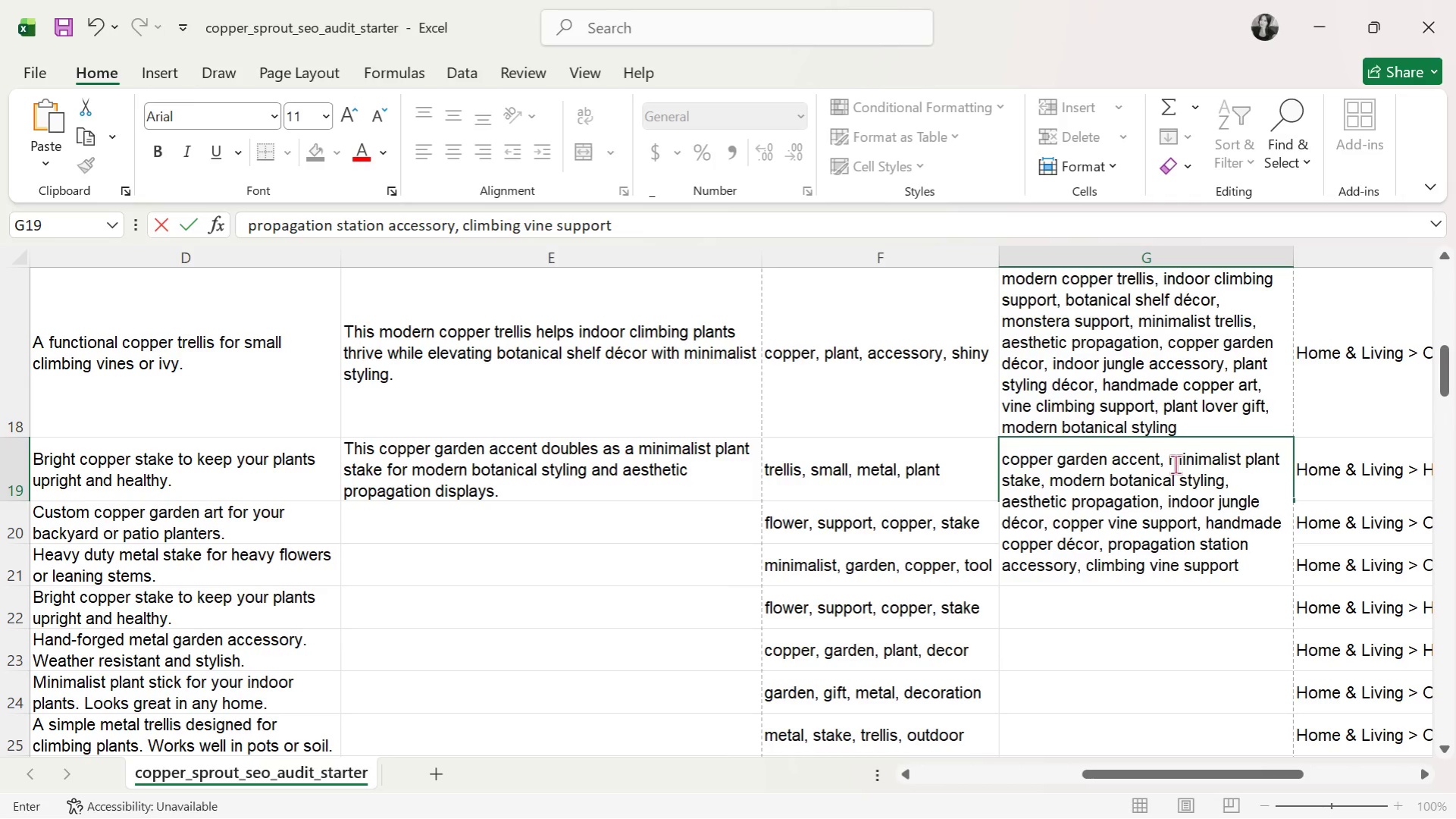 
type(, modern garden art, )
 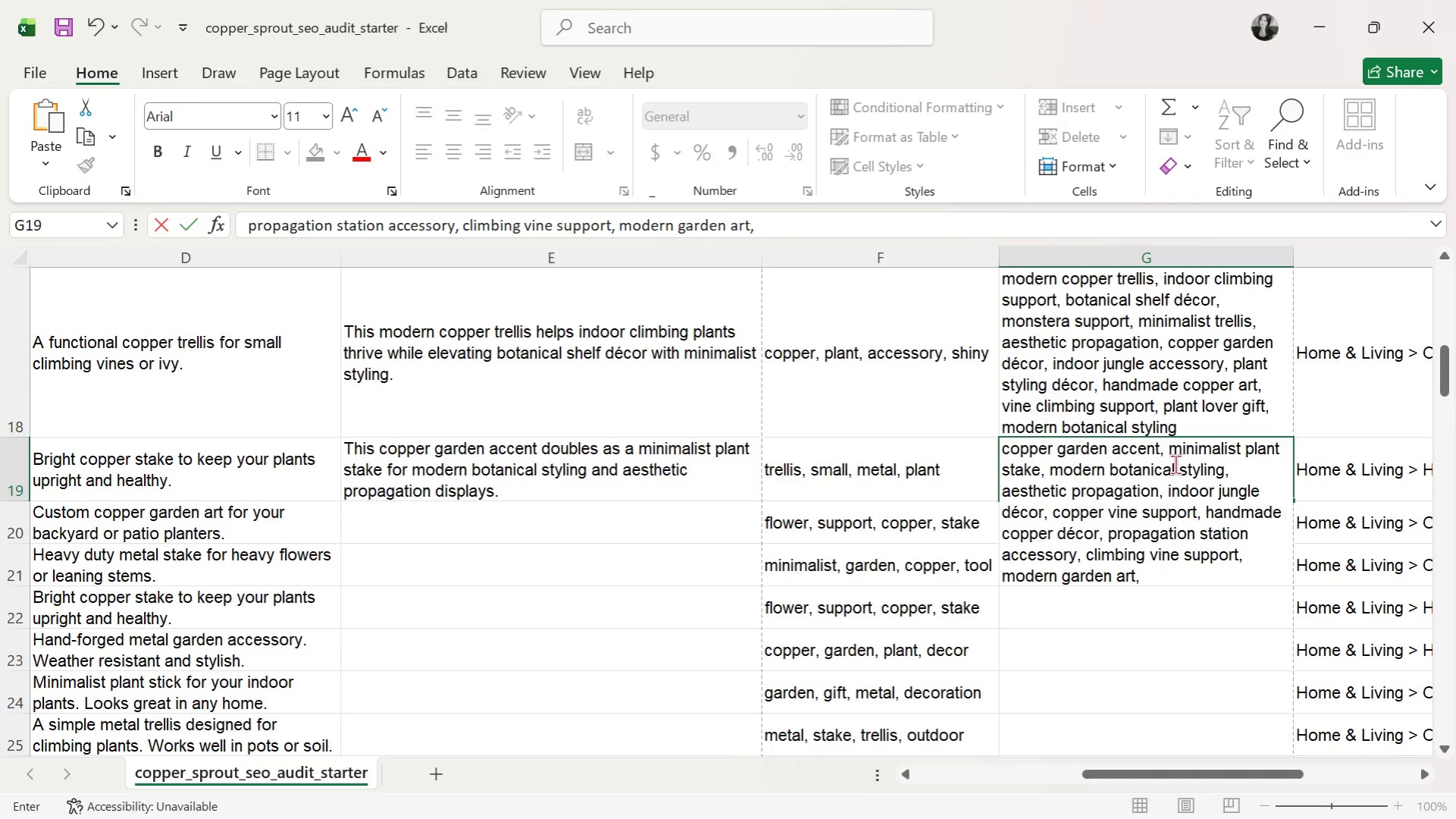 
wait(6.67)
 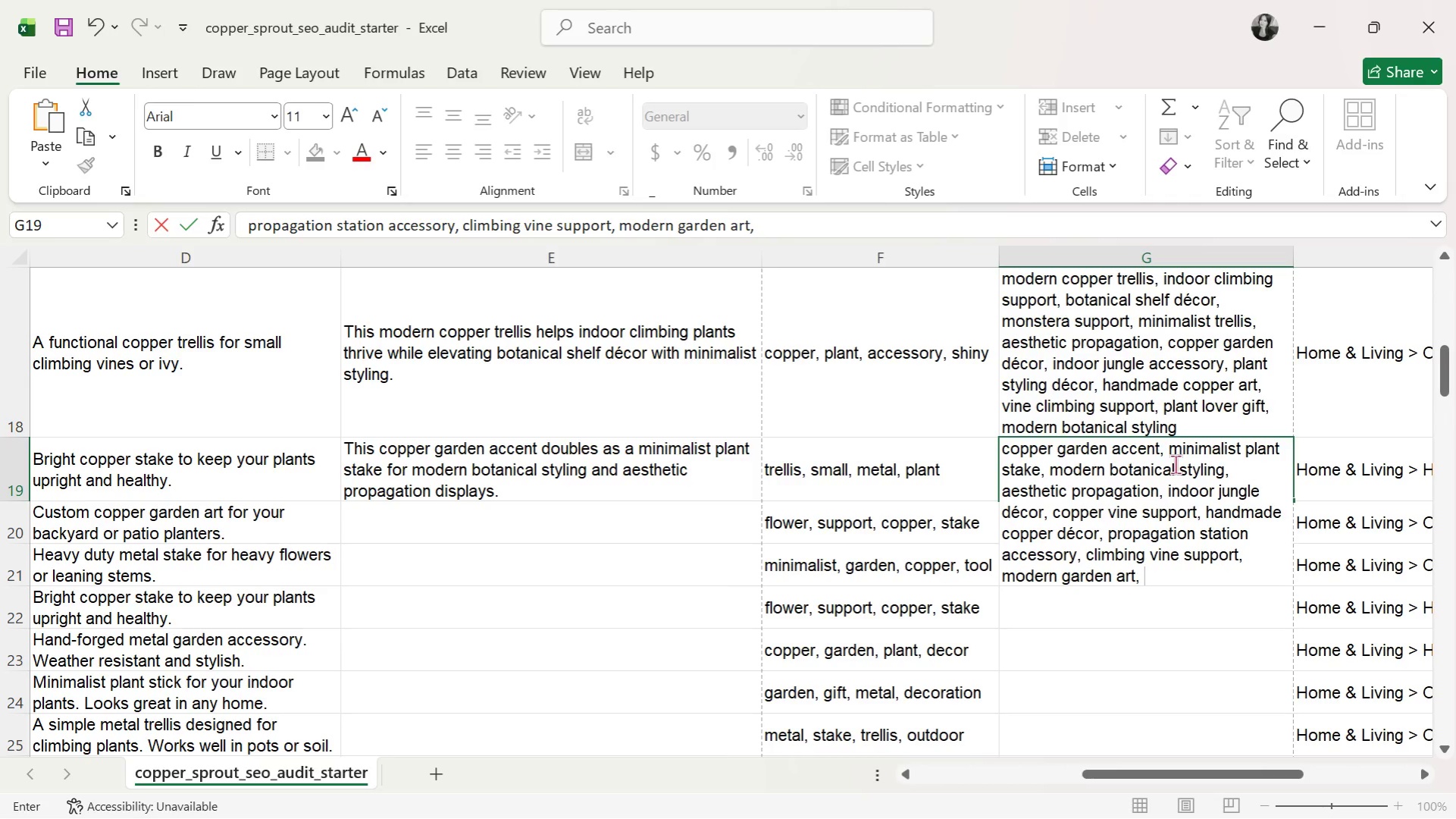 
type(plat lo)
key(Backspace)
key(Backspace)
key(Backspace)
key(Backspace)
key(Backspace)
type(ant lover gift, indoor plant styling, botanil)
key(Backspace)
type(cal decor)
 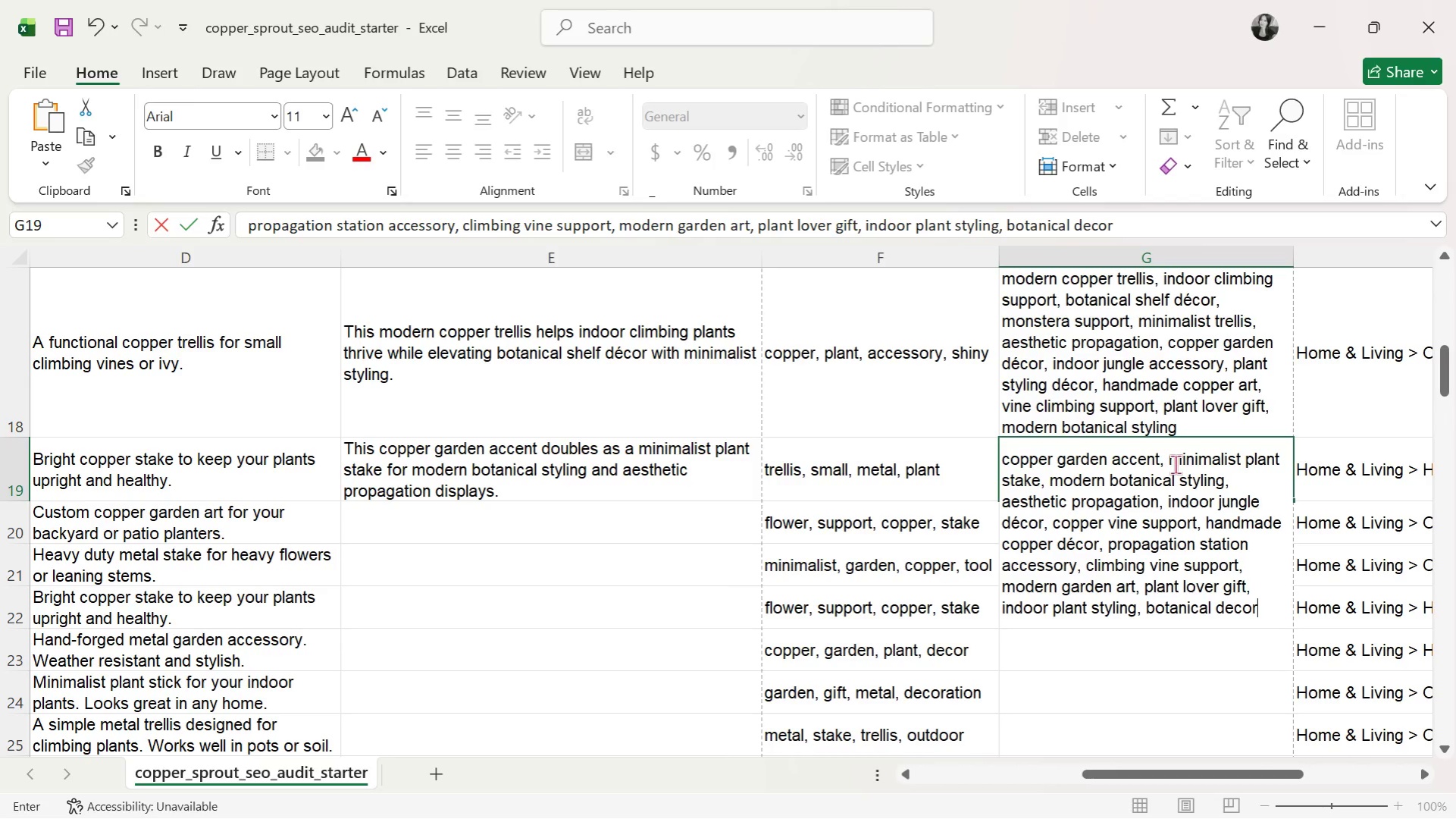 
key(Enter)
 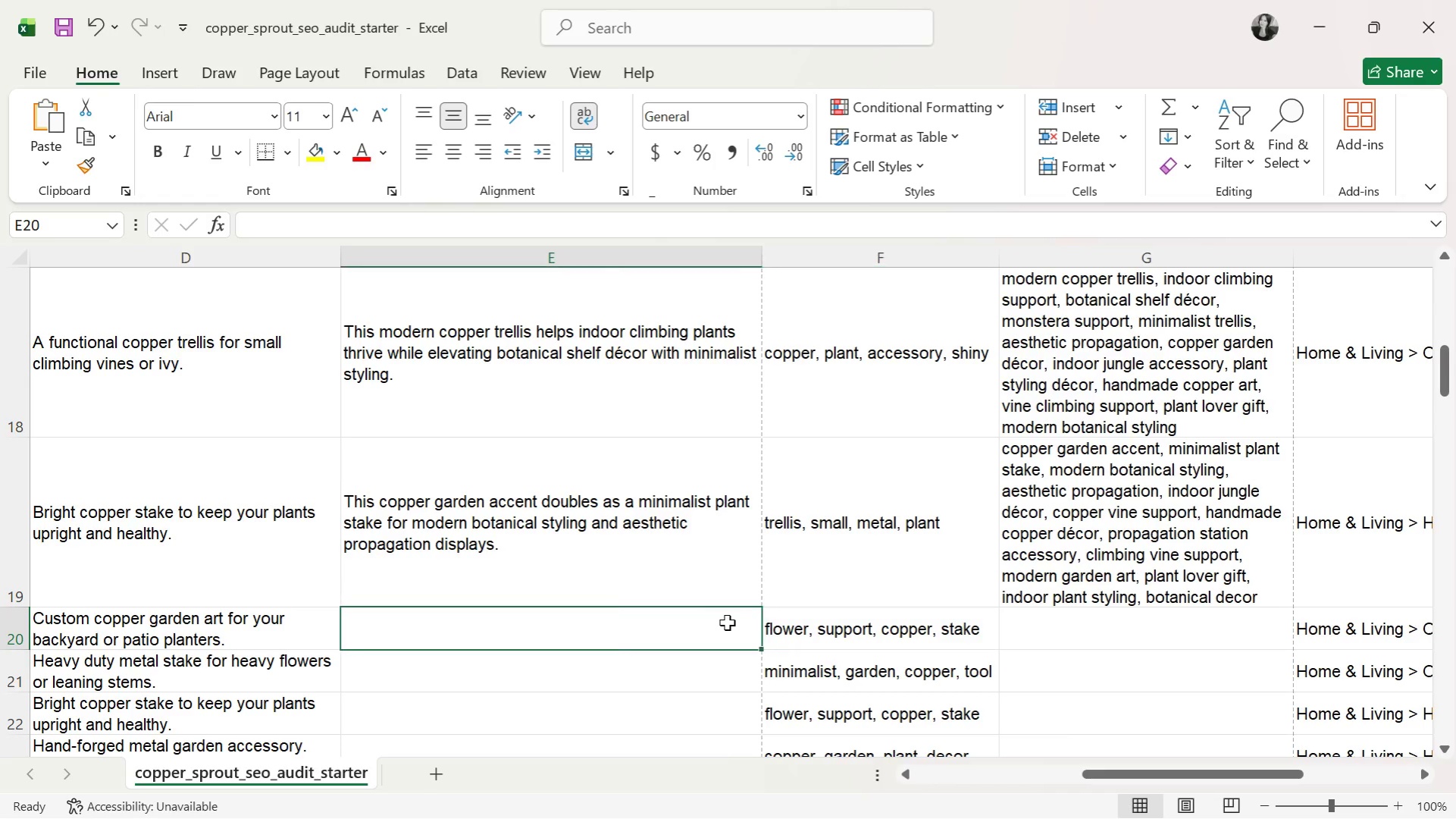 
type(This copper flower trellis provides minimalist vine support while anhancing )
 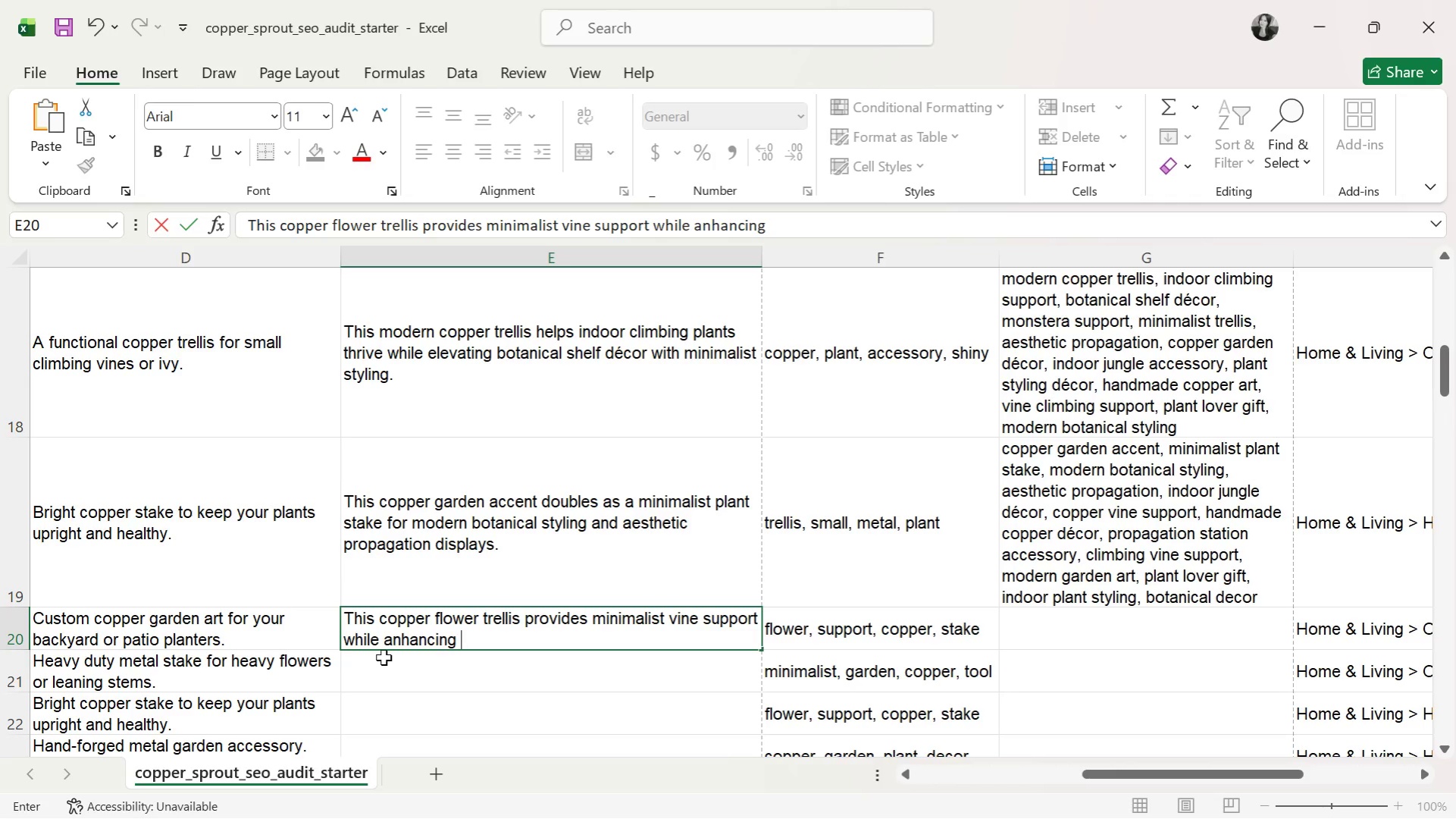 
left_click([395, 643])
 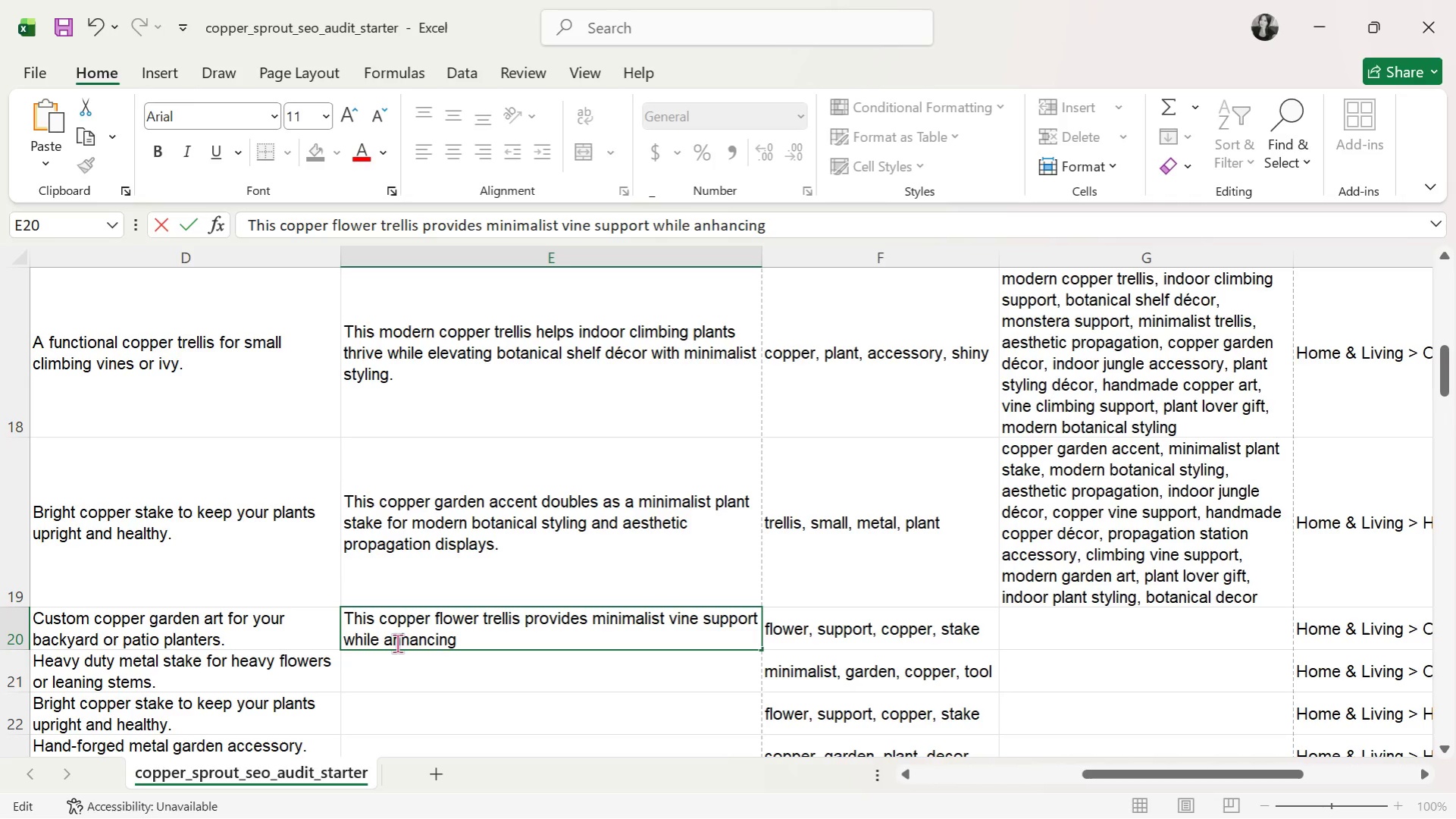 
key(Backspace)
 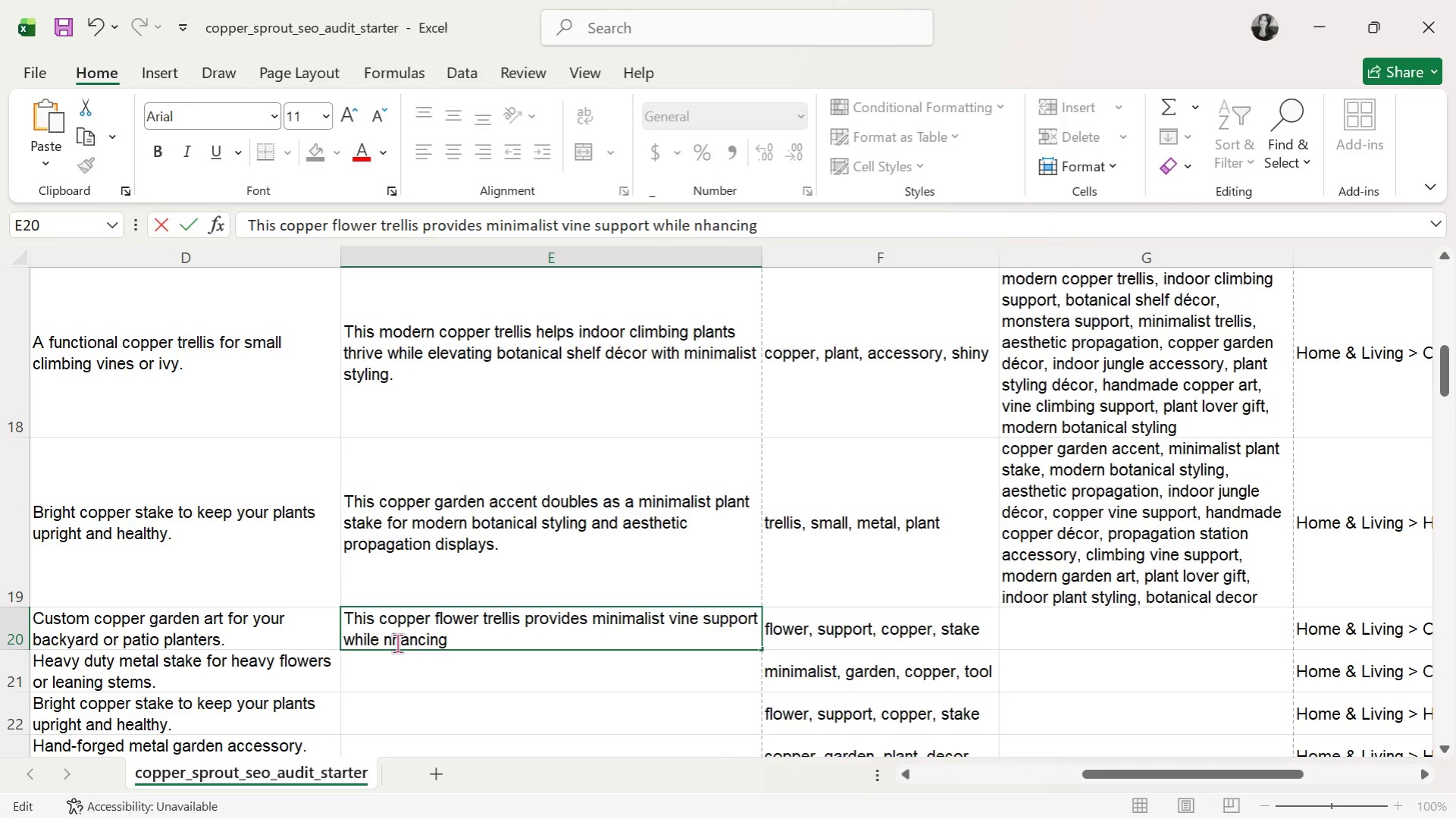 
key(E)
 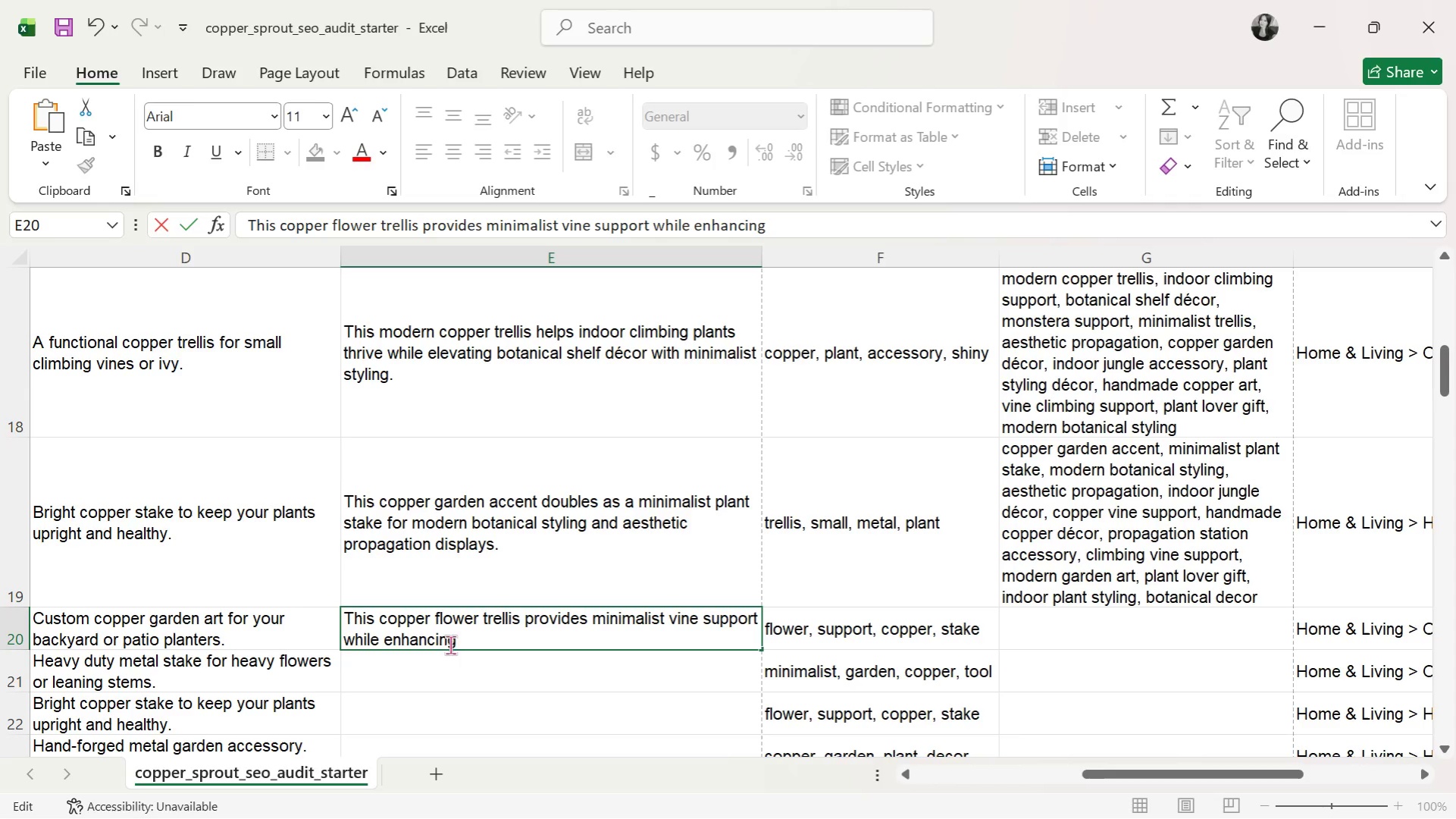 
left_click([478, 642])
 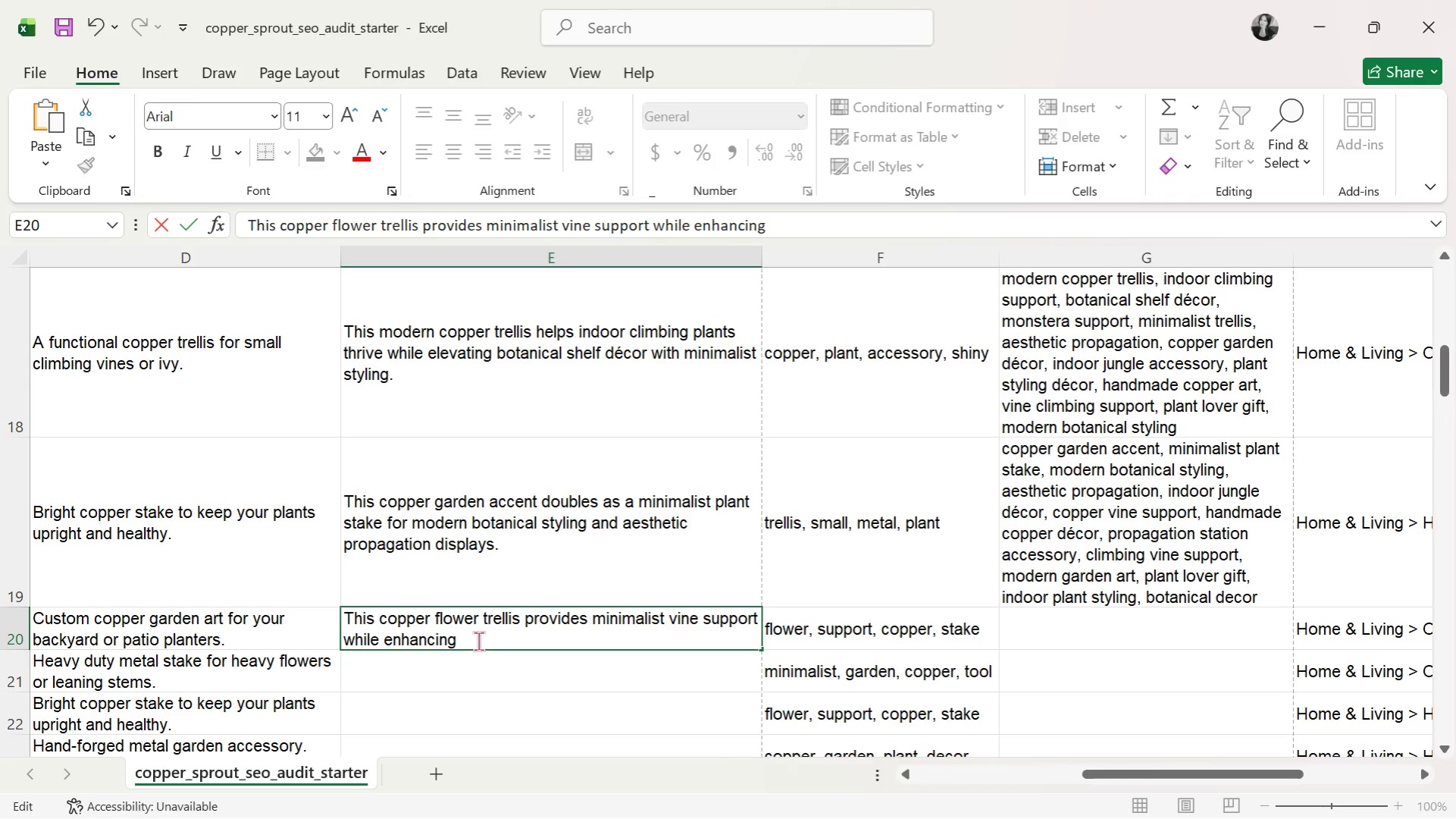 
type(indoor plant decor )
 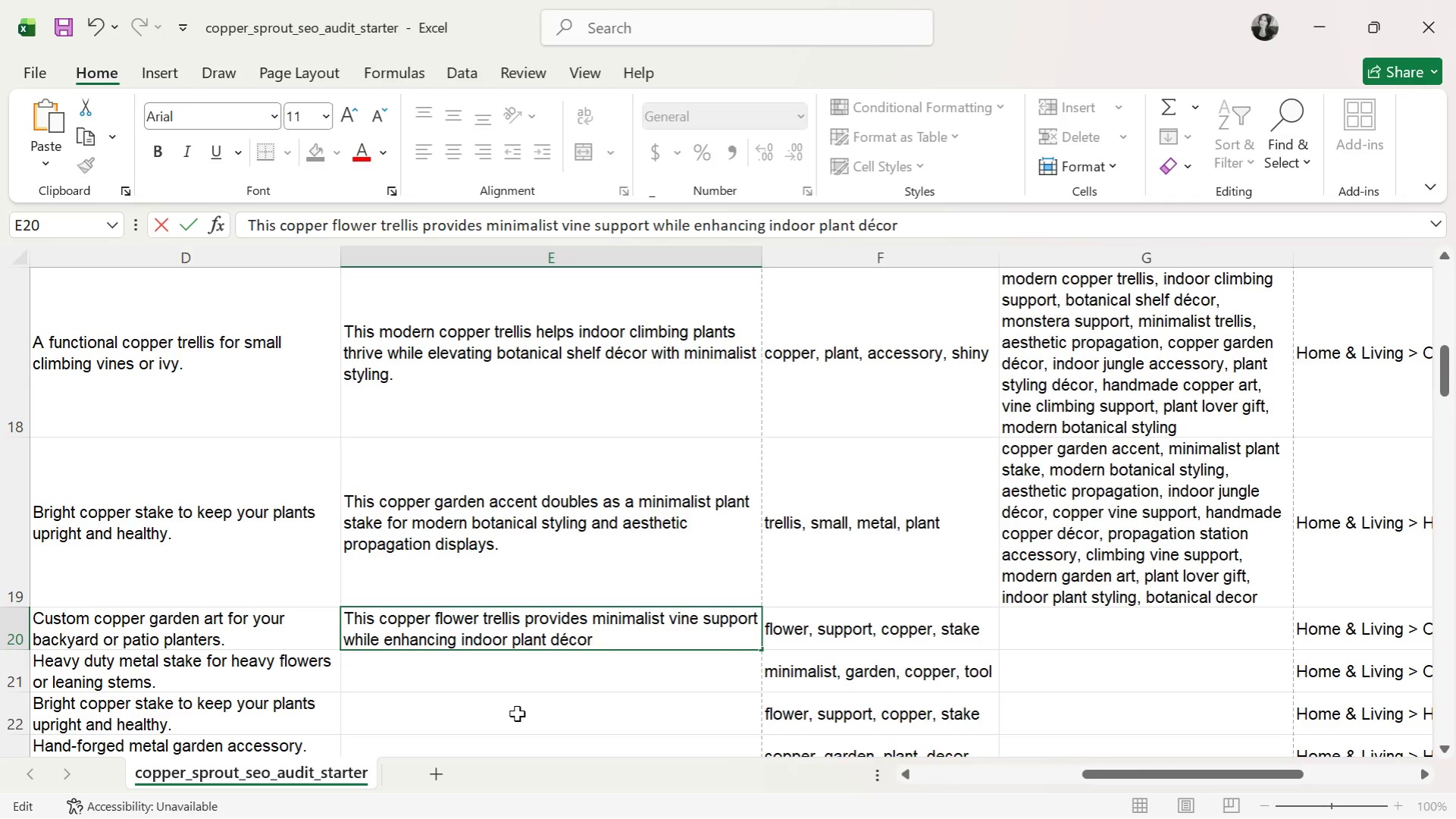 
type(and aesthetic )
 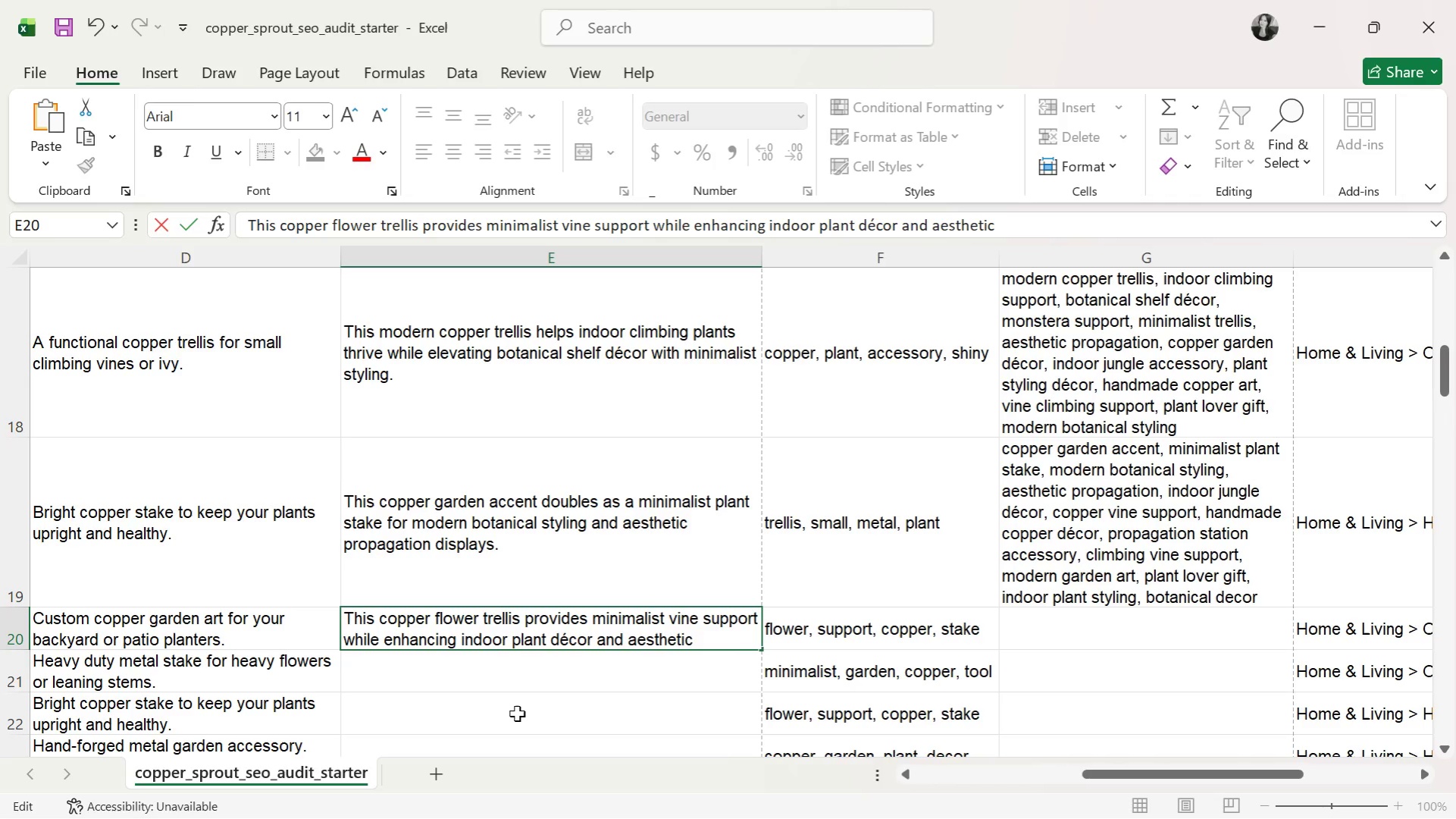 
type(propagation styling.)
 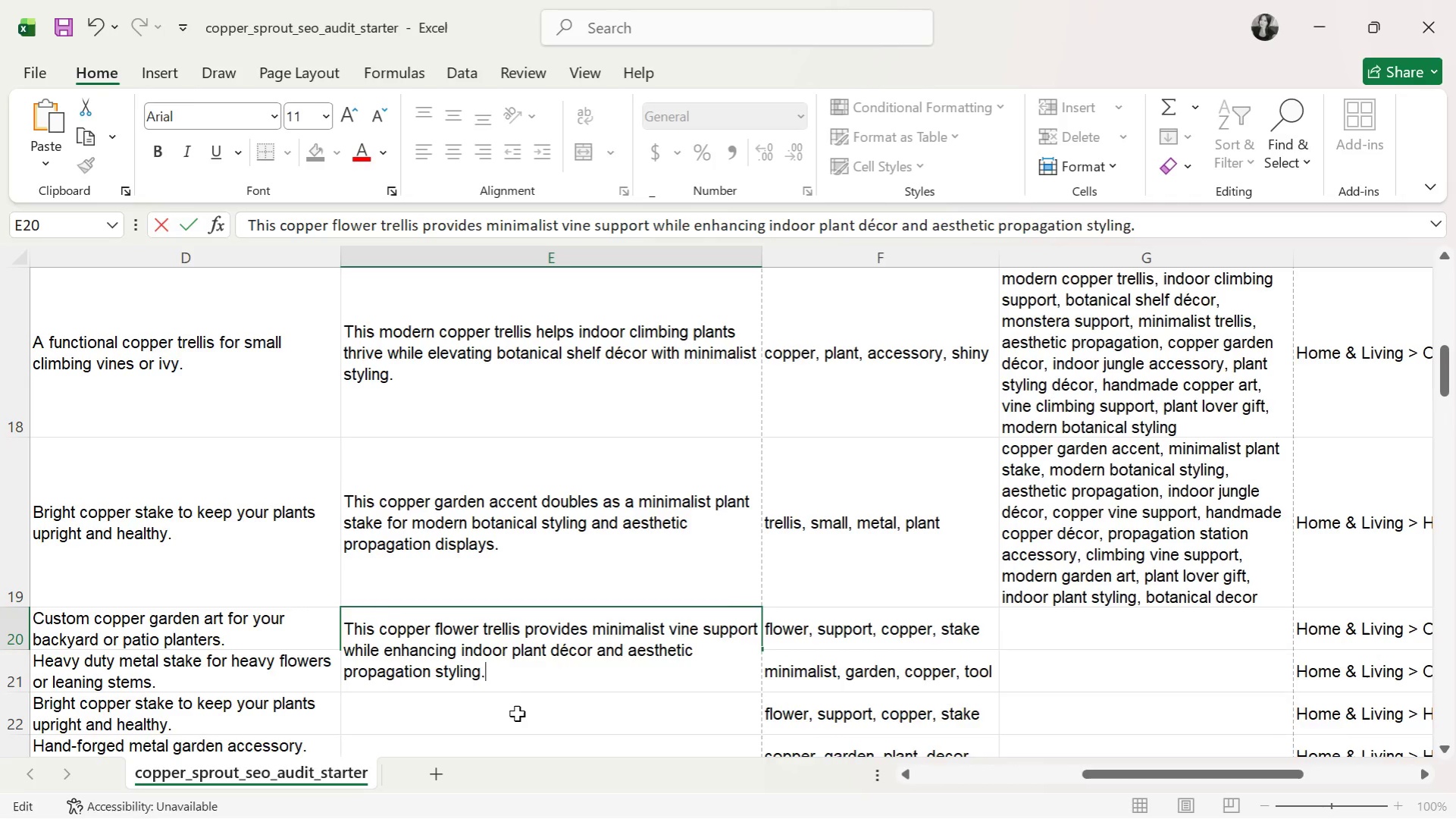 
key(Enter)
 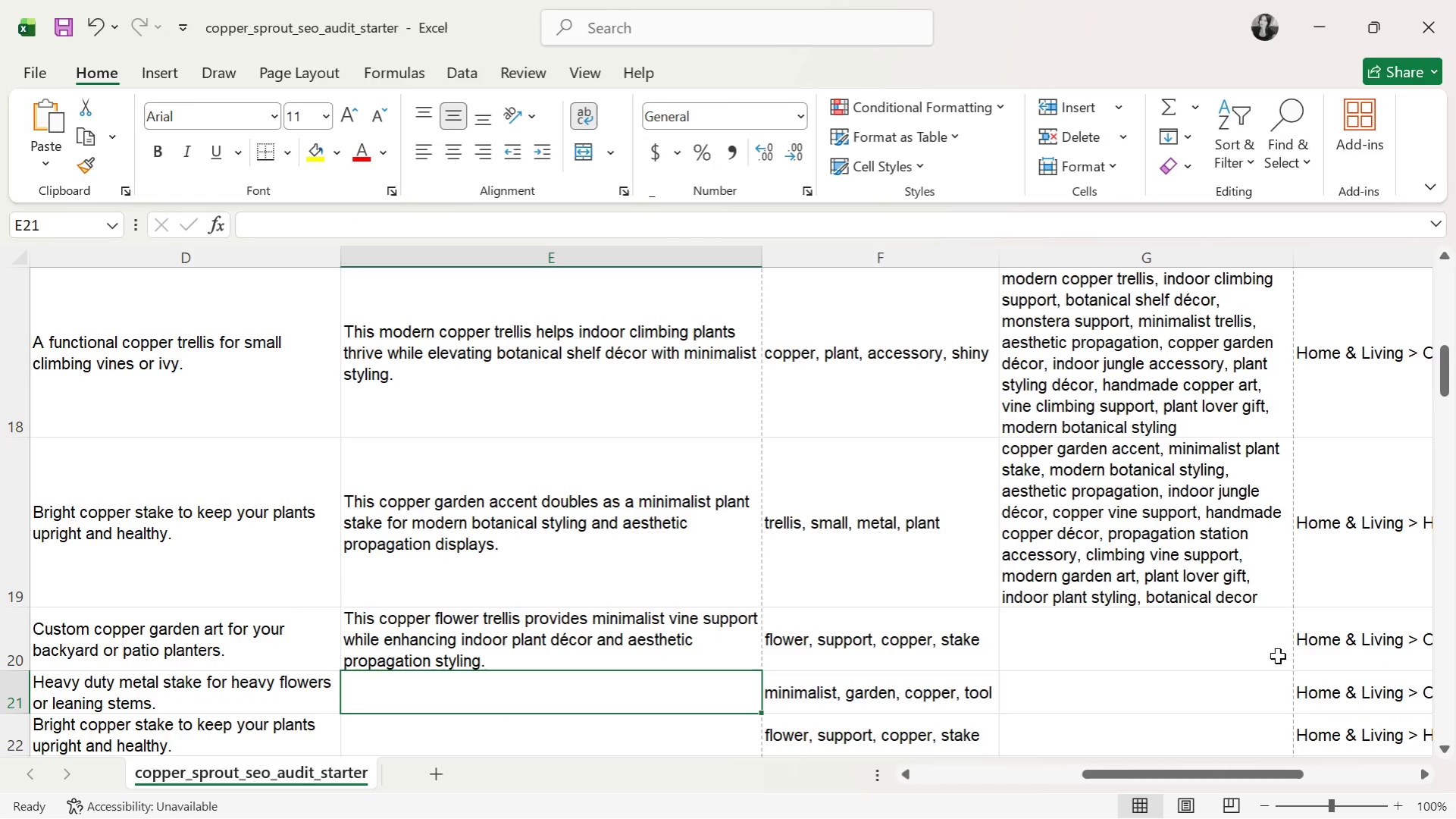 
left_click([1180, 649])
 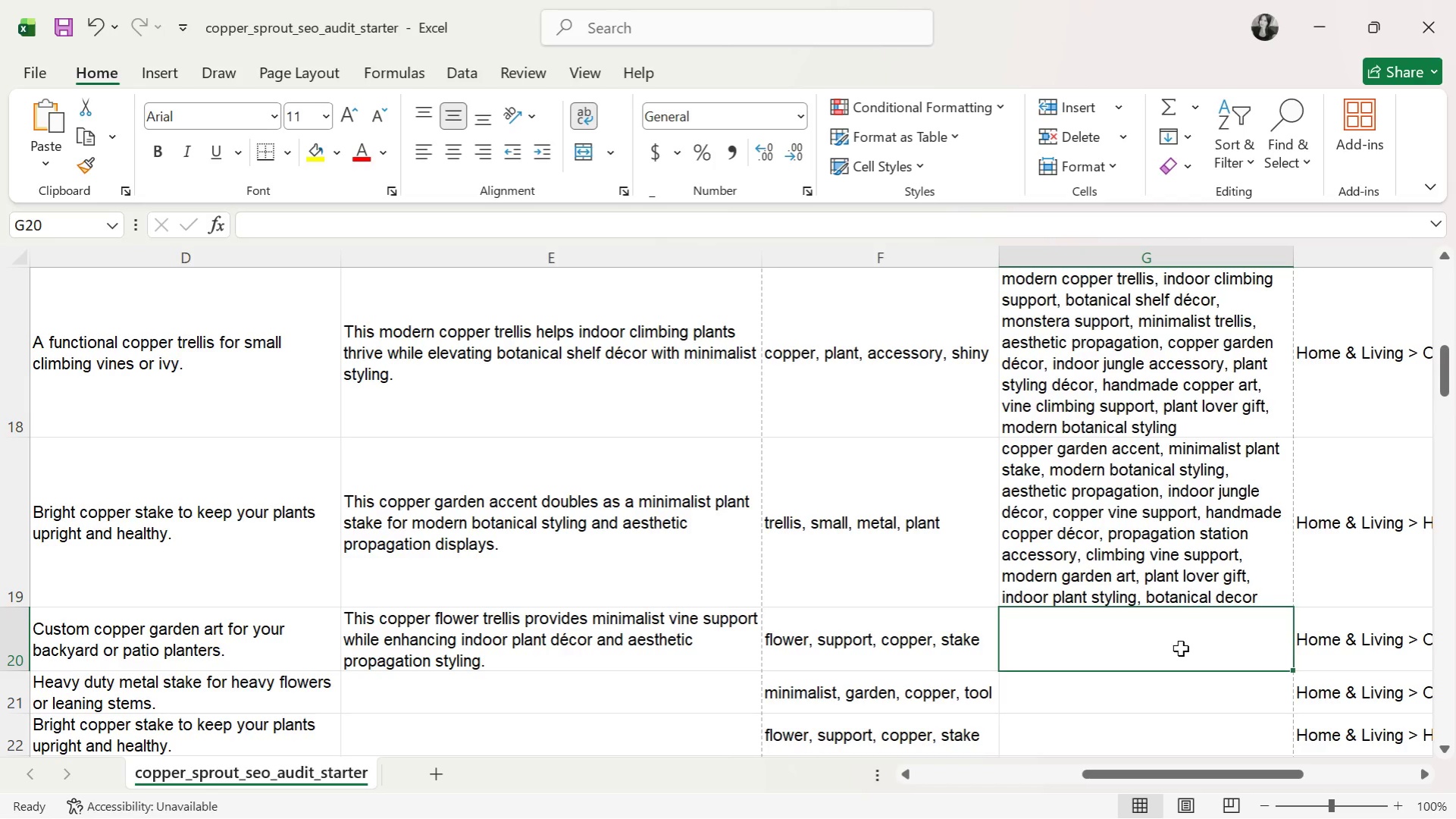 
type(copper flower trellis )
key(Backspace)
type(, minimalist vine support )
key(Backspace)
type(, indoor plant decor, monstera support6)
key(Backspace)
type(, climbing vine support, copper garden stake, aesthetic propagation, indoor jungle accessory )
key(Backspace)
type(, handmade copper trellis, plant styling decor, modern botanical )
 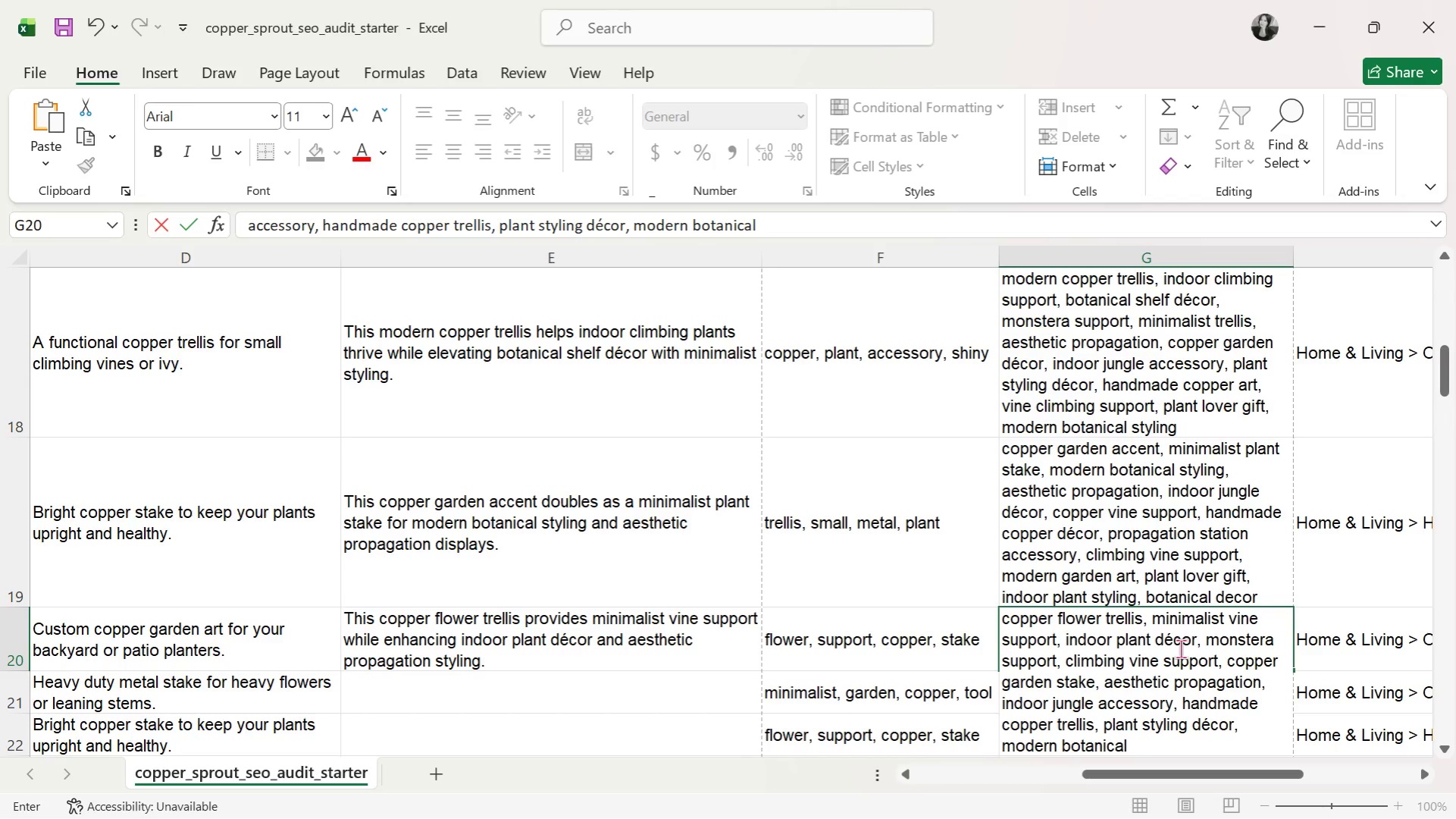 
scroll: coordinate [1180, 648], scroll_direction: none, amount: 0.0
 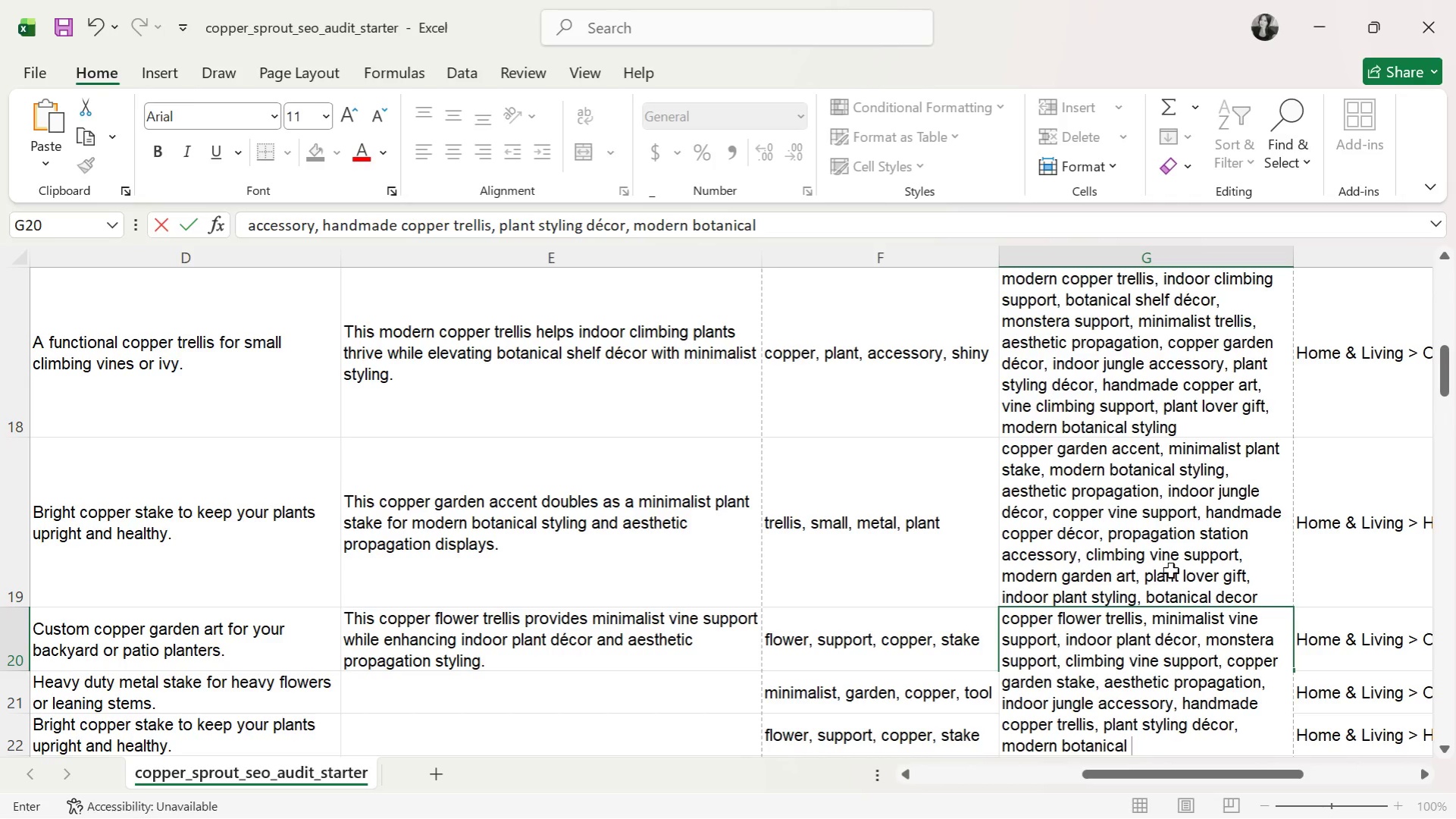 
scroll: coordinate [1168, 572], scroll_direction: down, amount: 1.0
 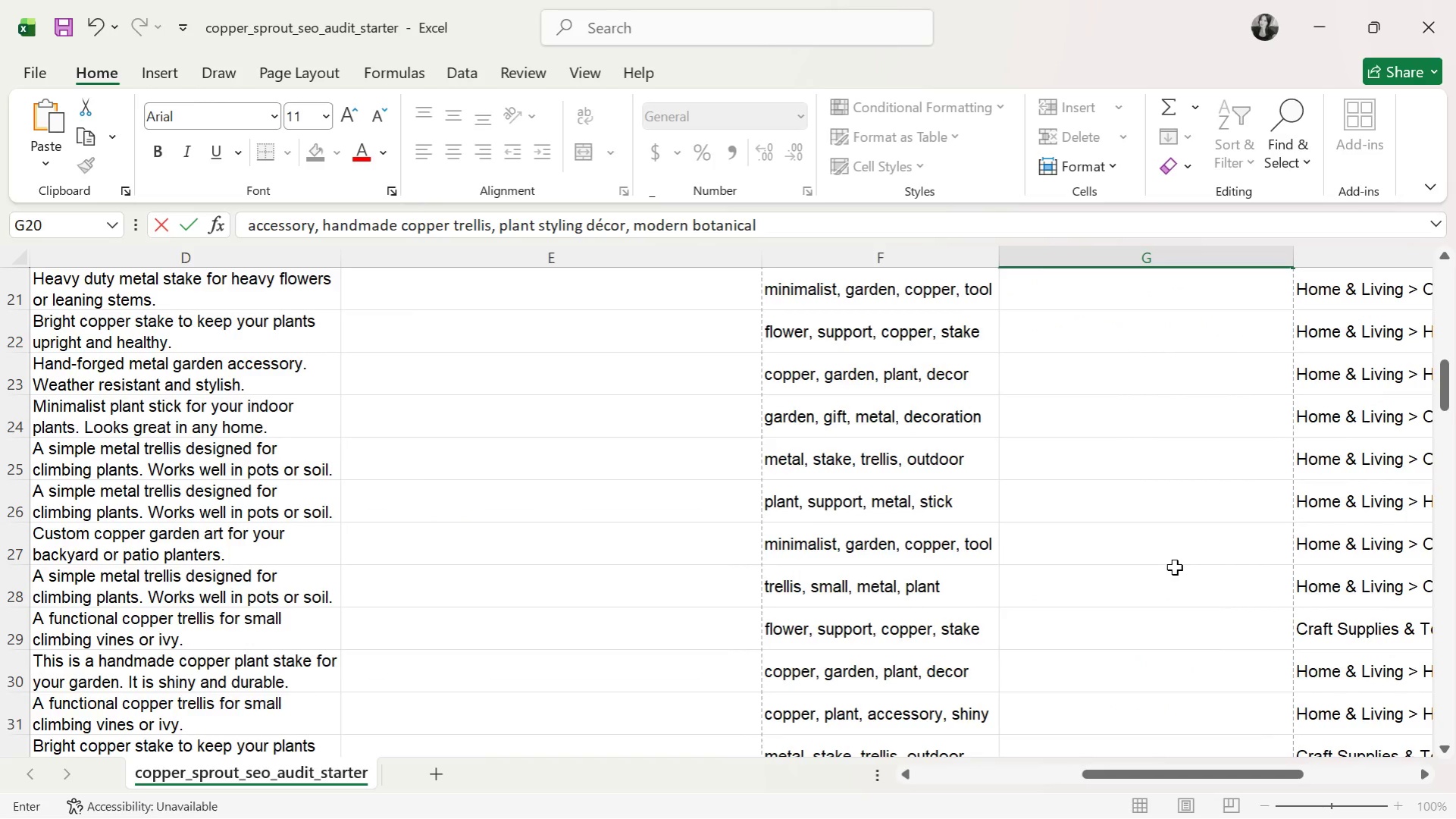 
scroll: coordinate [1174, 567], scroll_direction: none, amount: 0.0
 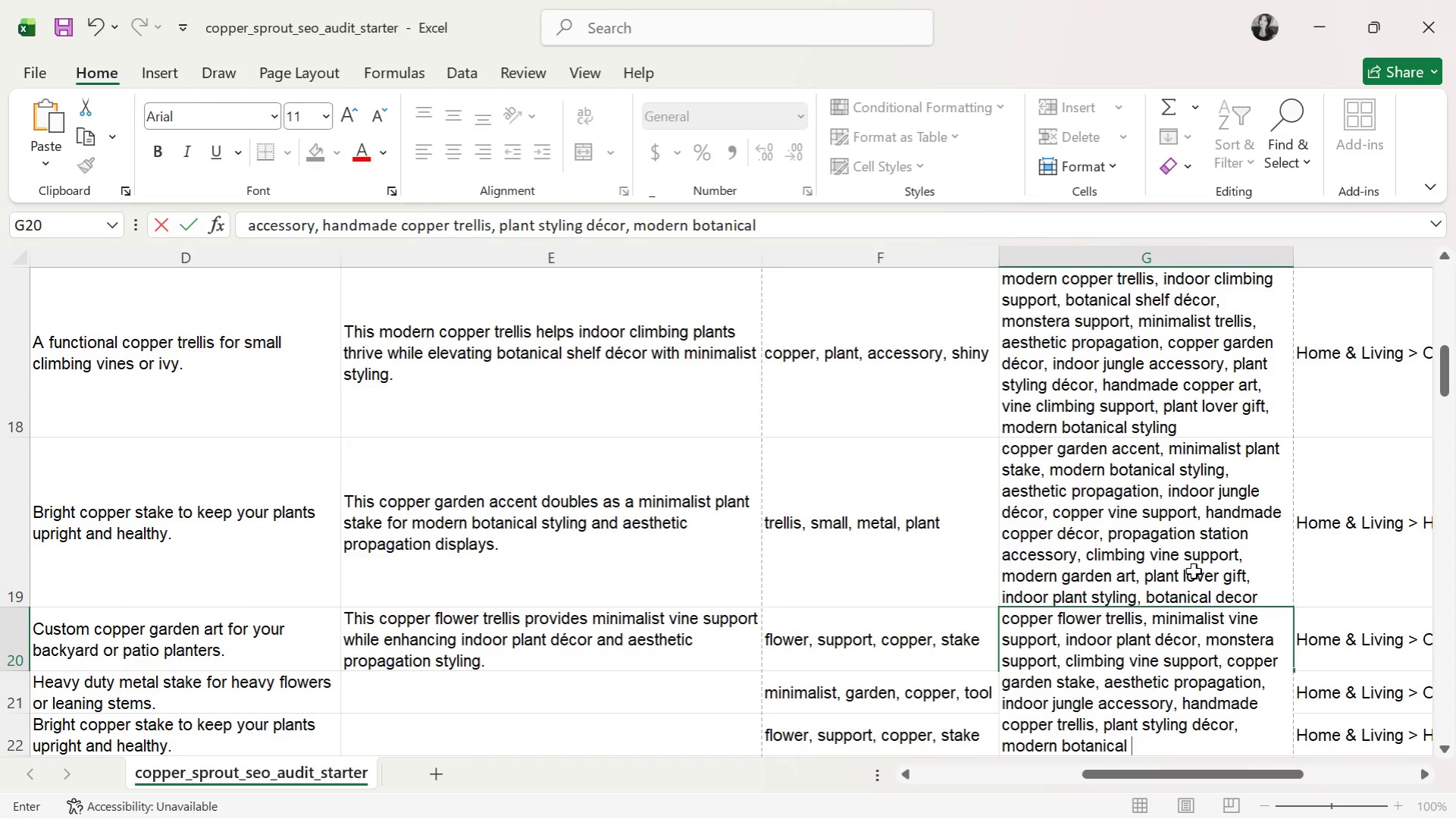 
type(decor, plant lover gift, propagation support)
 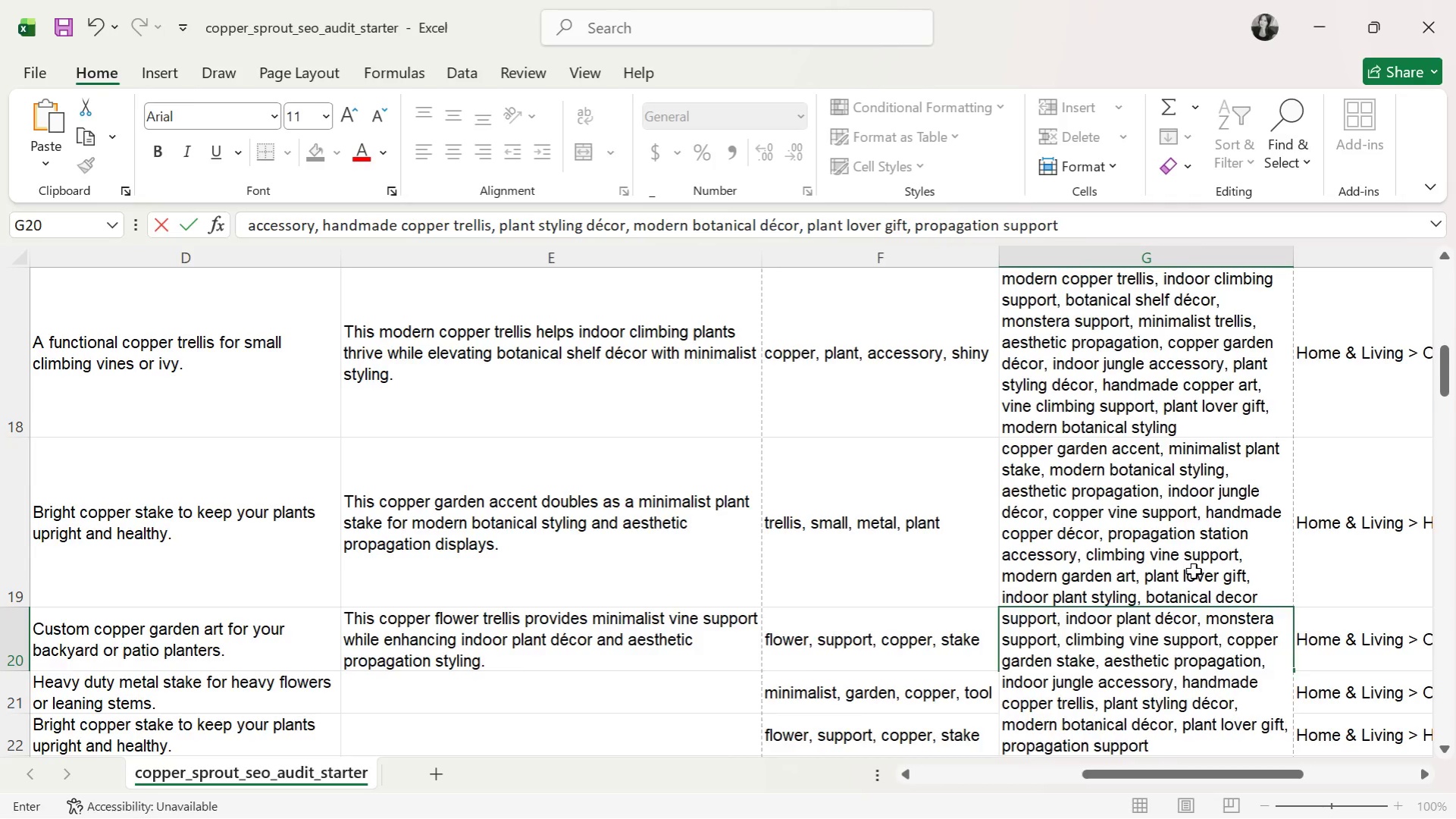 
key(Enter)
 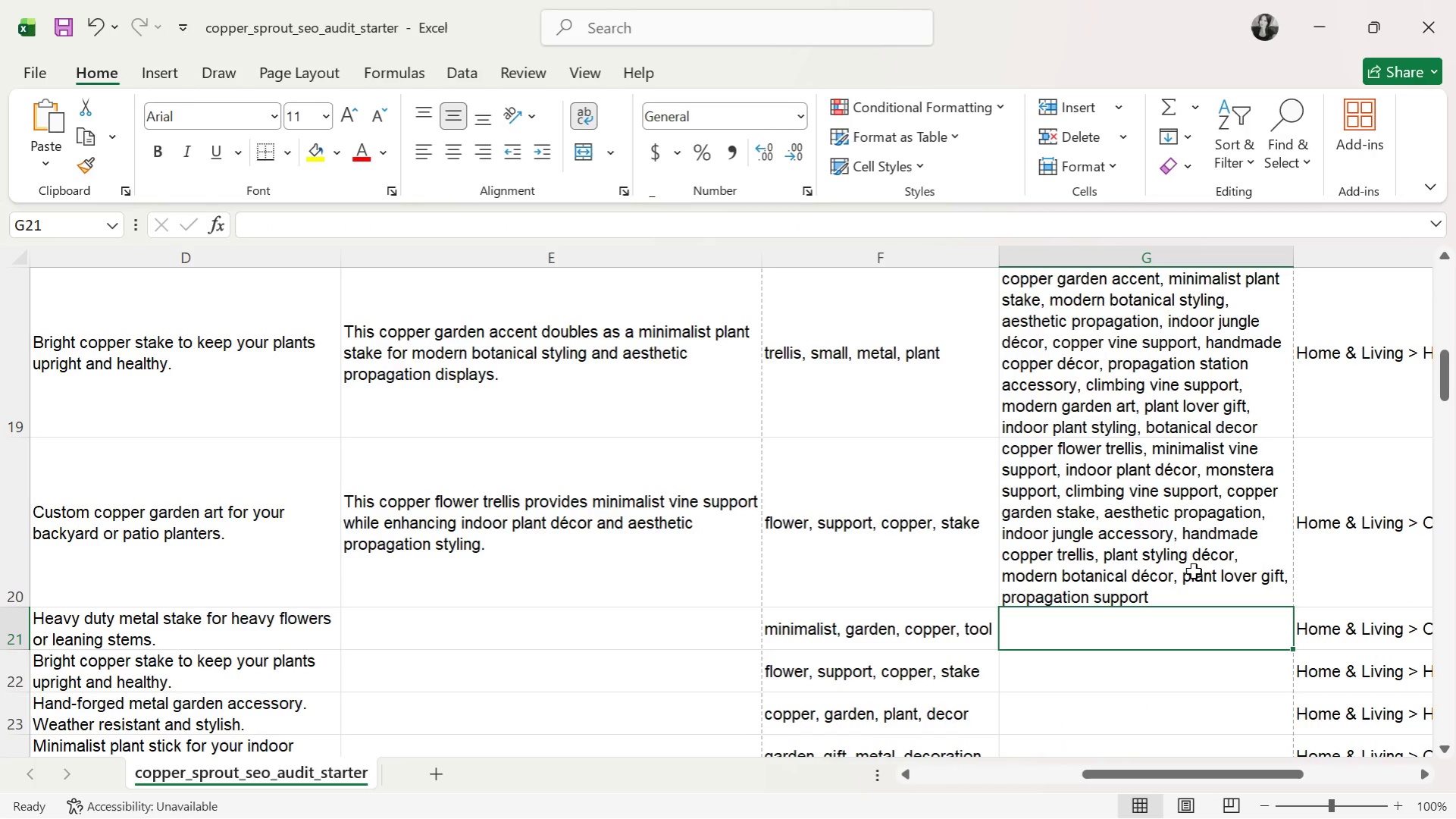 
wait(119.03)
 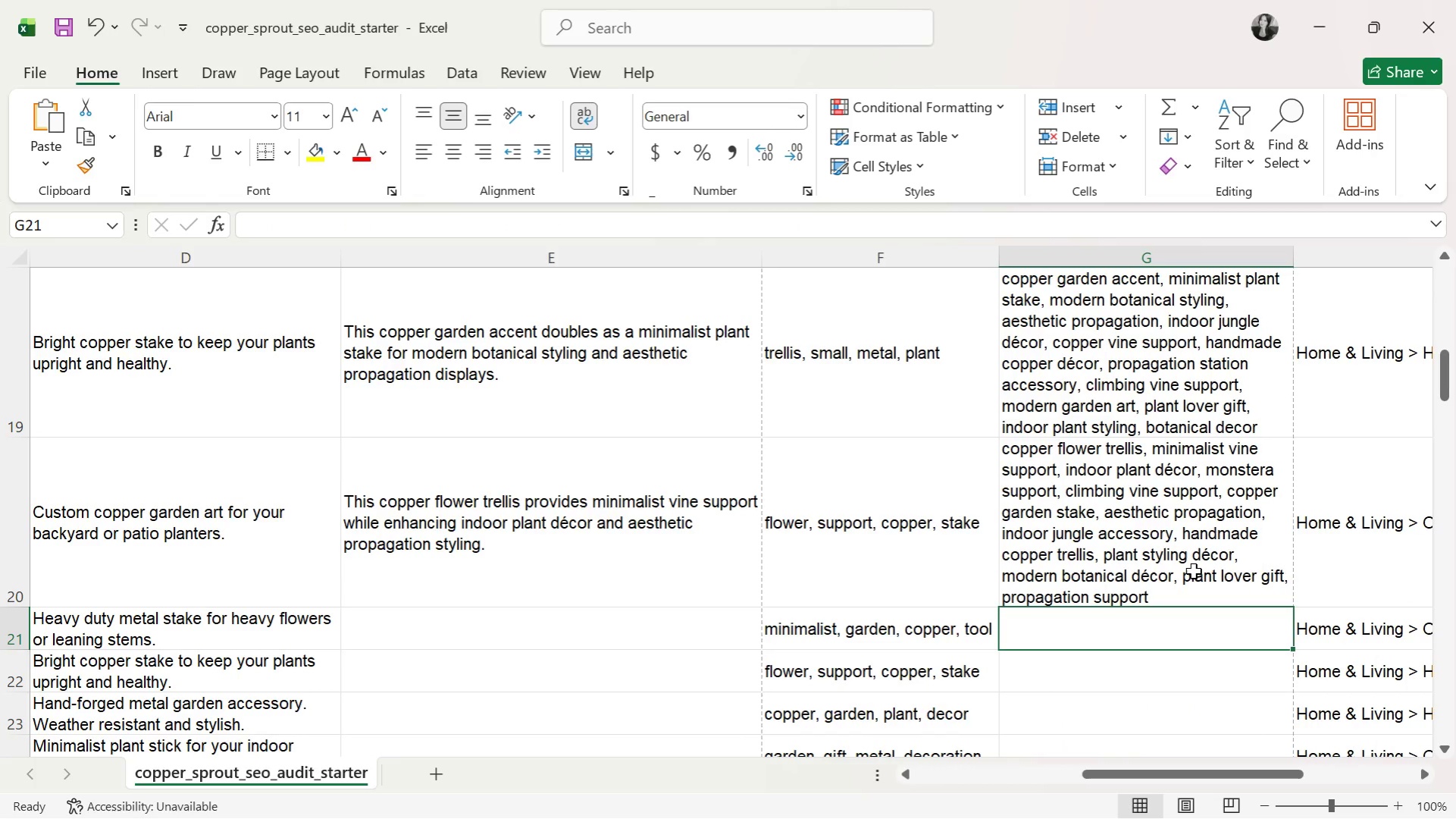 
scroll: coordinate [1088, 482], scroll_direction: none, amount: 0.0
 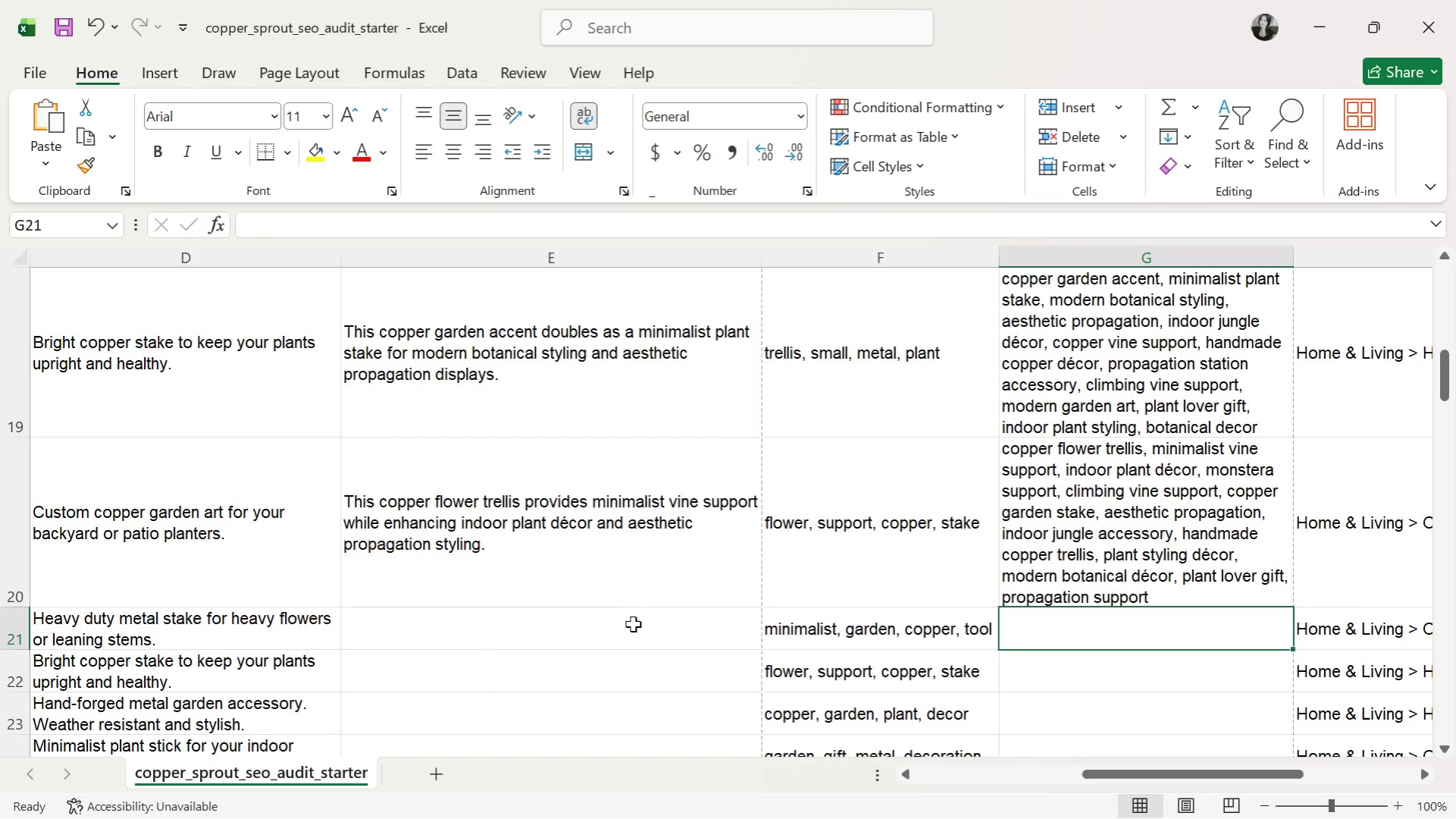 
left_click([631, 626])
 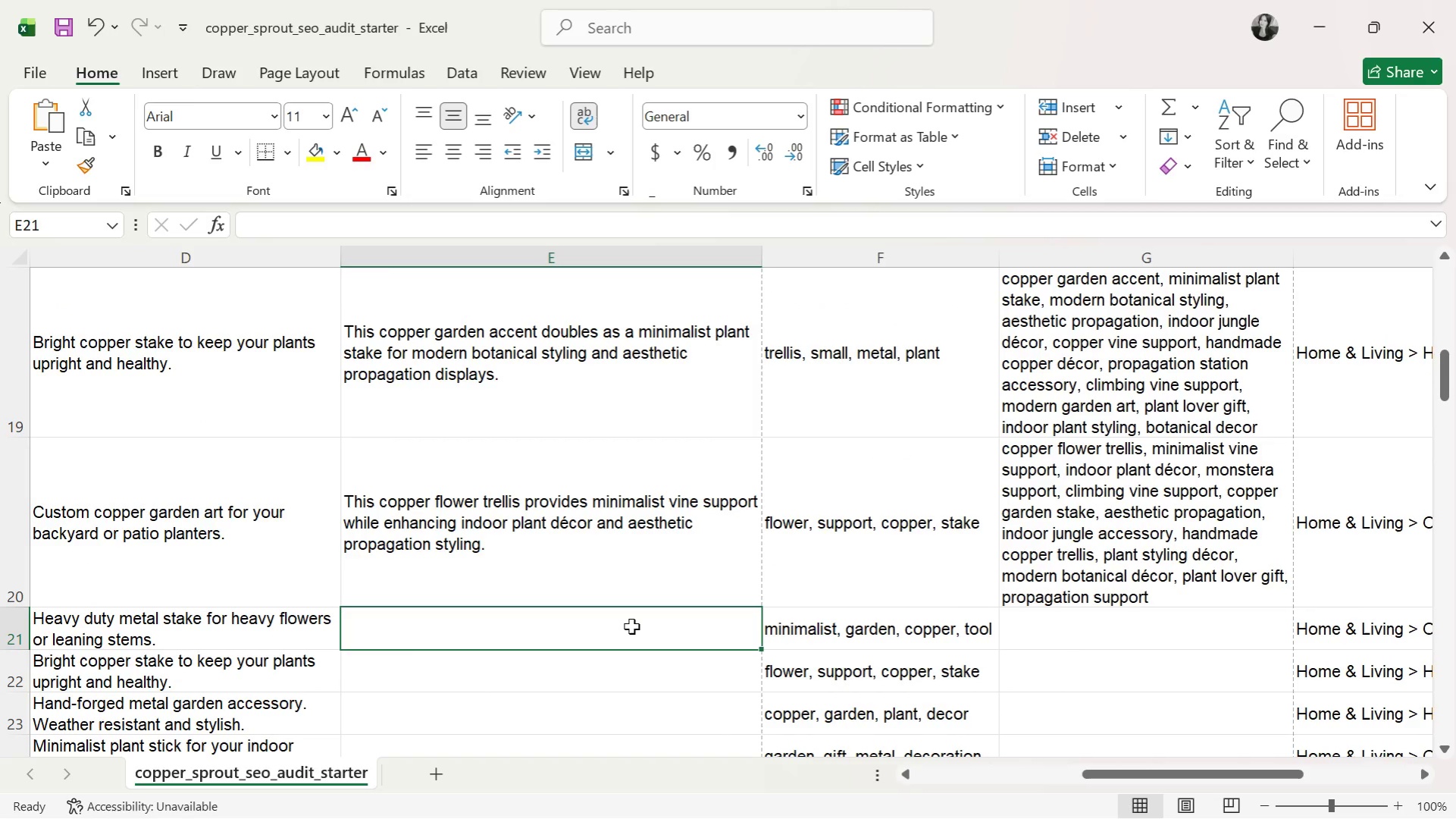 
wait(59.39)
 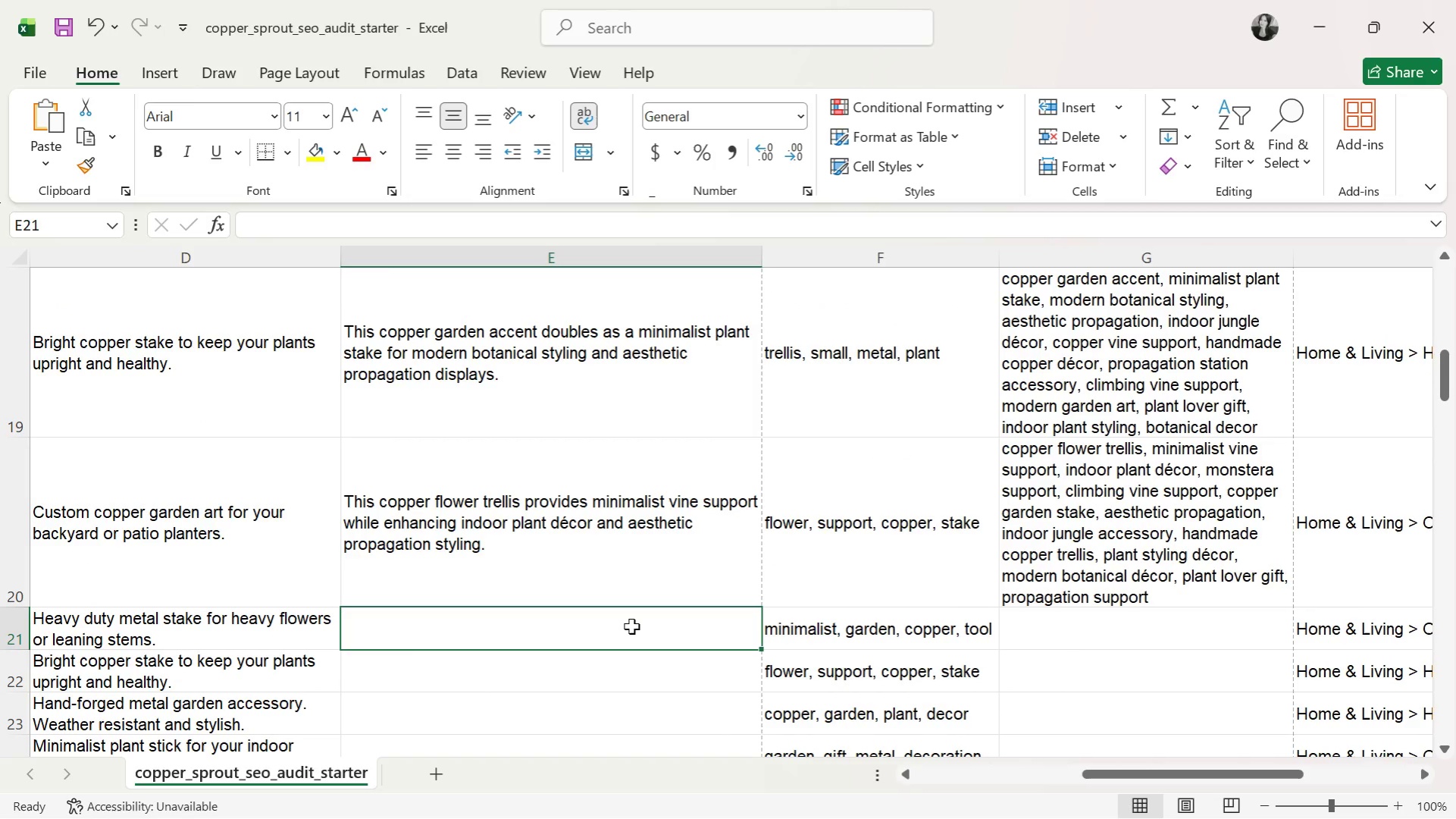 
left_click_drag(start_coordinate=[1171, 773], to_coordinate=[1185, 744])
 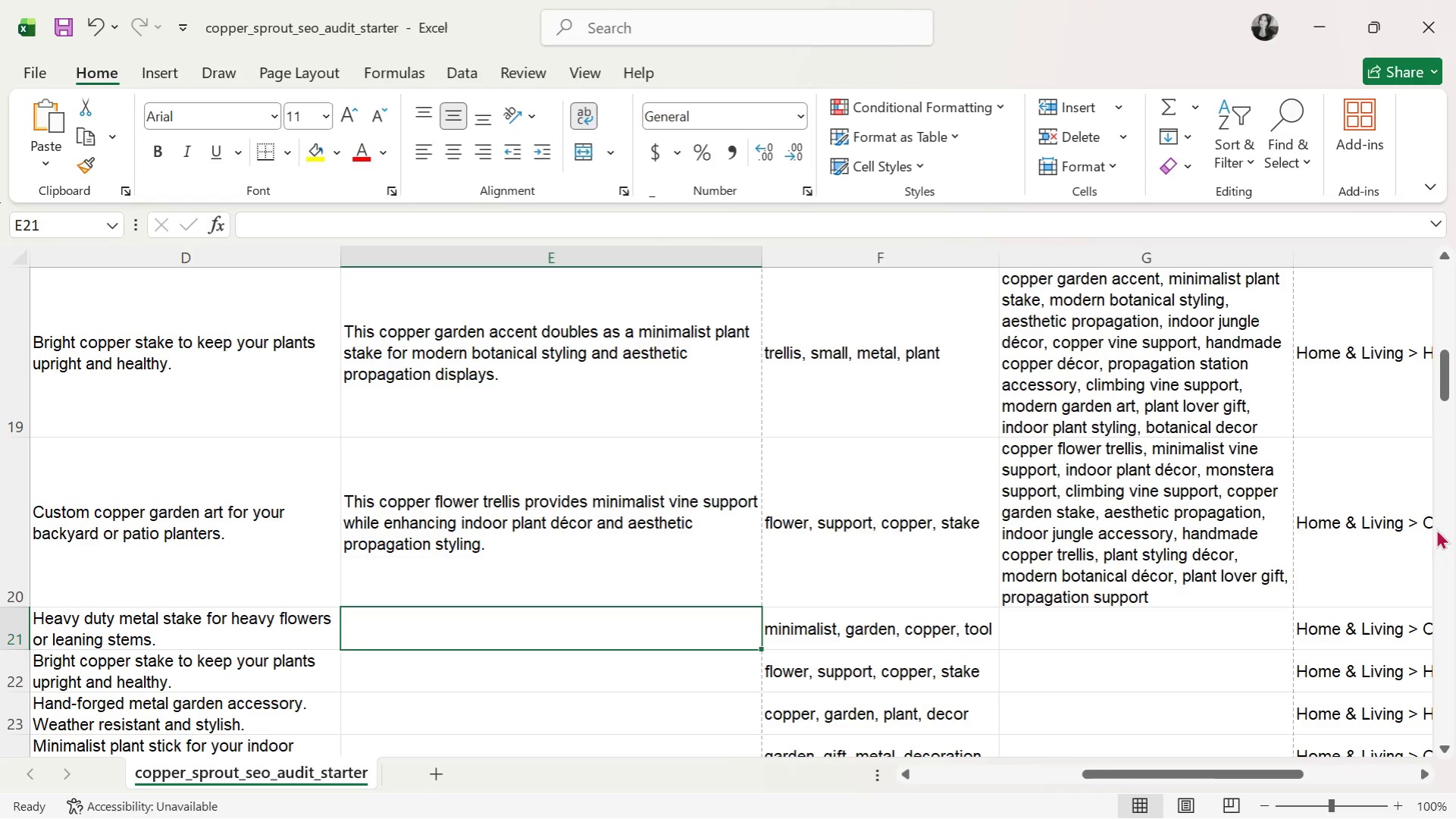 
left_click([1447, 742])
 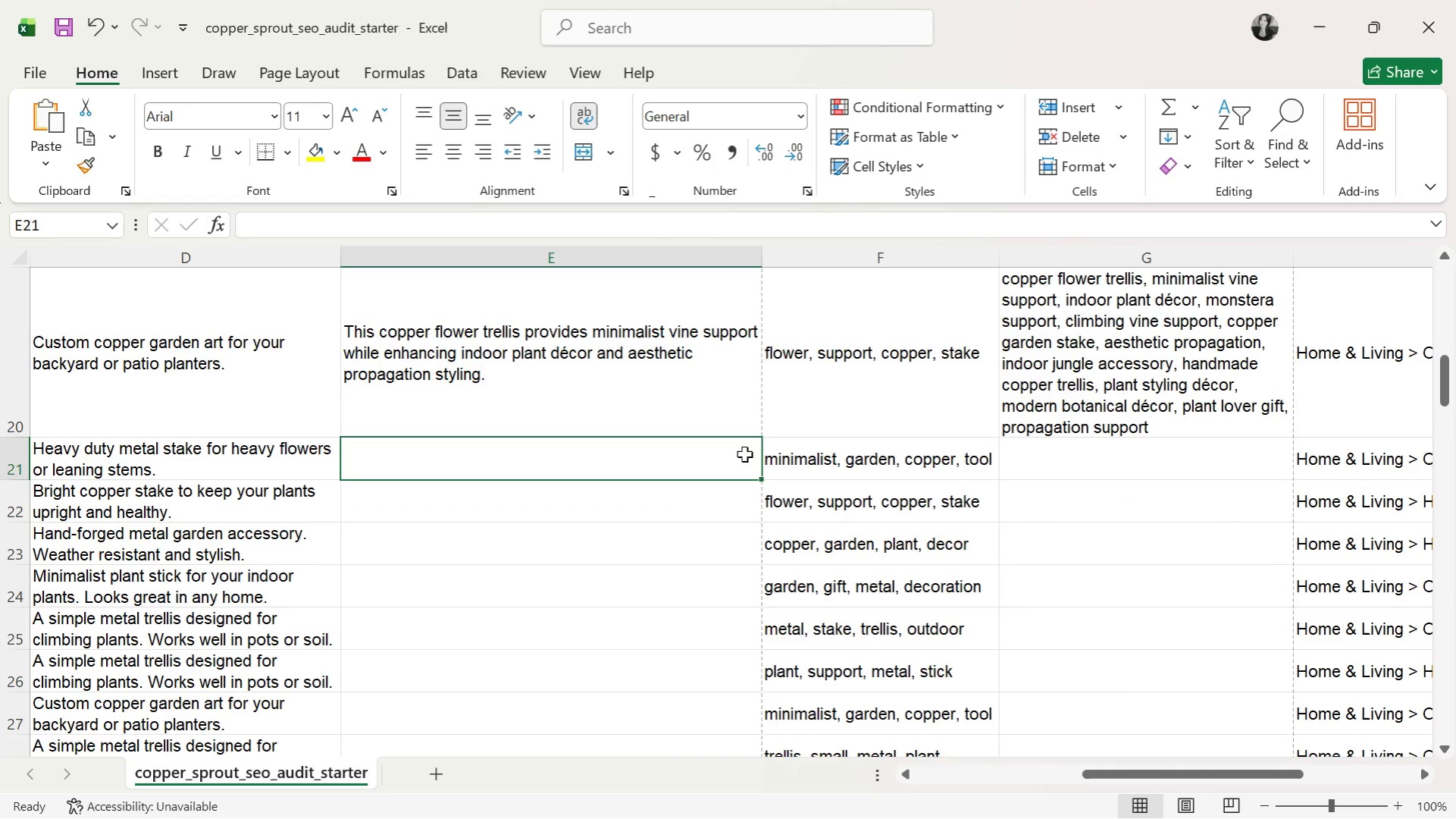 
type(This handmade copper stake combines modern plant support with minimalist botanical decor for indoor jungle and prop)
 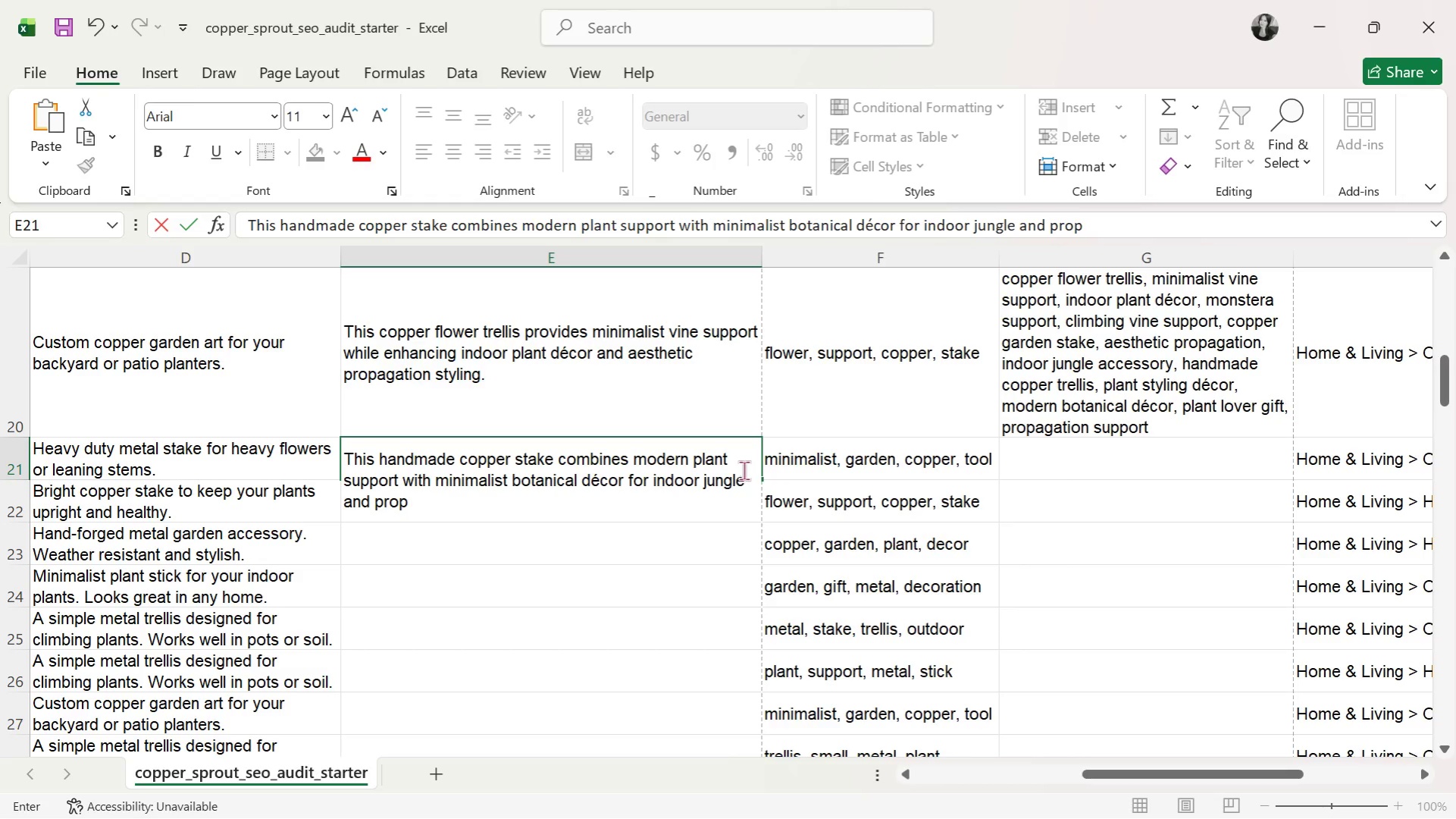 
type(agation)
 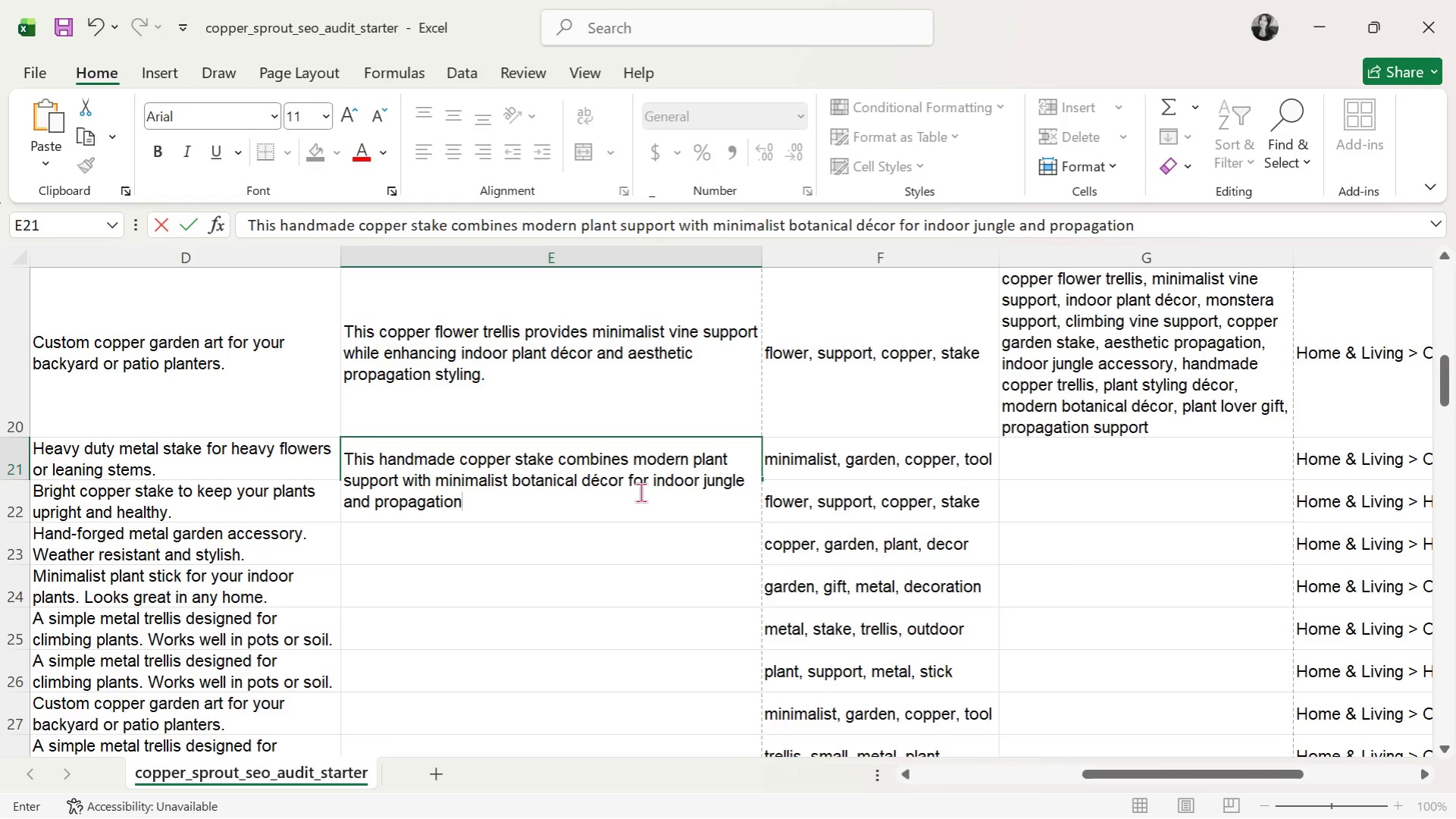 
wait(29.7)
 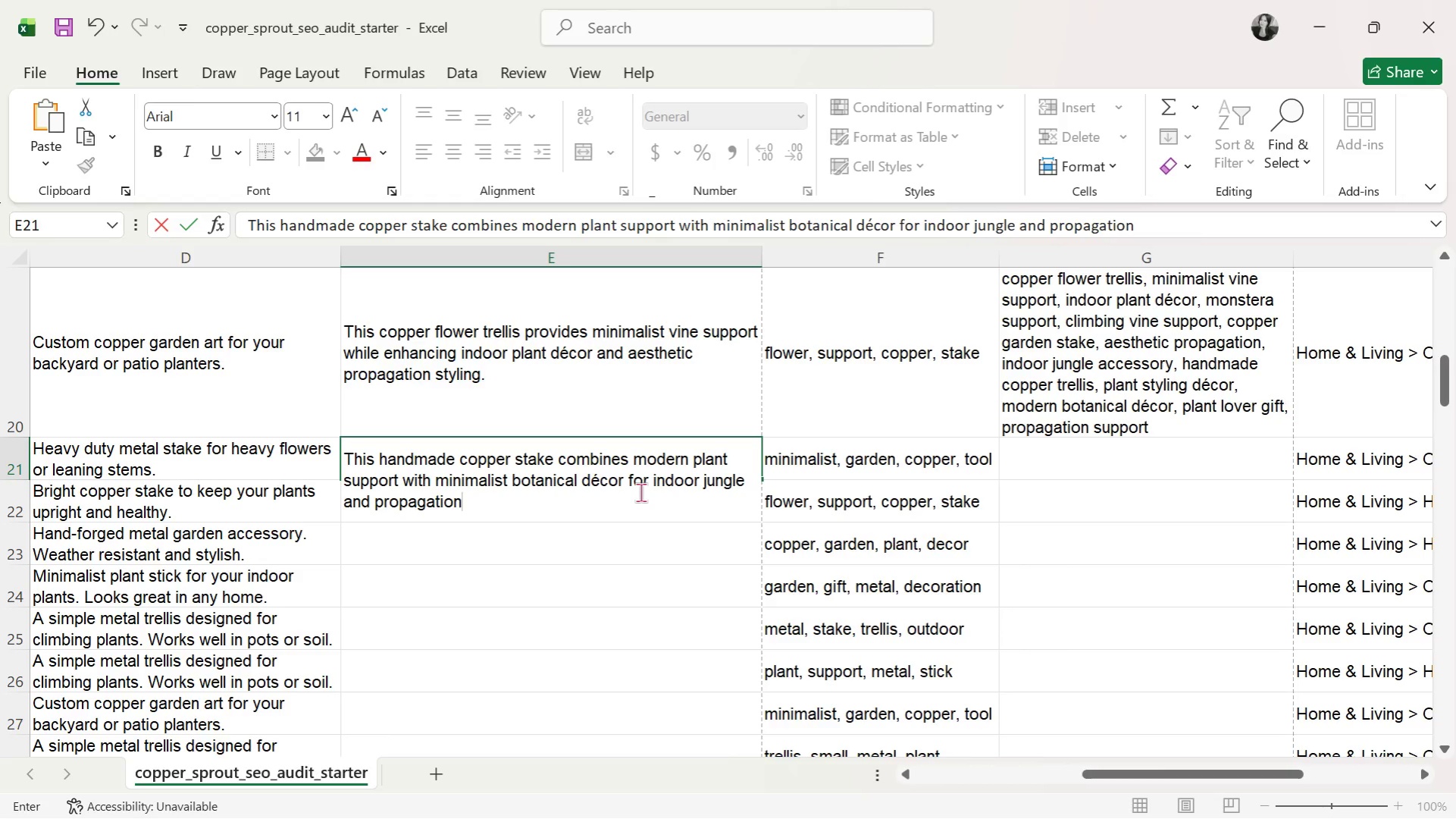 
type( setups.)
 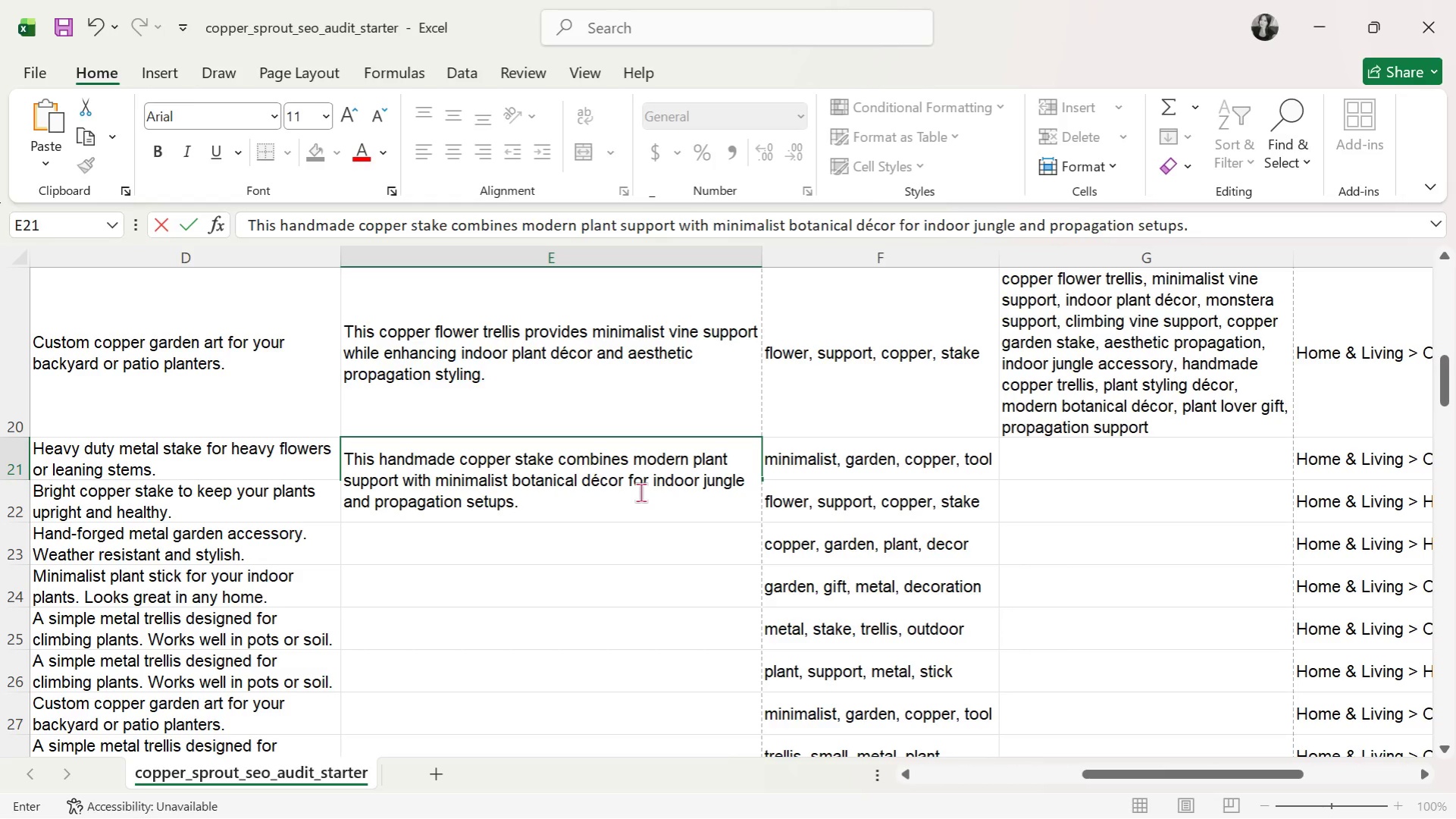 
key(Enter)
 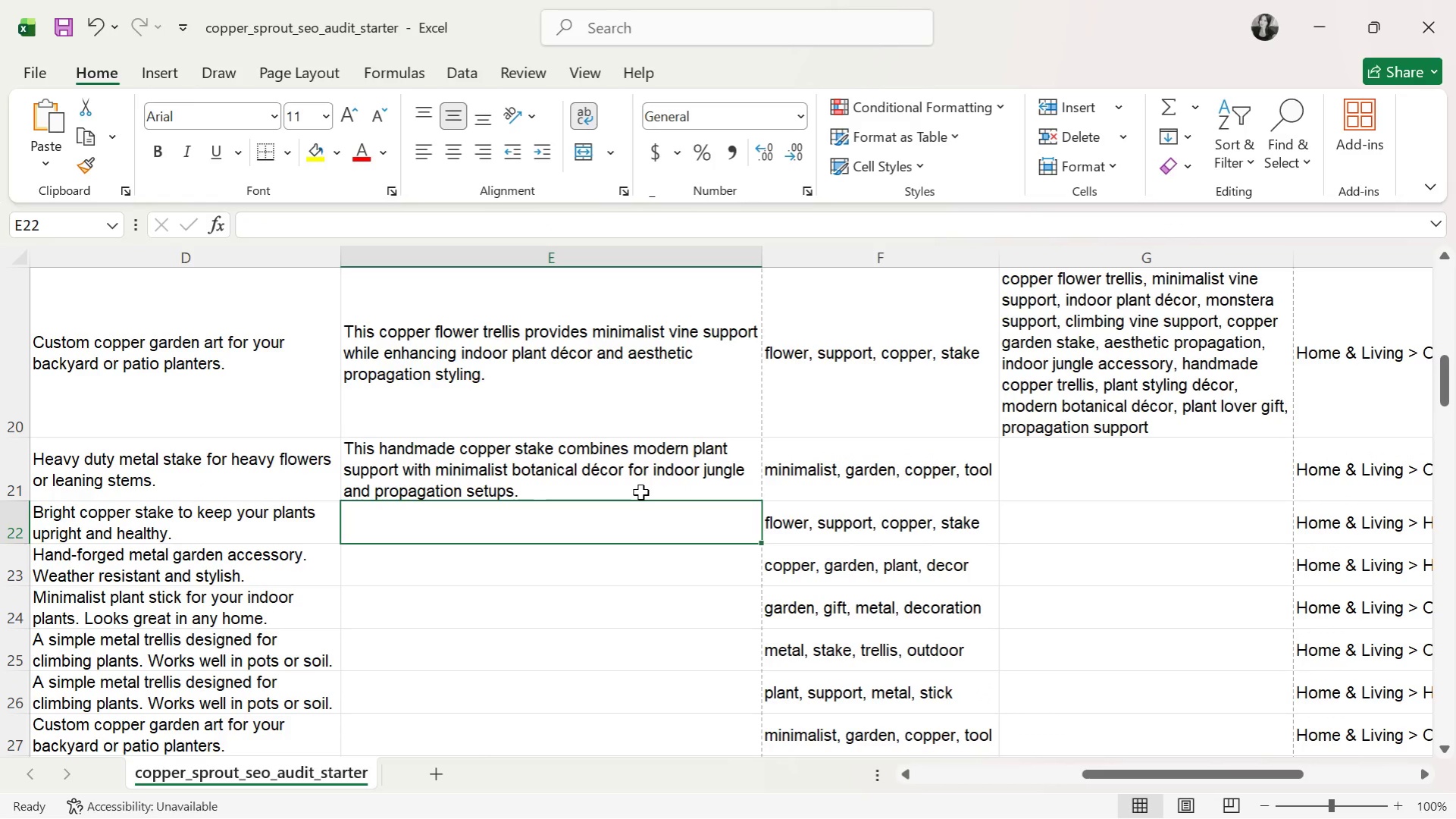 
left_click([640, 492])
 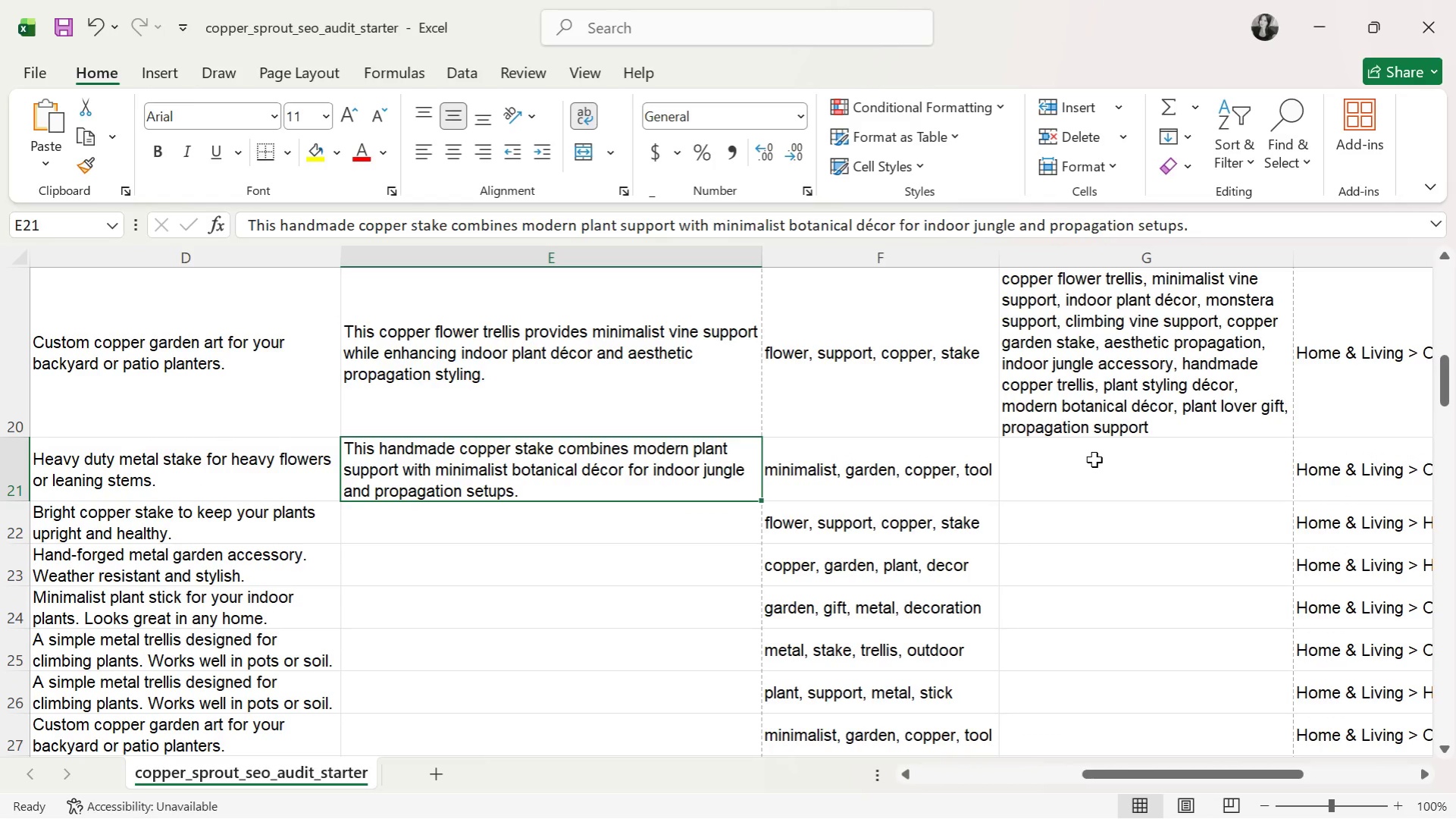 
wait(5.11)
 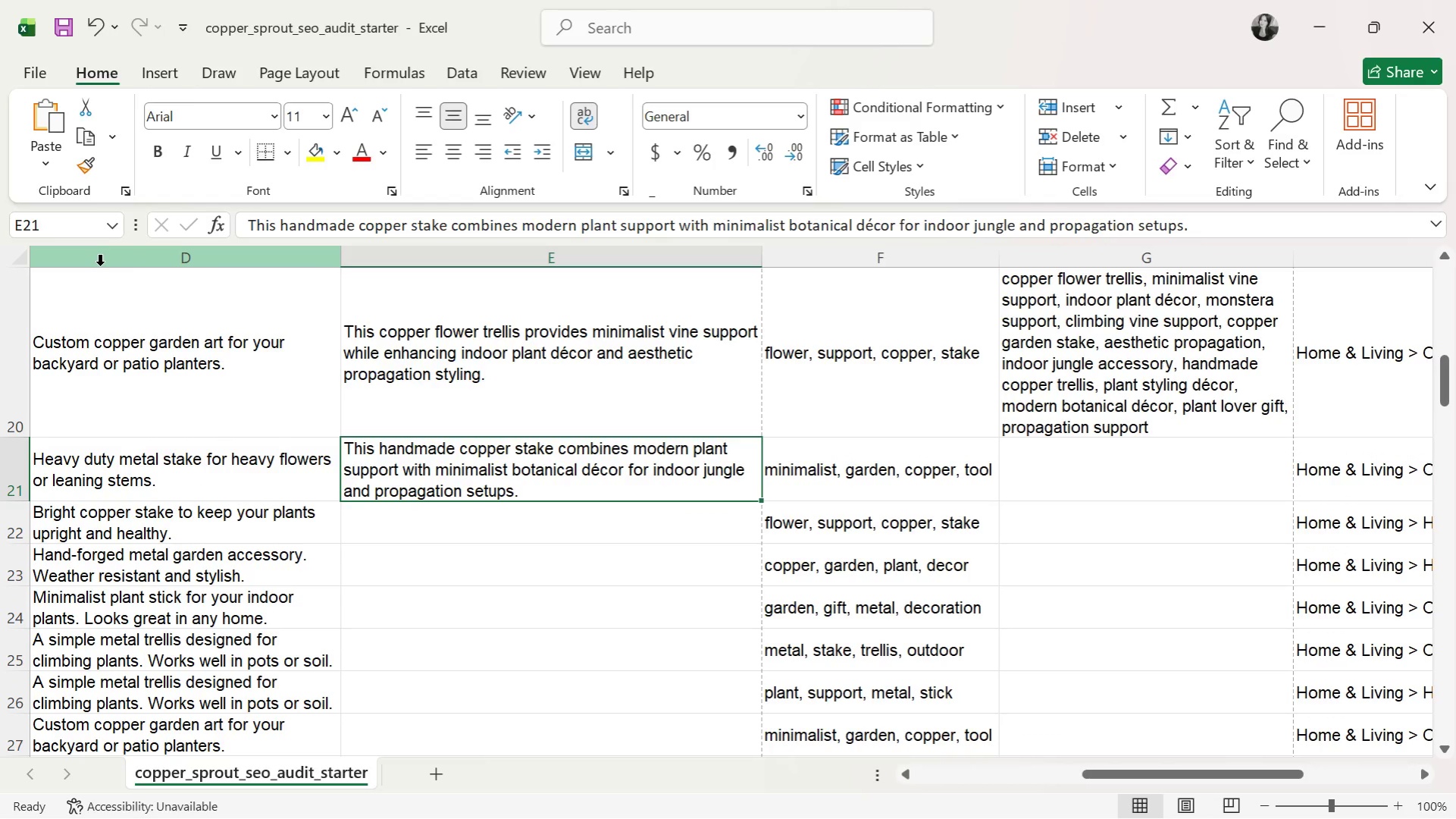 
left_click([1110, 482])
 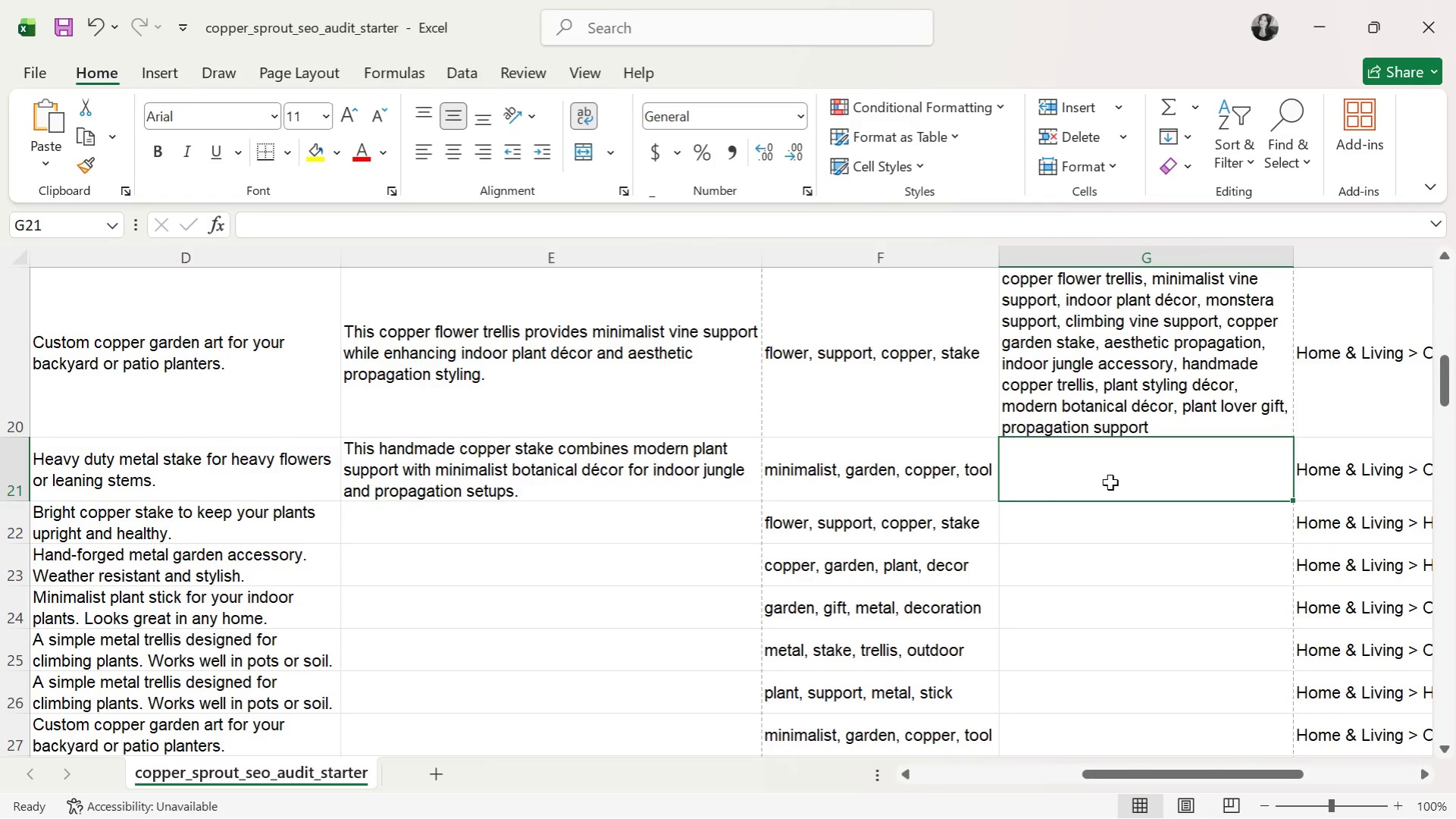 
wait(24.42)
 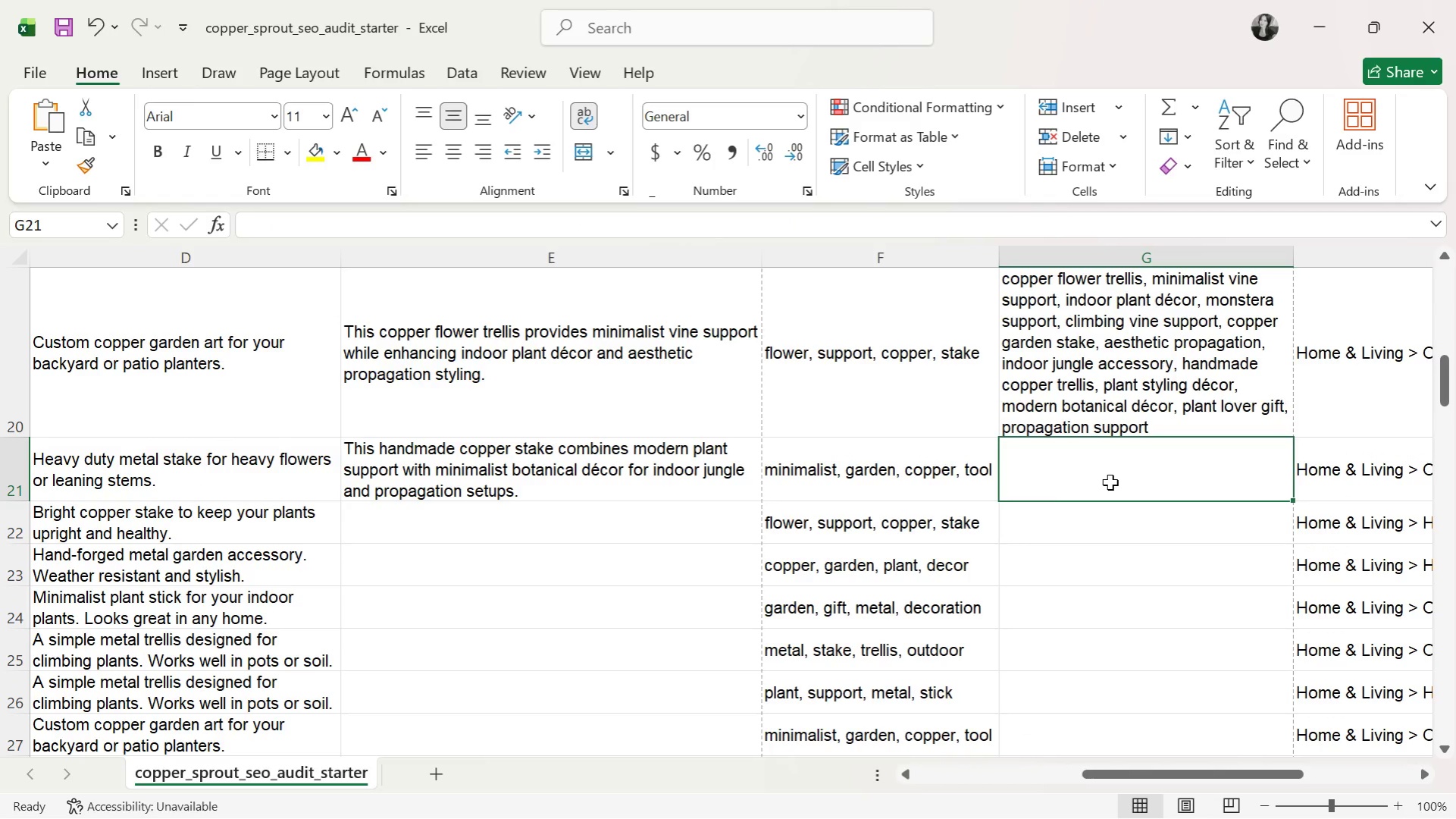 
type(handmade copper stake, modern plant support, minimalist botanical decor, indoor jungle styling, monstera suppoe)
key(Backspace)
type(rt, climing )
key(Backspace)
key(Backspace)
key(Backspace)
key(Backspace)
type(bing )
 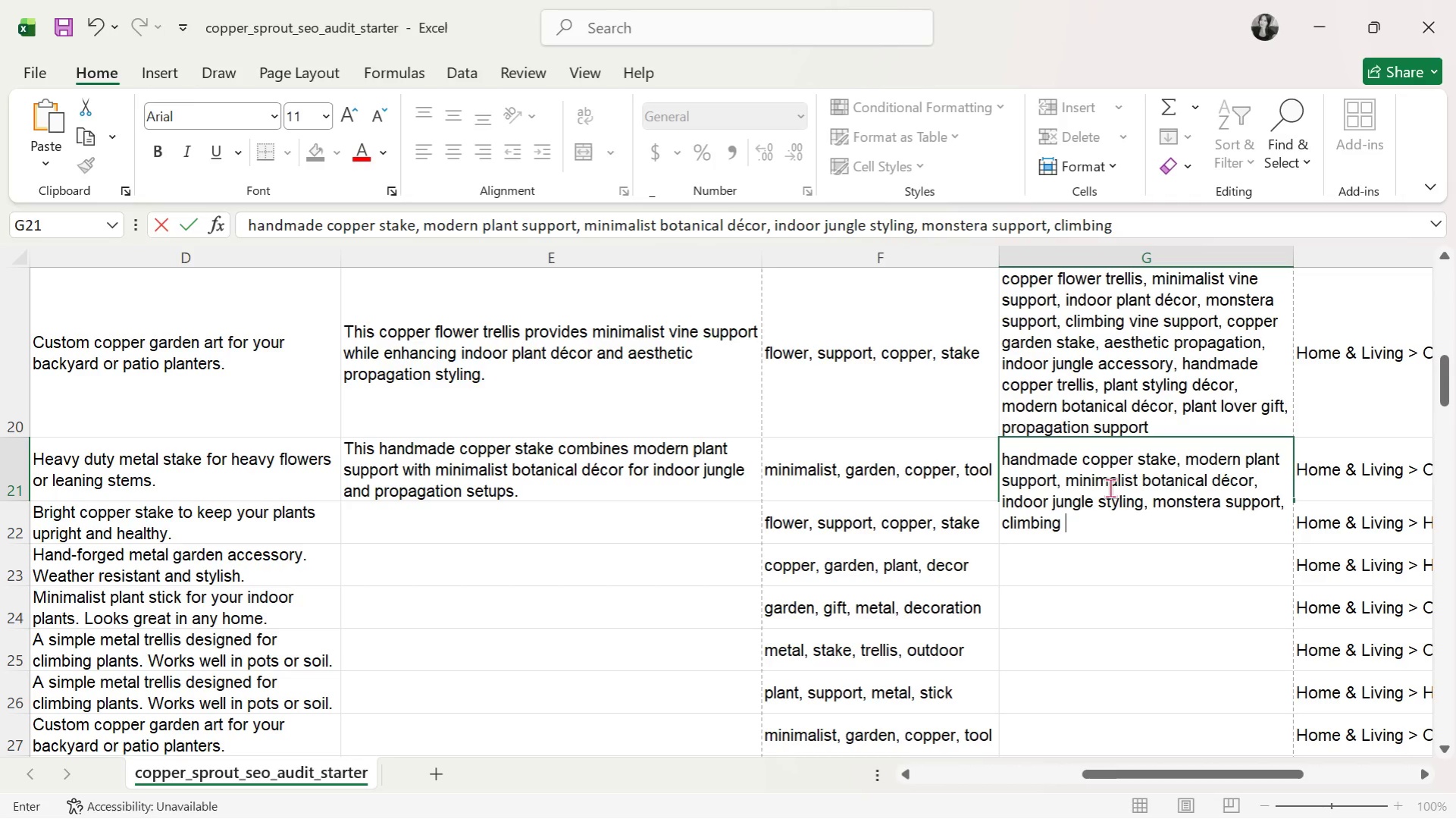 
type(vine stake, aesthetic )
 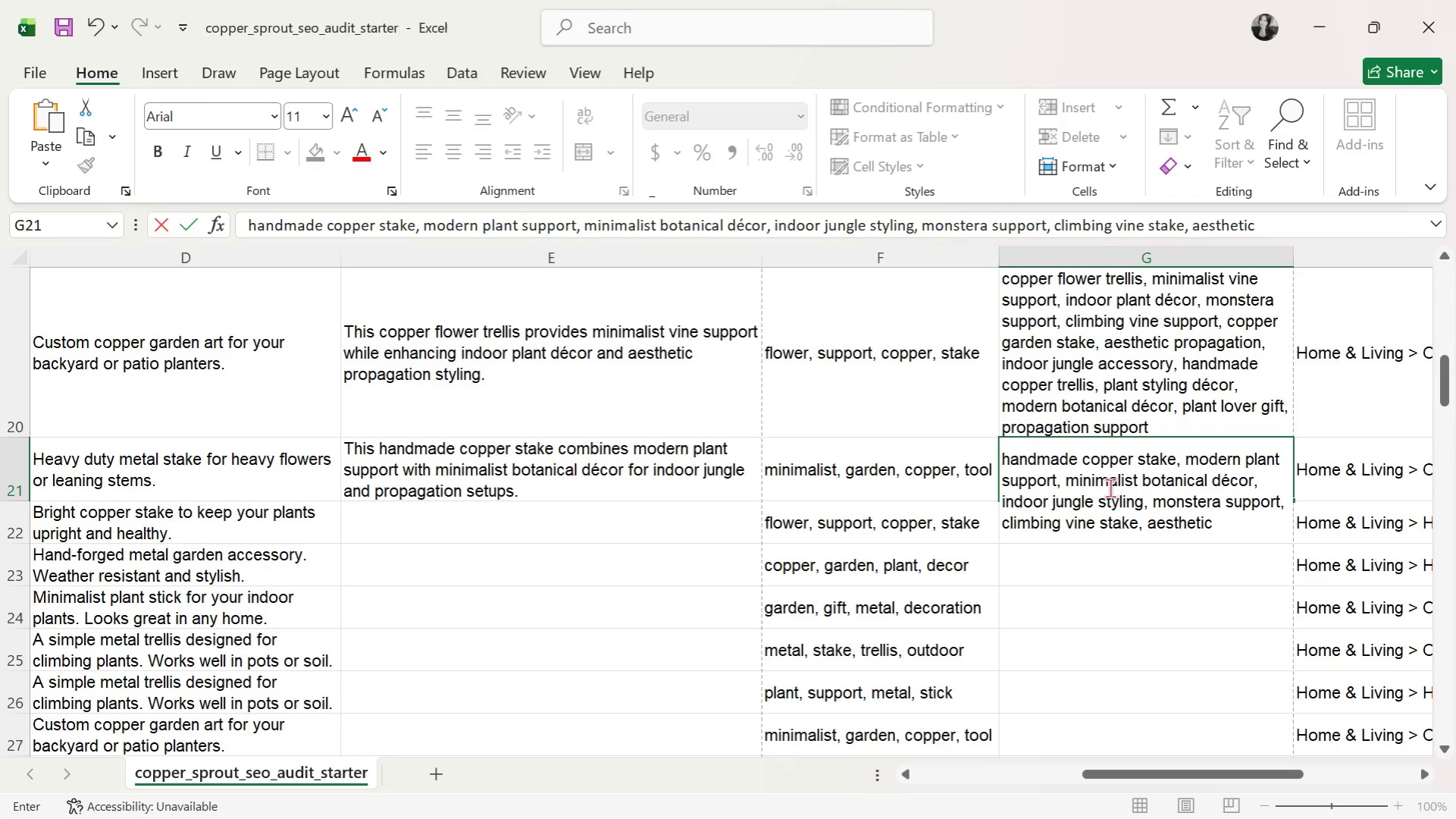 
type(propagationm)
key(Backspace)
type(, copper garden )
 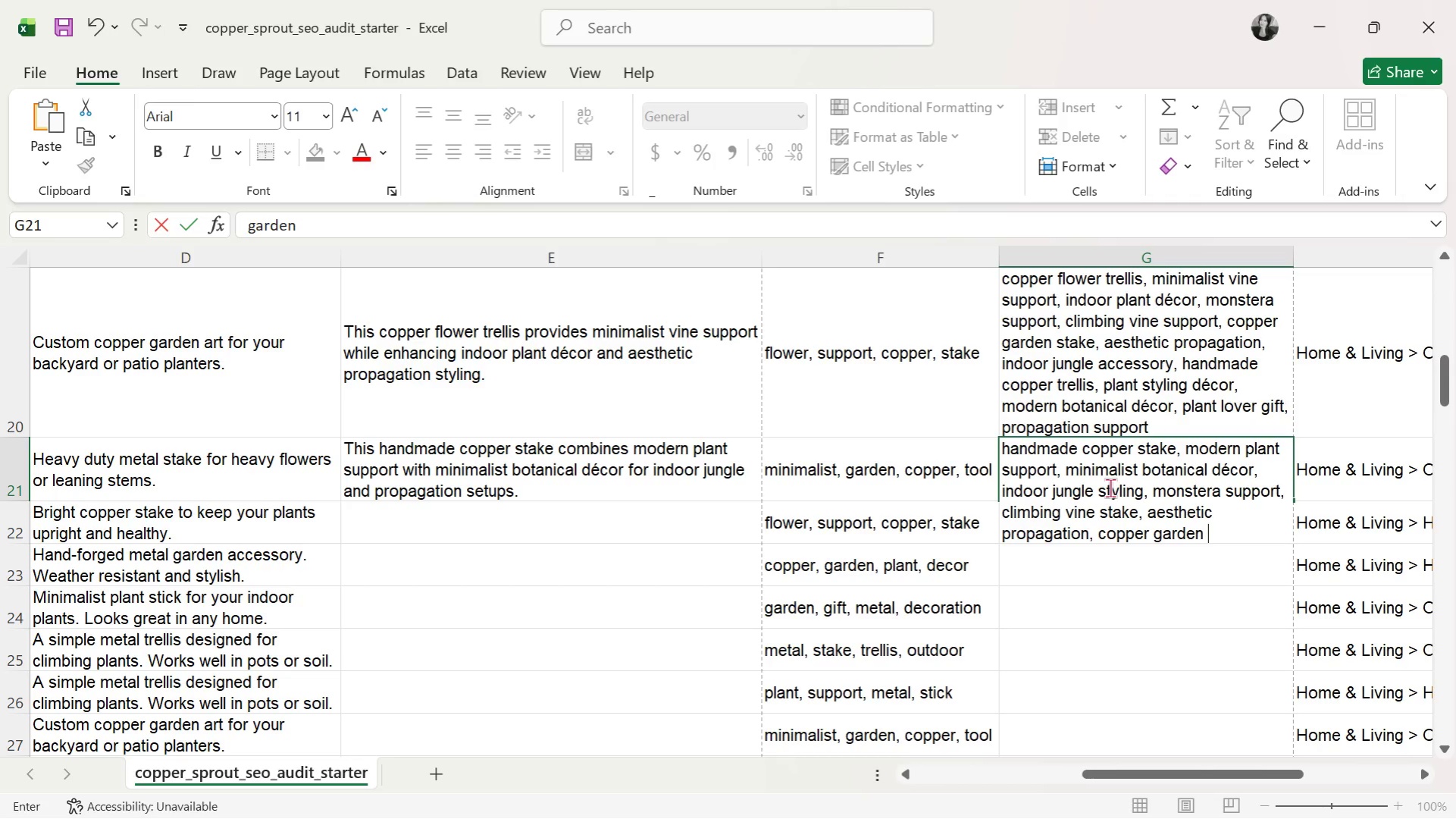 
type(accessory, propagation decor, modern plant styling ,)
key(Backspace)
key(Backspace)
type(, plant lover gift, indoor plant support )
key(Backspace)
type(, copper trellis)
 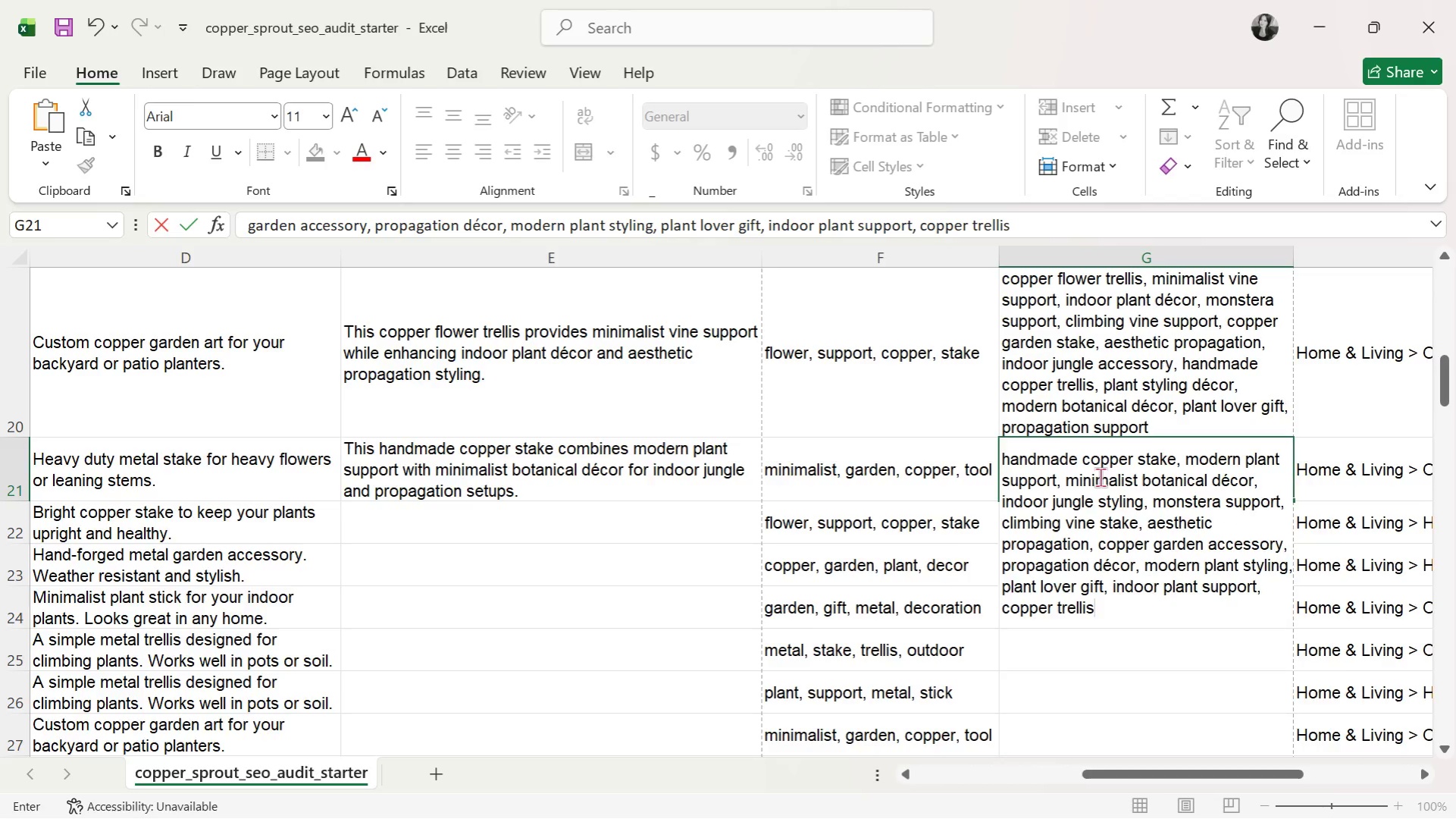 
key(Enter)
 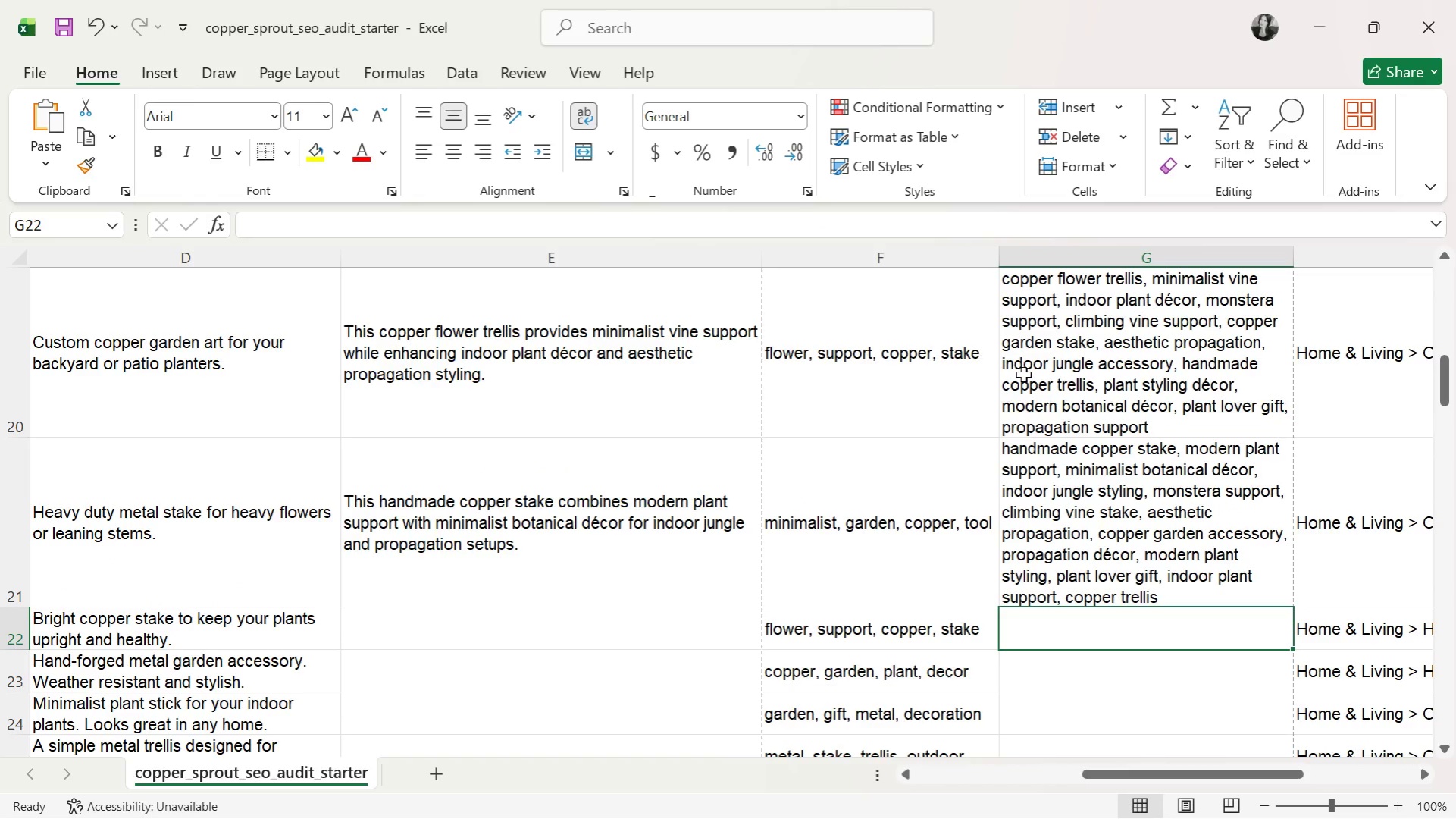 
left_click([685, 624])
 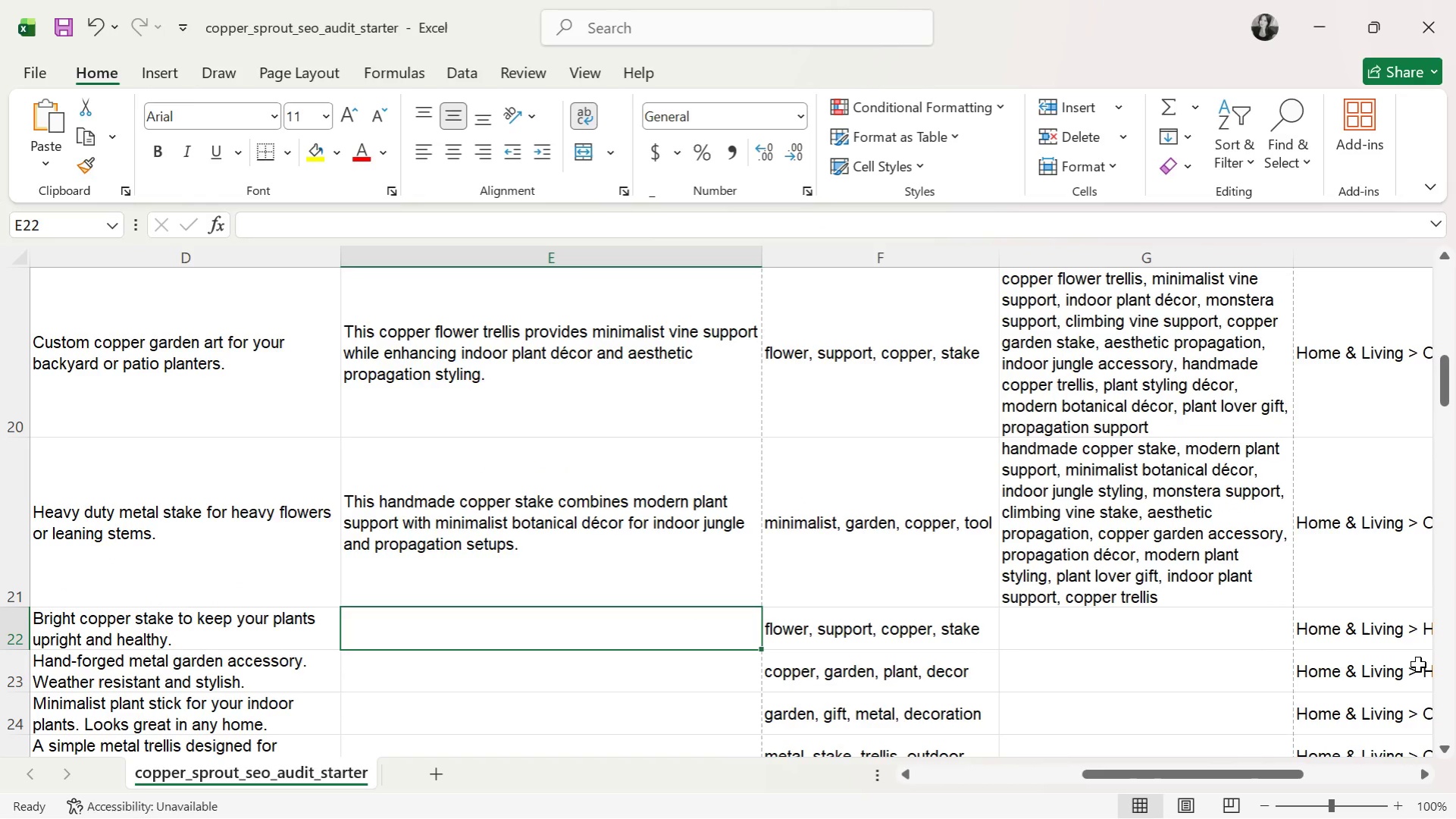 
left_click_drag(start_coordinate=[1245, 777], to_coordinate=[1256, 748])
 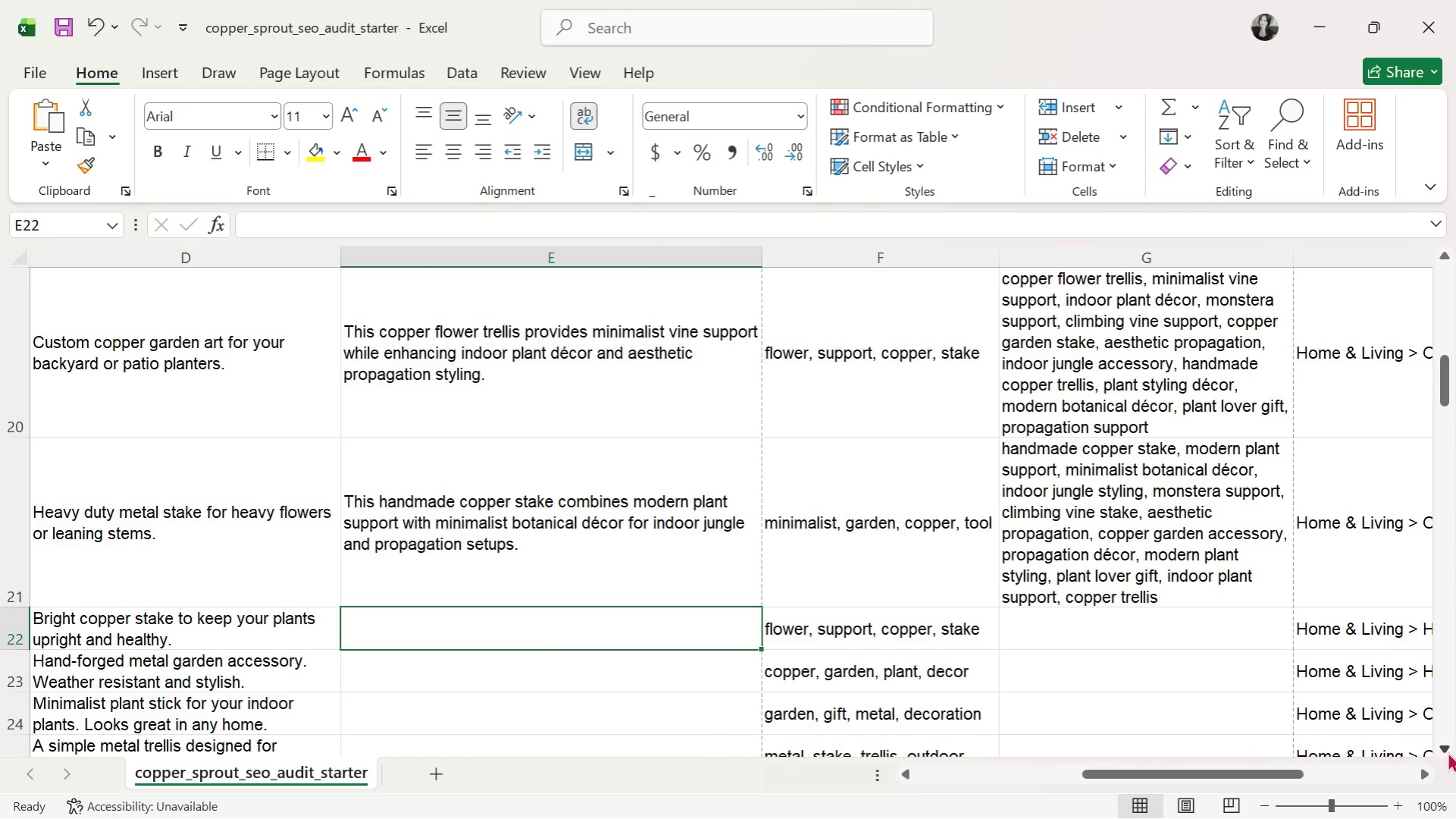 
double_click([1447, 747])
 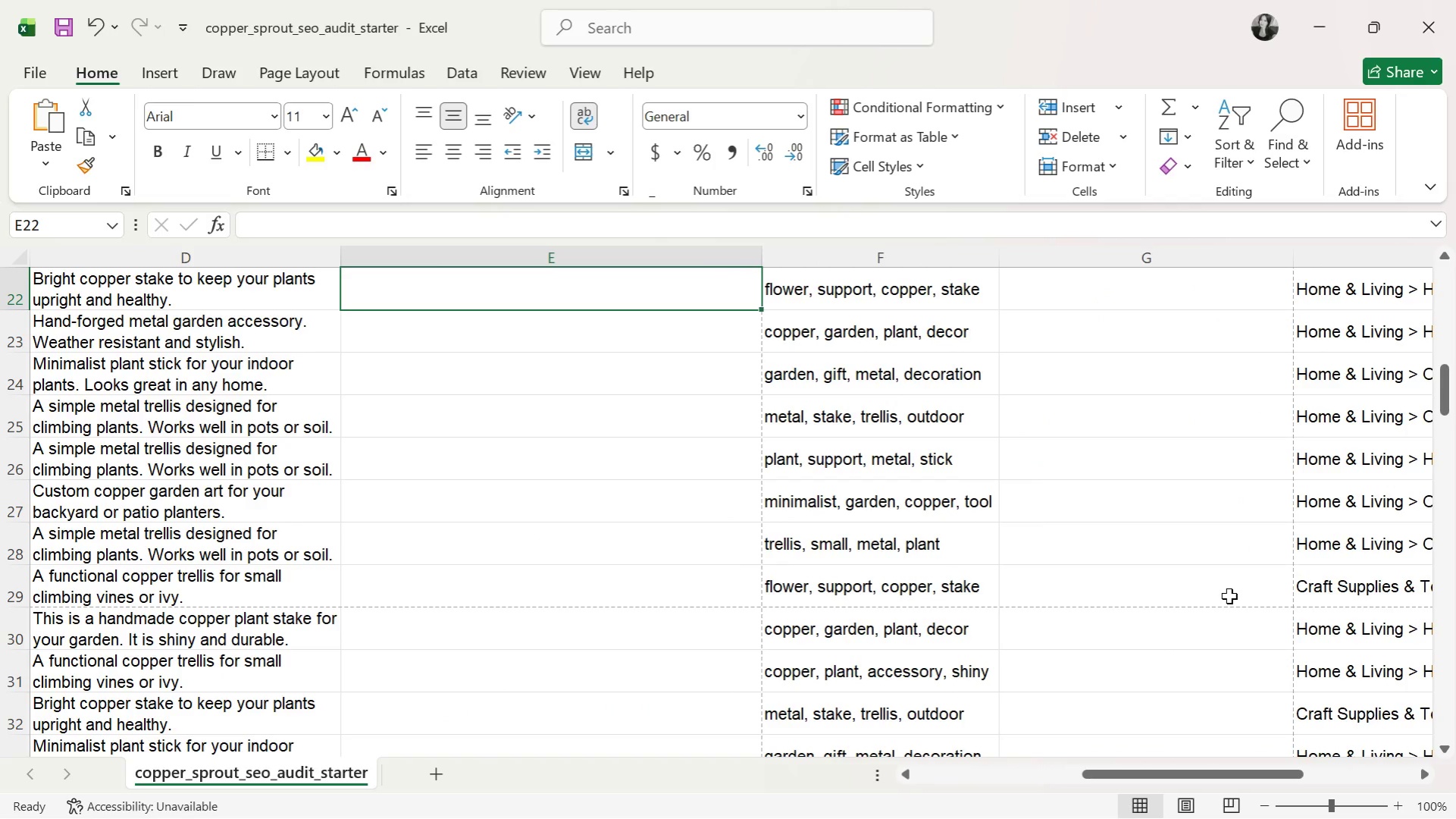 
wait(77.11)
 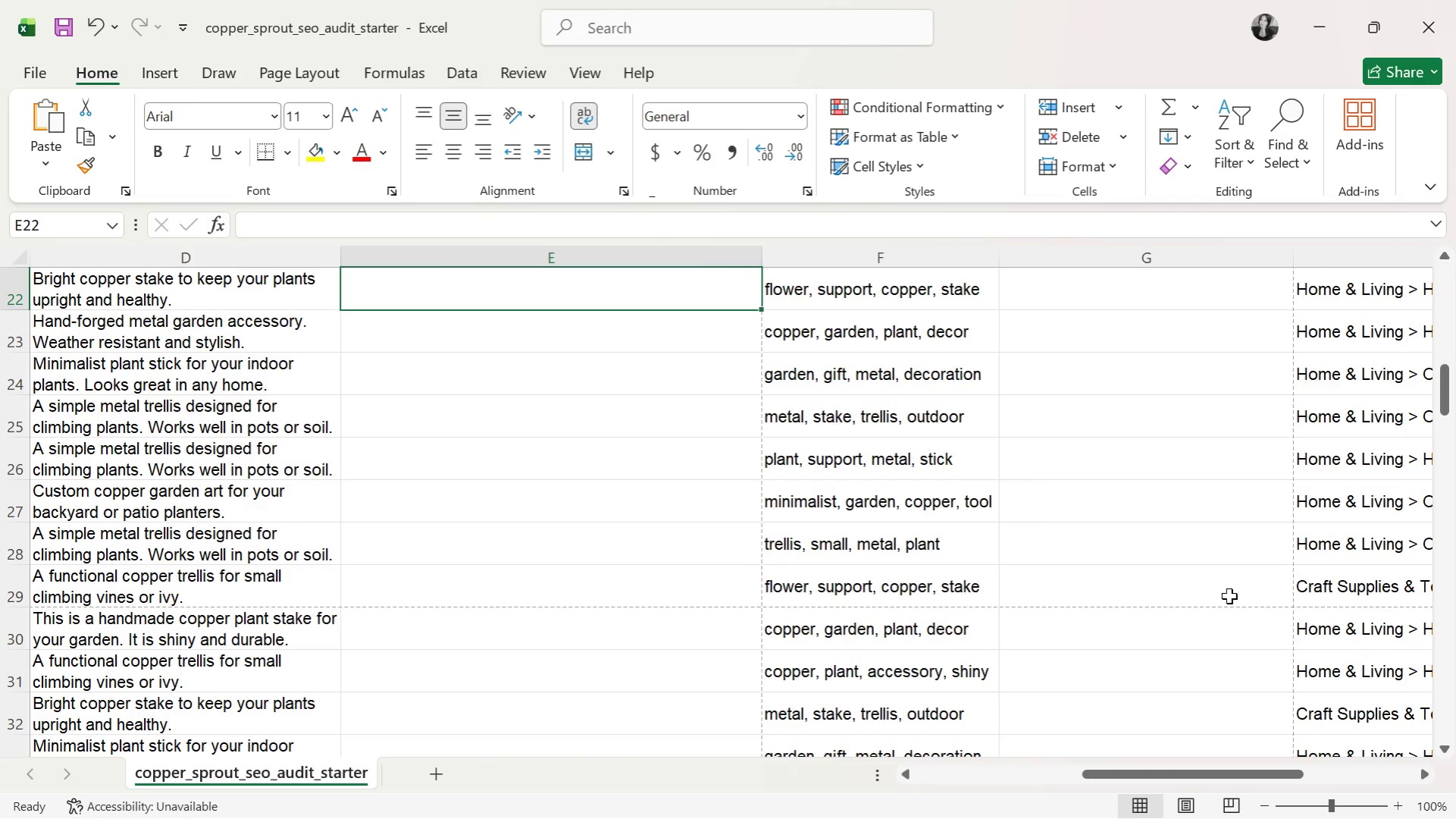 
left_click_drag(start_coordinate=[1270, 769], to_coordinate=[1279, 782])
 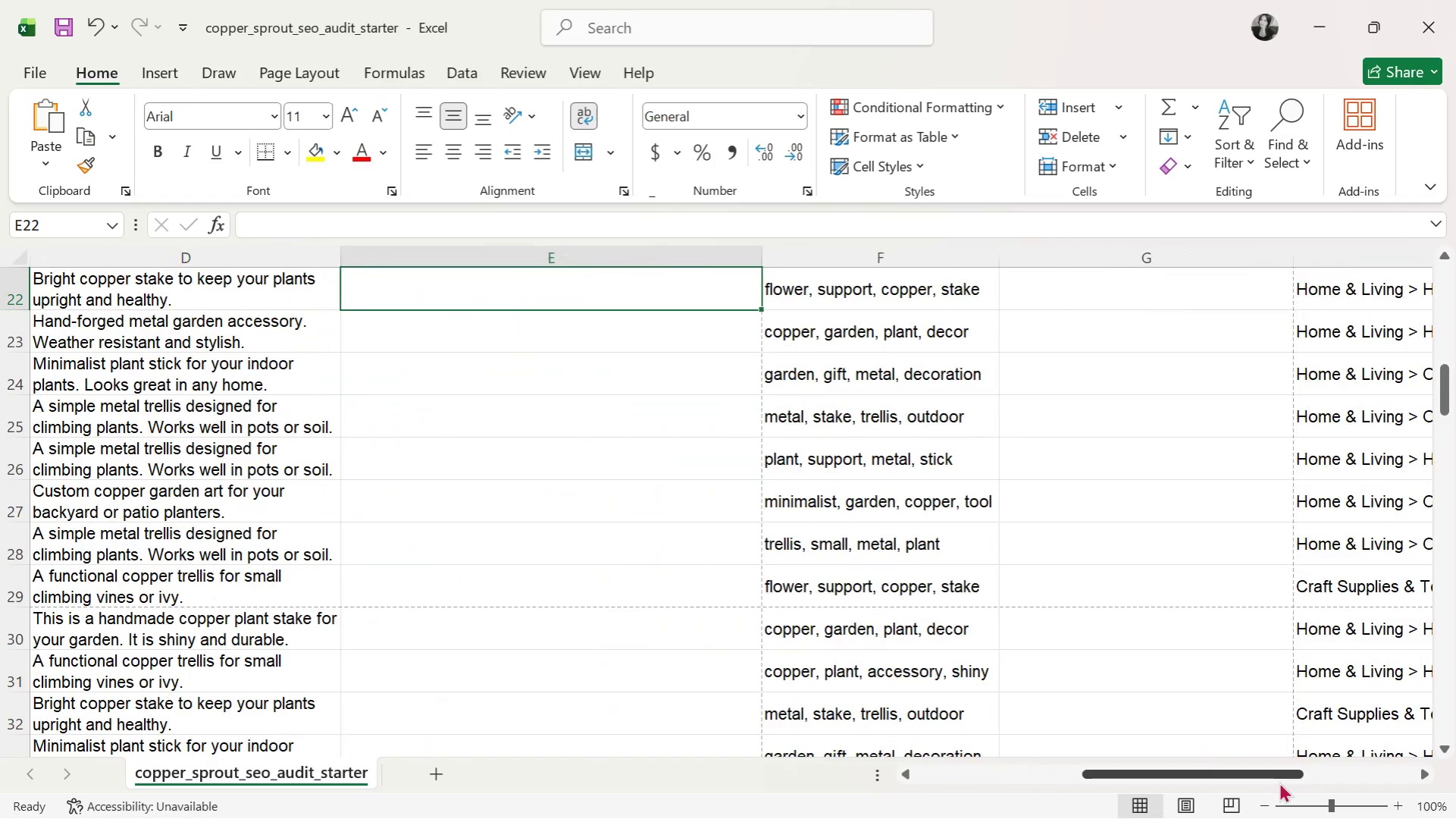 
type(This modern garden stake provides copper plant support while )
 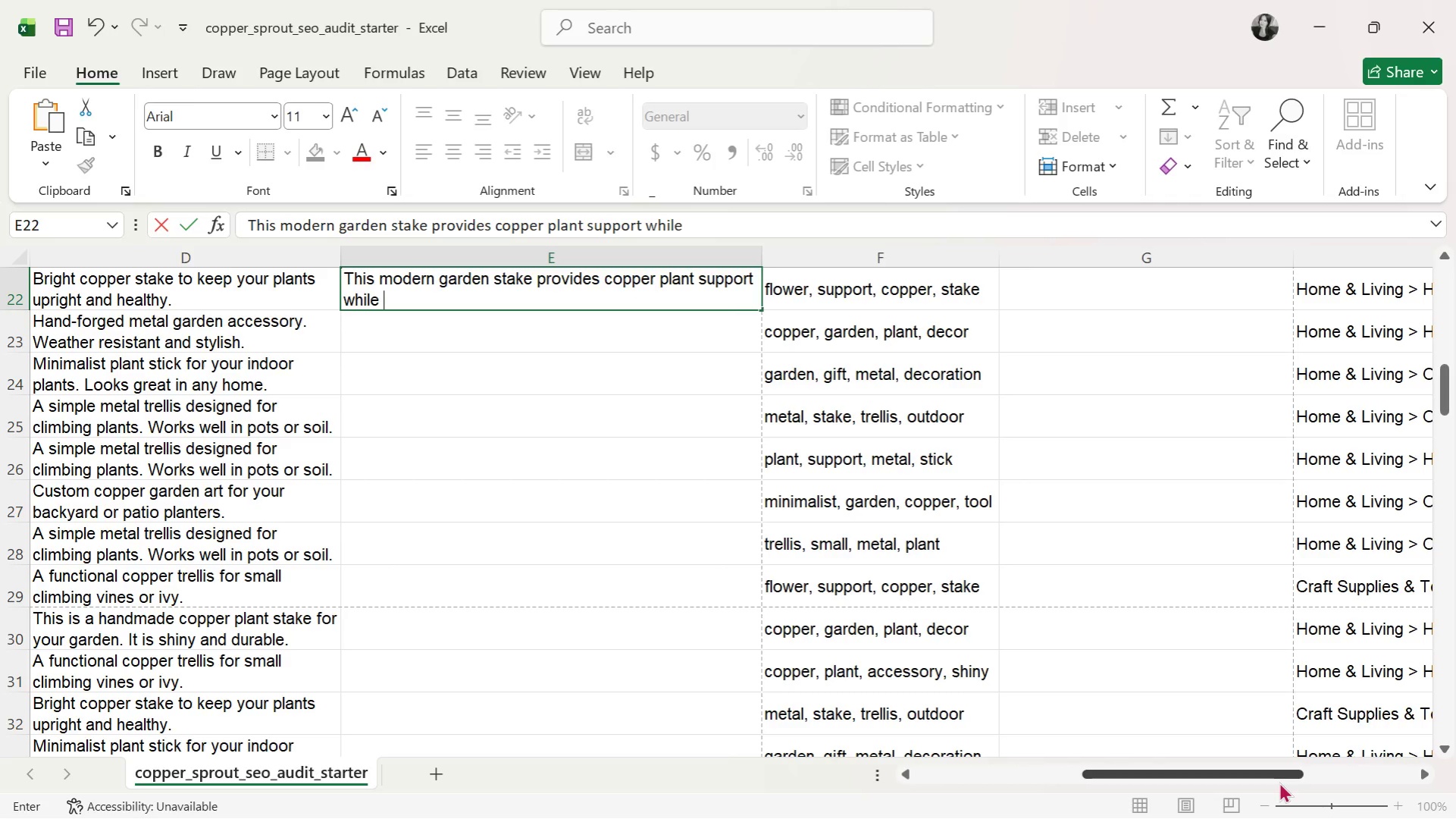 
type(enhancing aesthetics)
key(Backspace)
type( botanical decor for indoor and outdoor spaces.)
 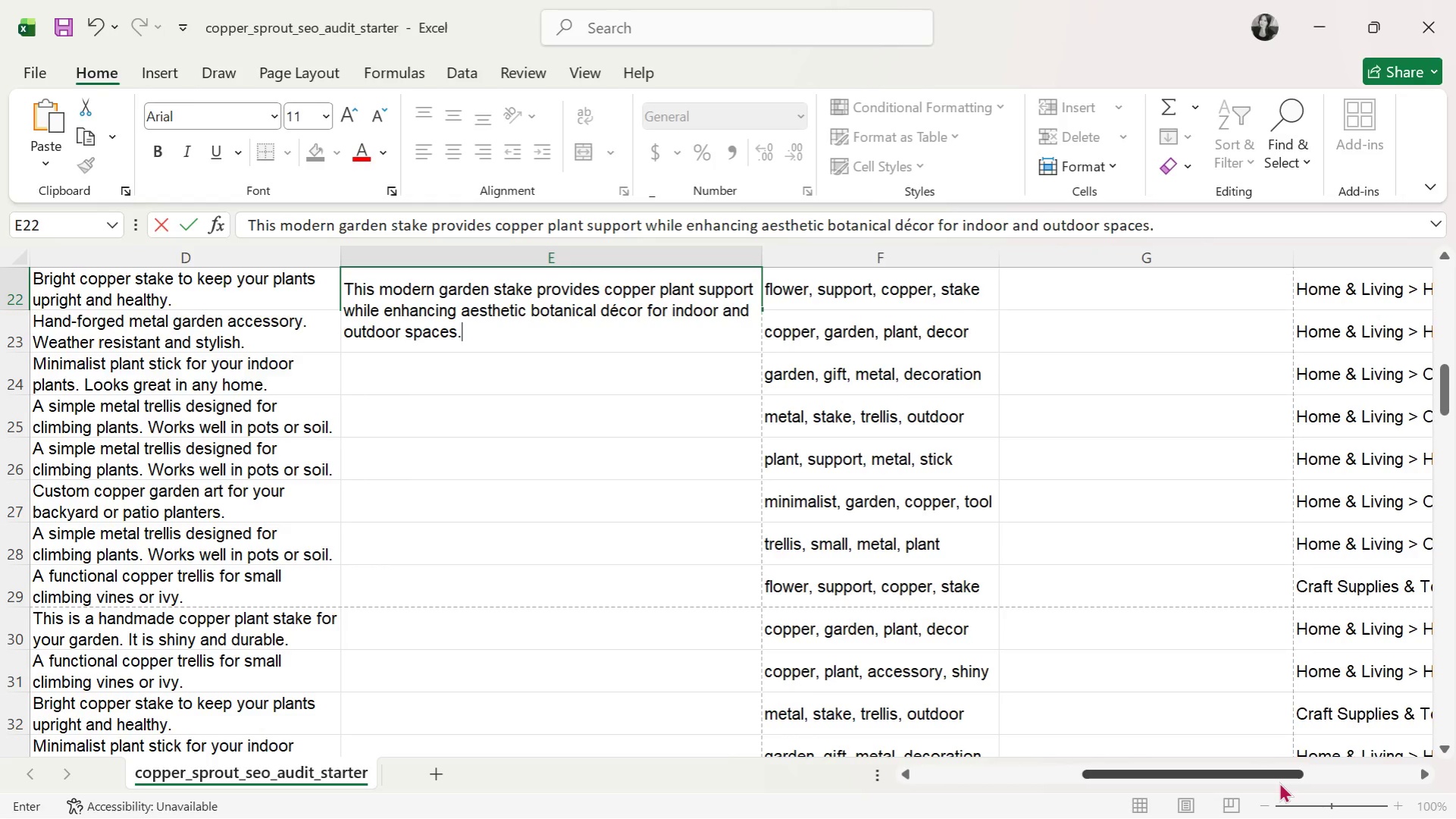 
key(Enter)
 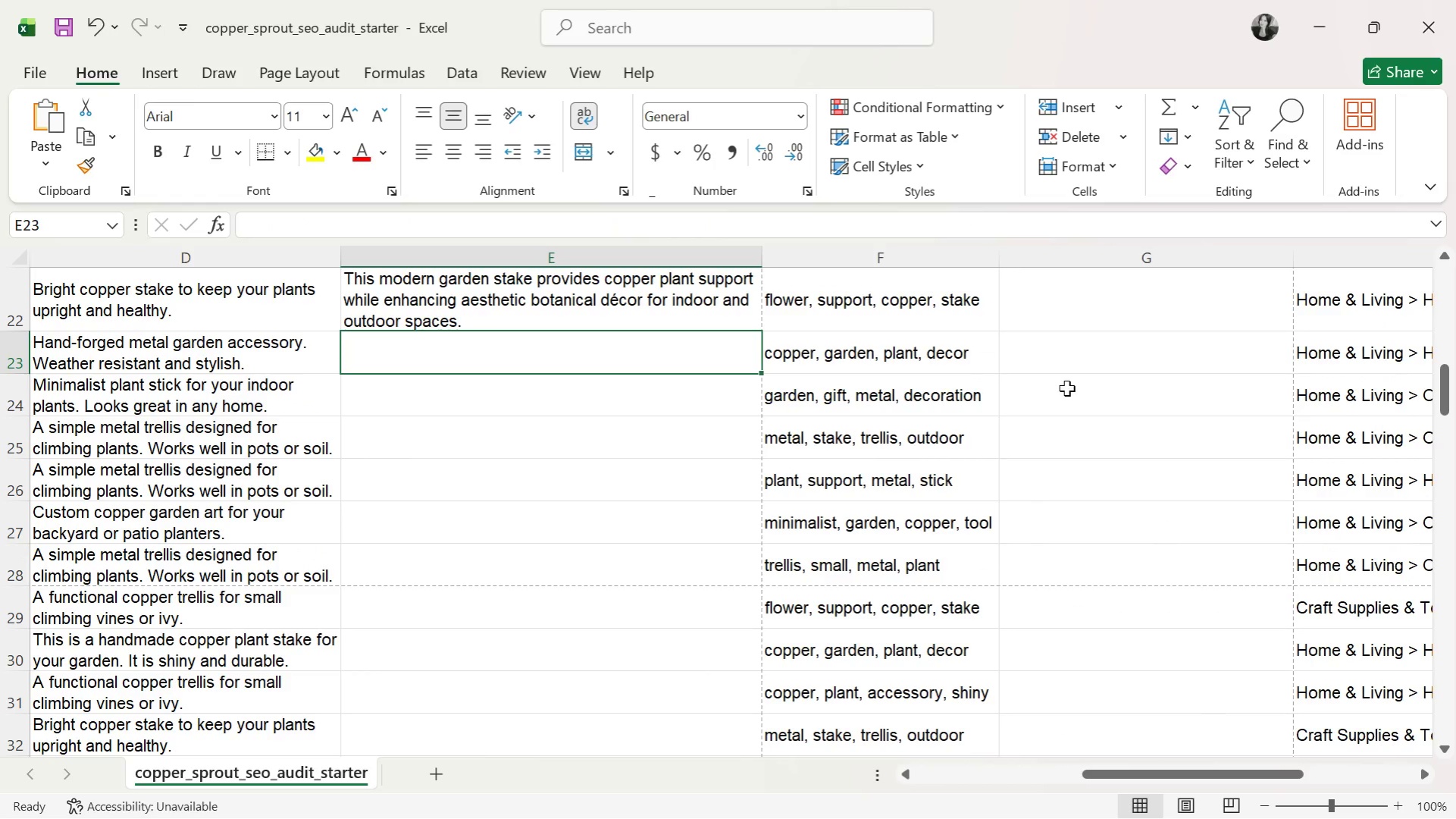 
left_click([1086, 306])
 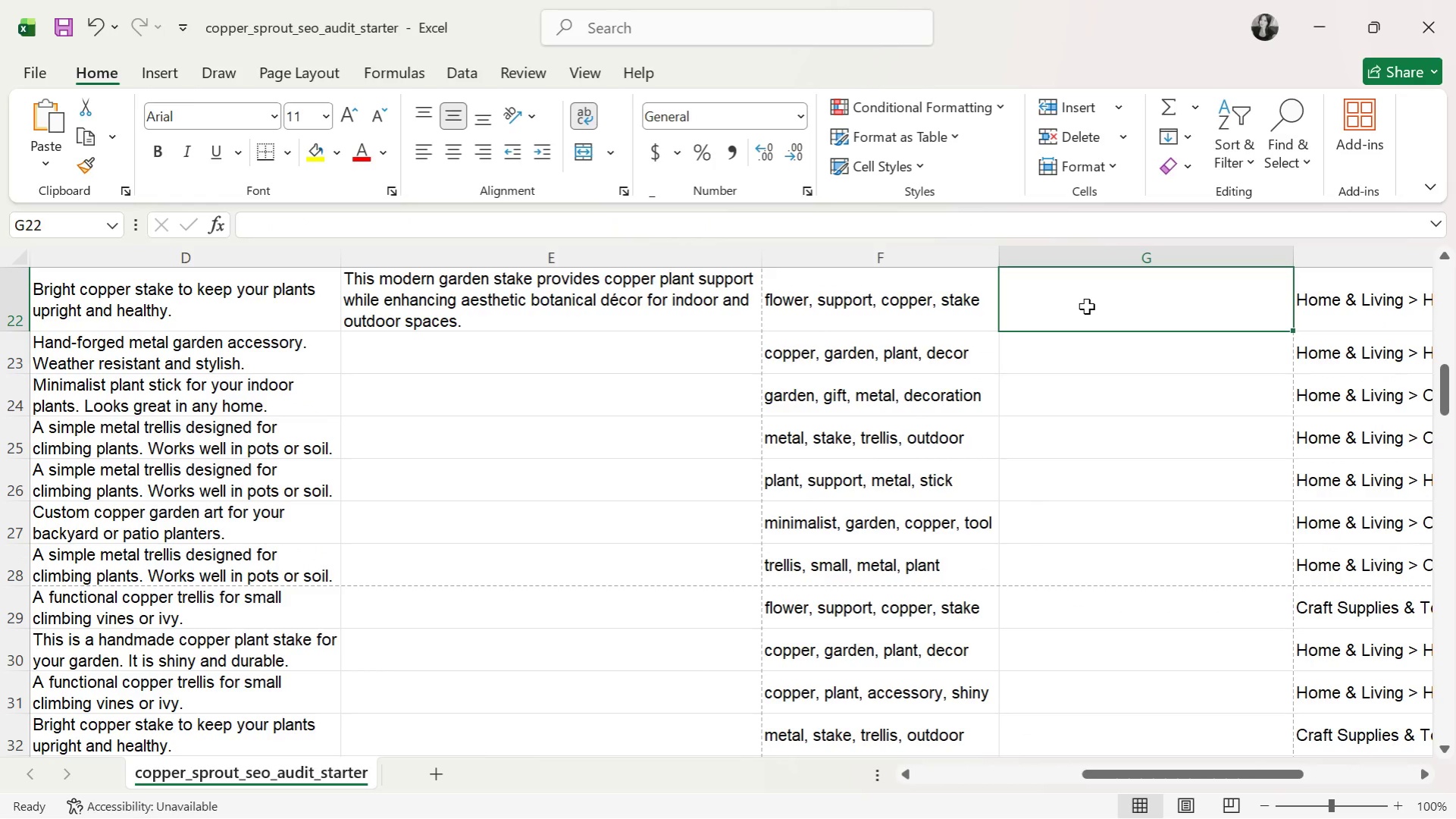 
type(modern garden stake, copper plant support, aesthetic )
 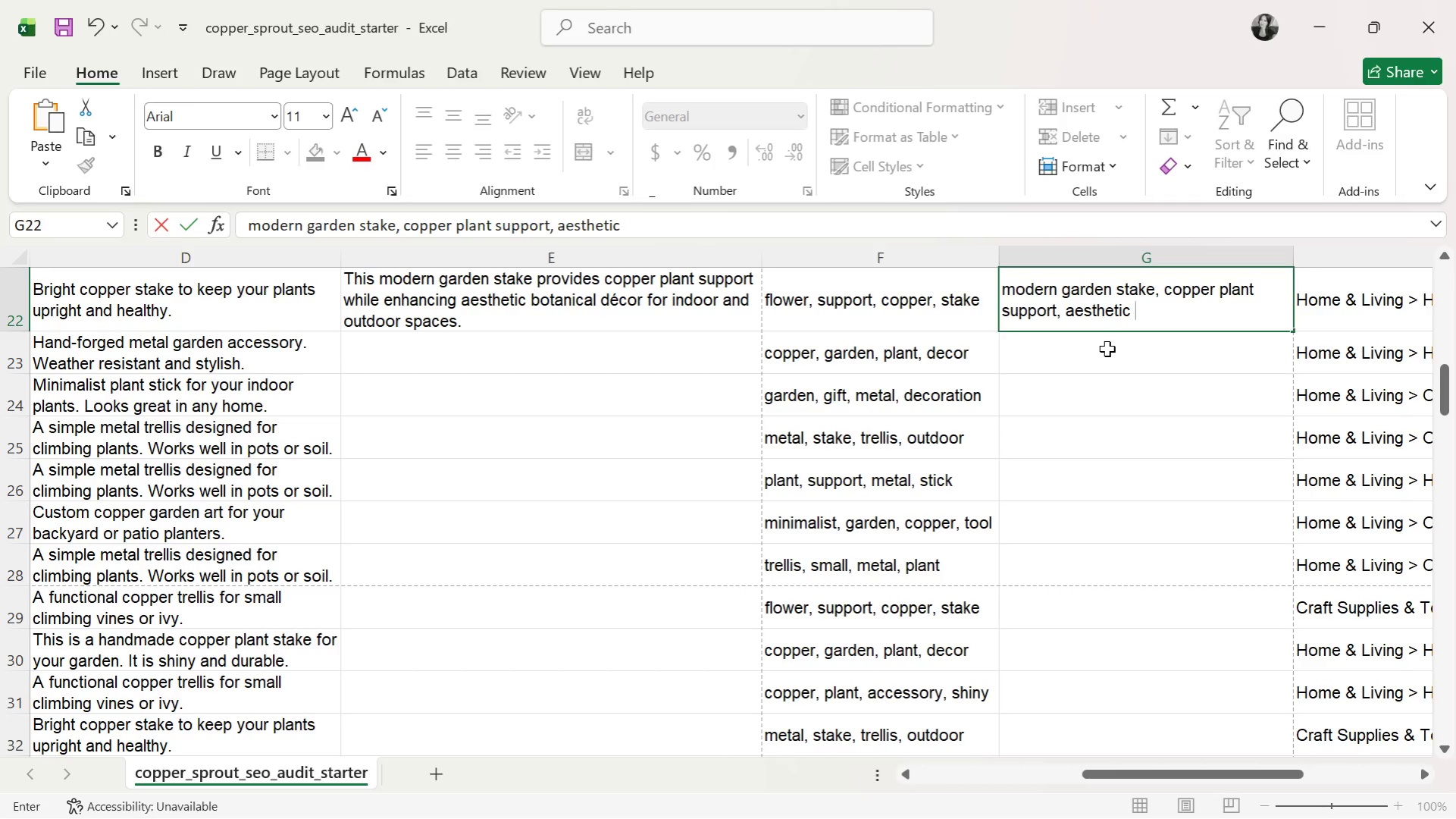 
type(botanical decor, monstera support, climbing vine support )
 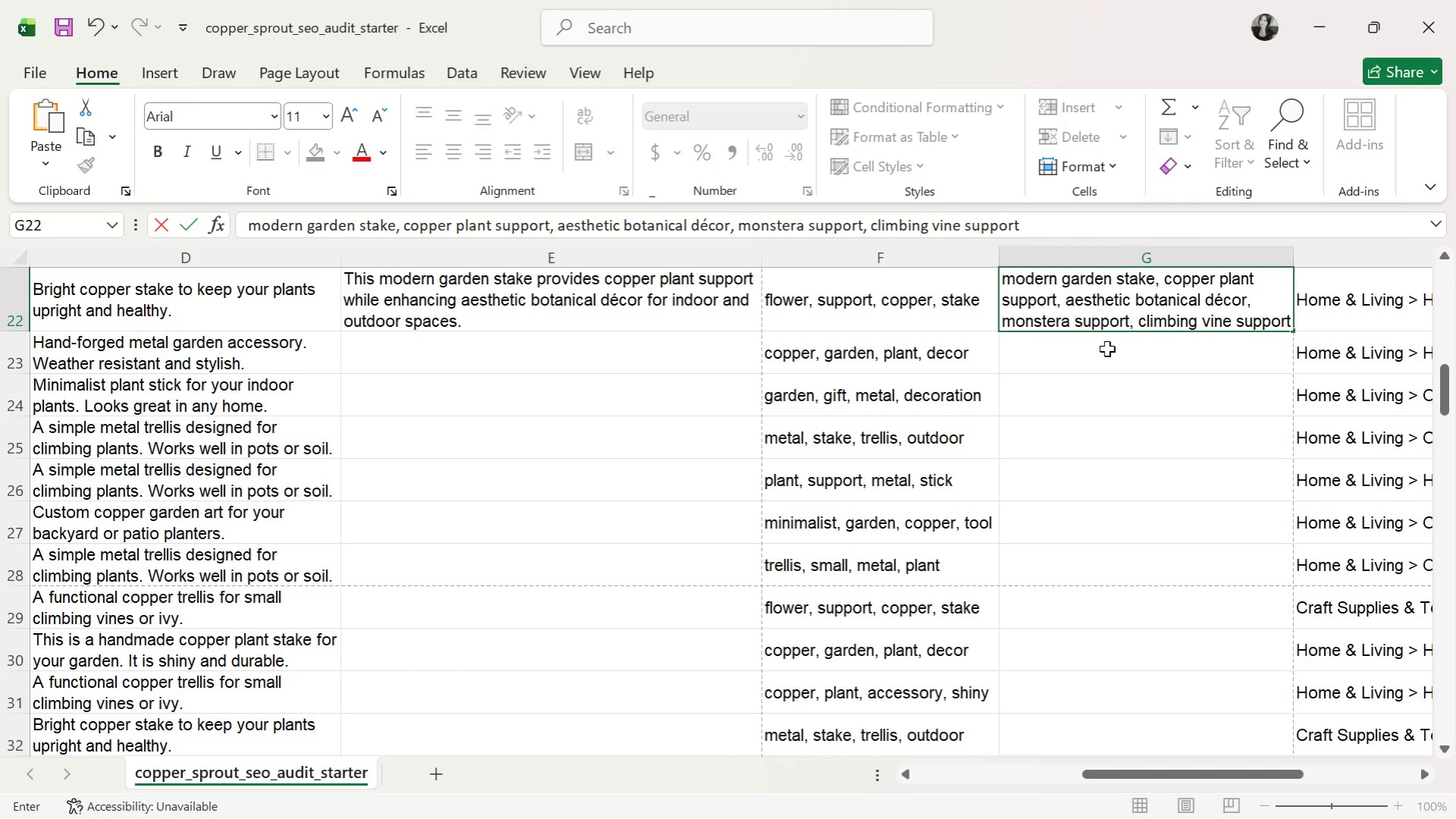 
key(Backspace)
type(, copper trellis )
 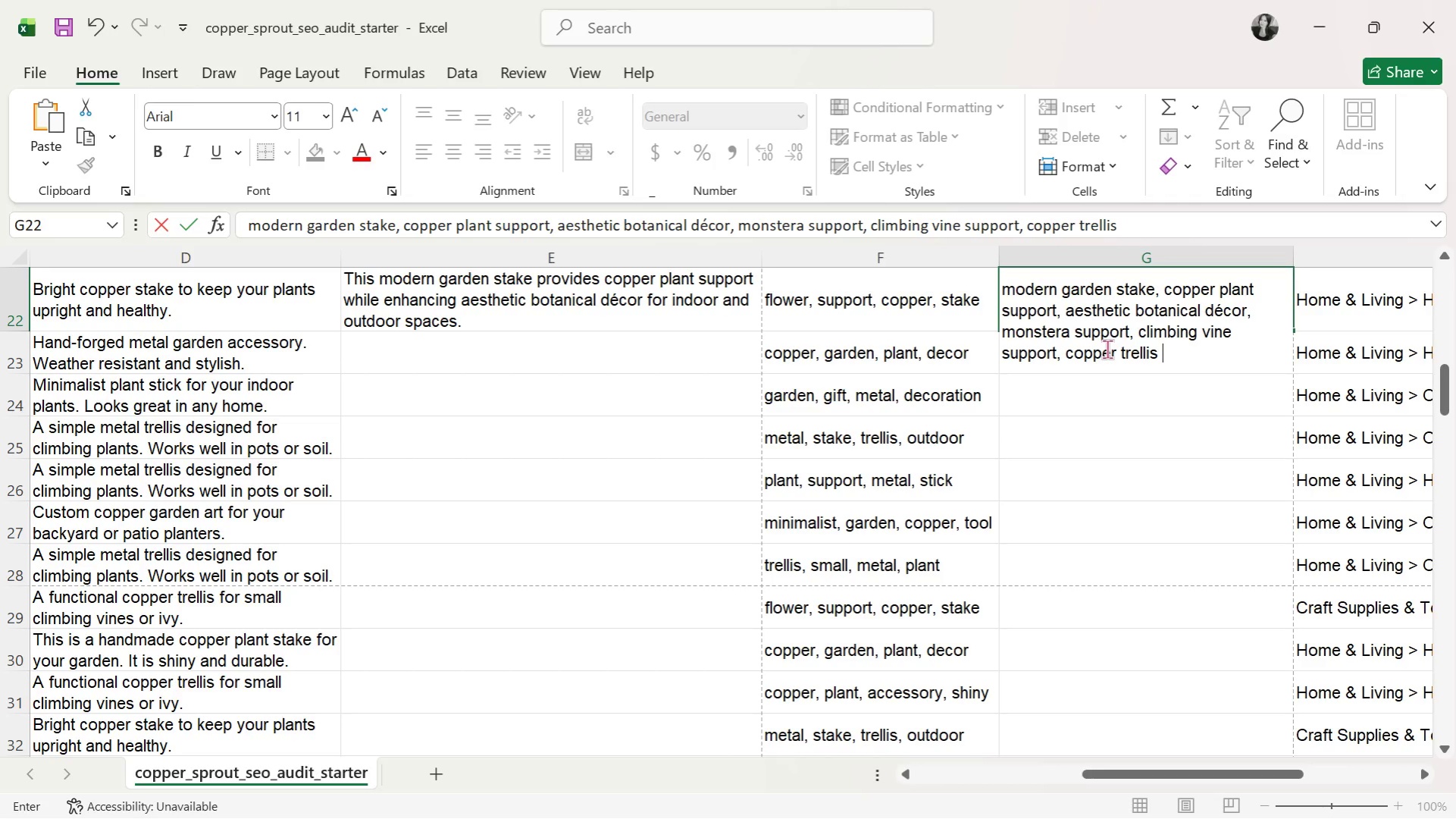 
type(decor, minimalist plant styling )
 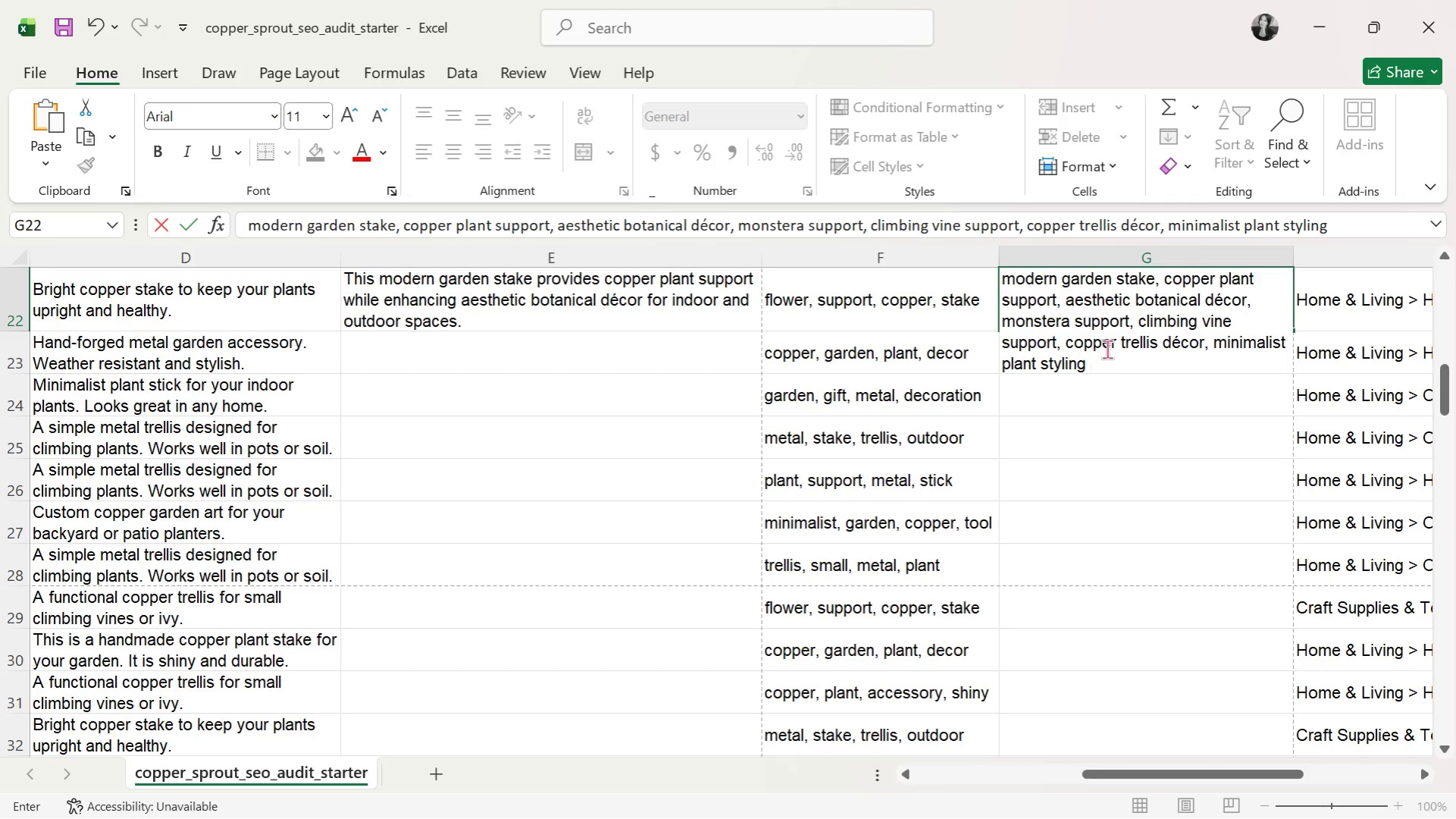 
wait(5.44)
 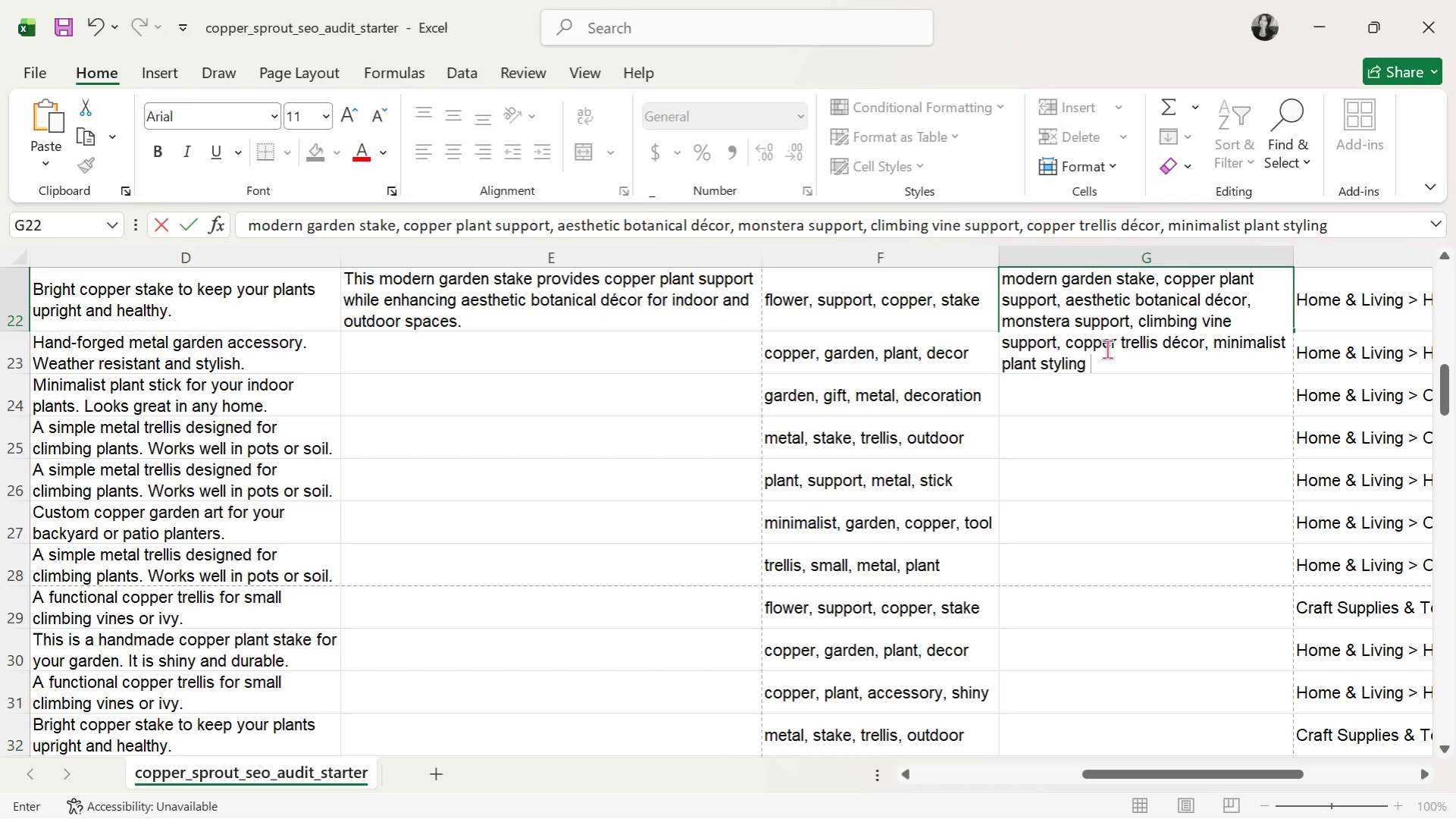 
key(Backspace)
type(, indoor jungle accessory )
key(Backspace)
type(, hn)
key(Backspace)
type(andmade )
 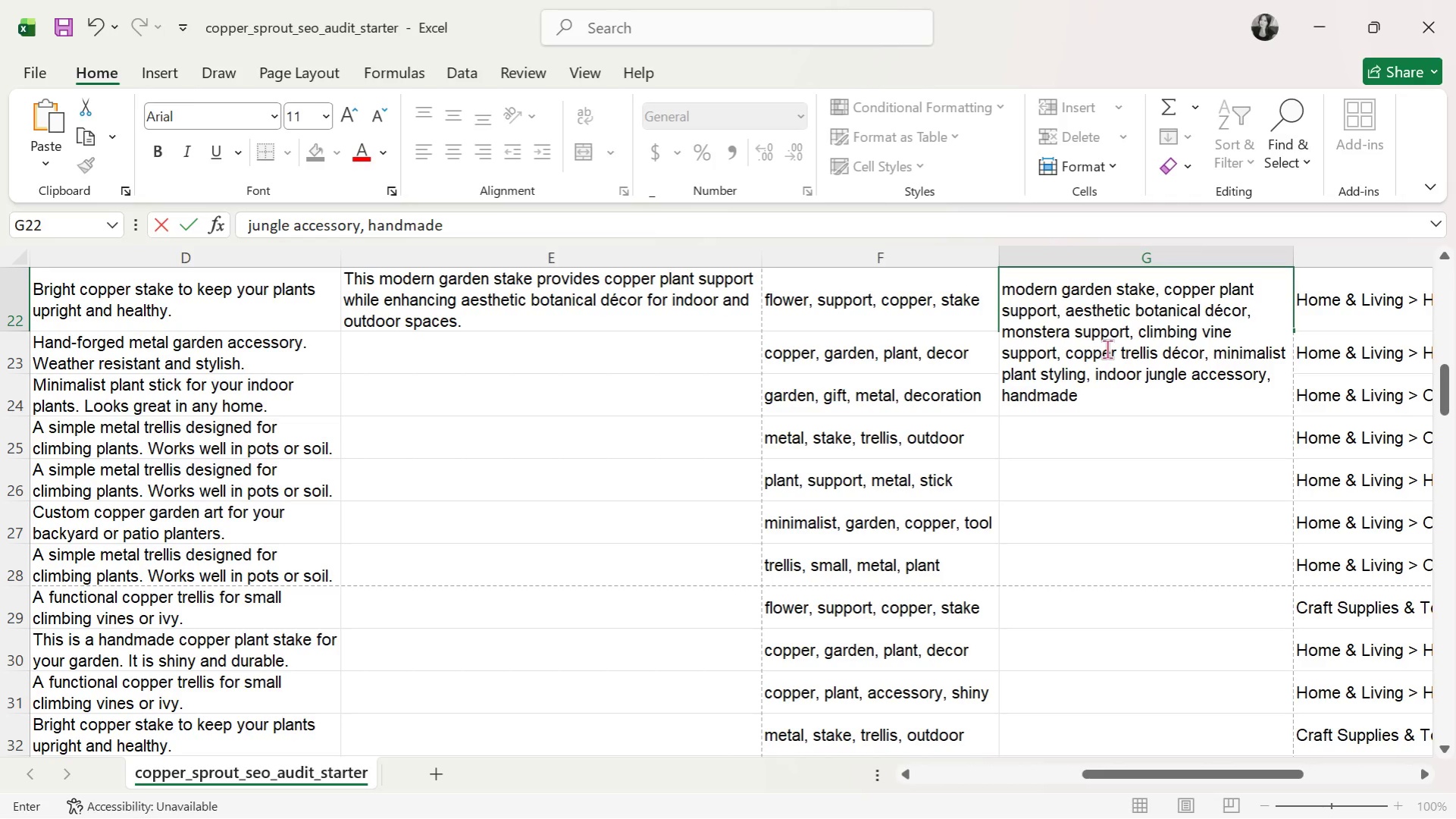 
wait(10.3)
 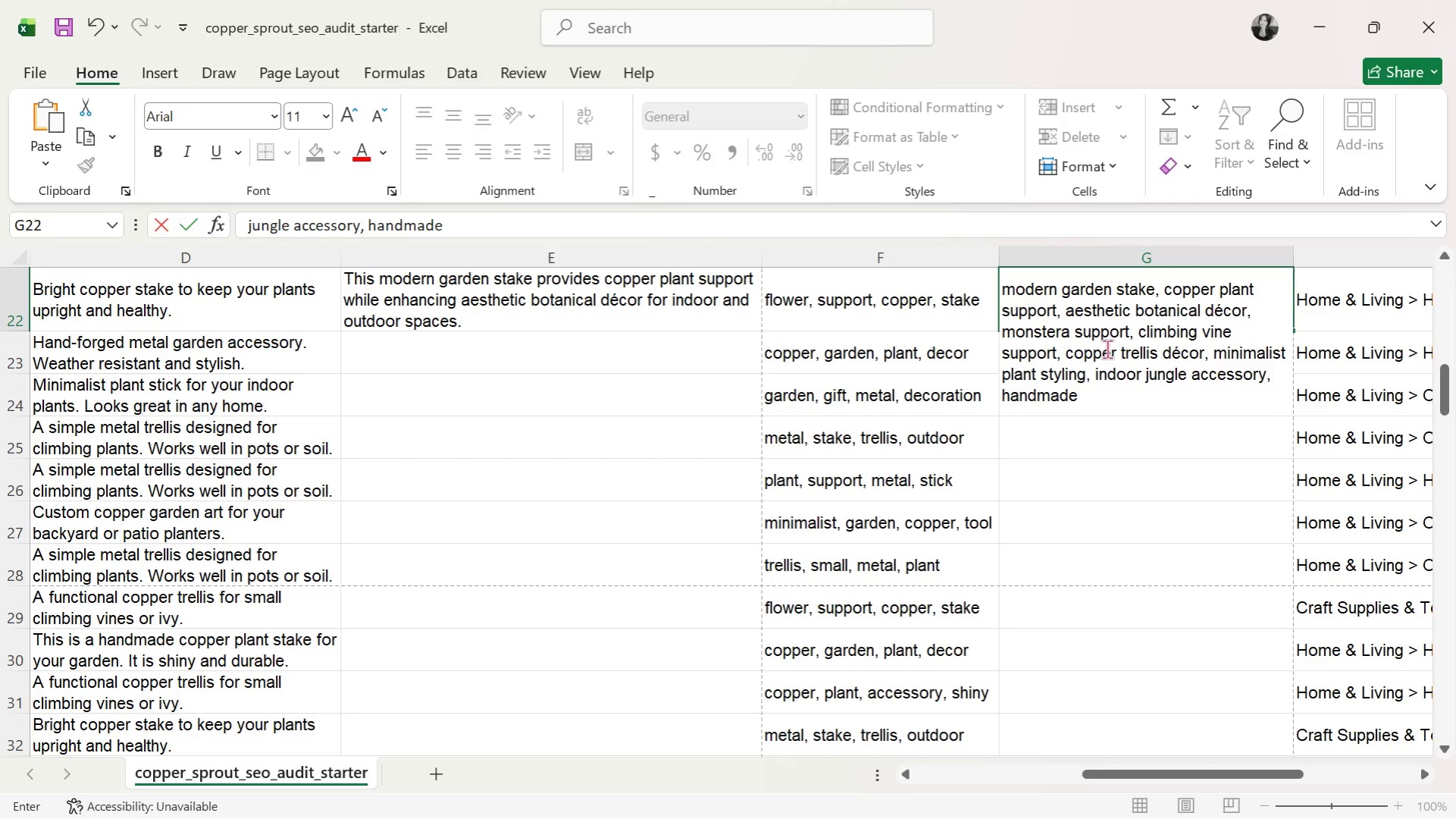 
type(copper support, )
 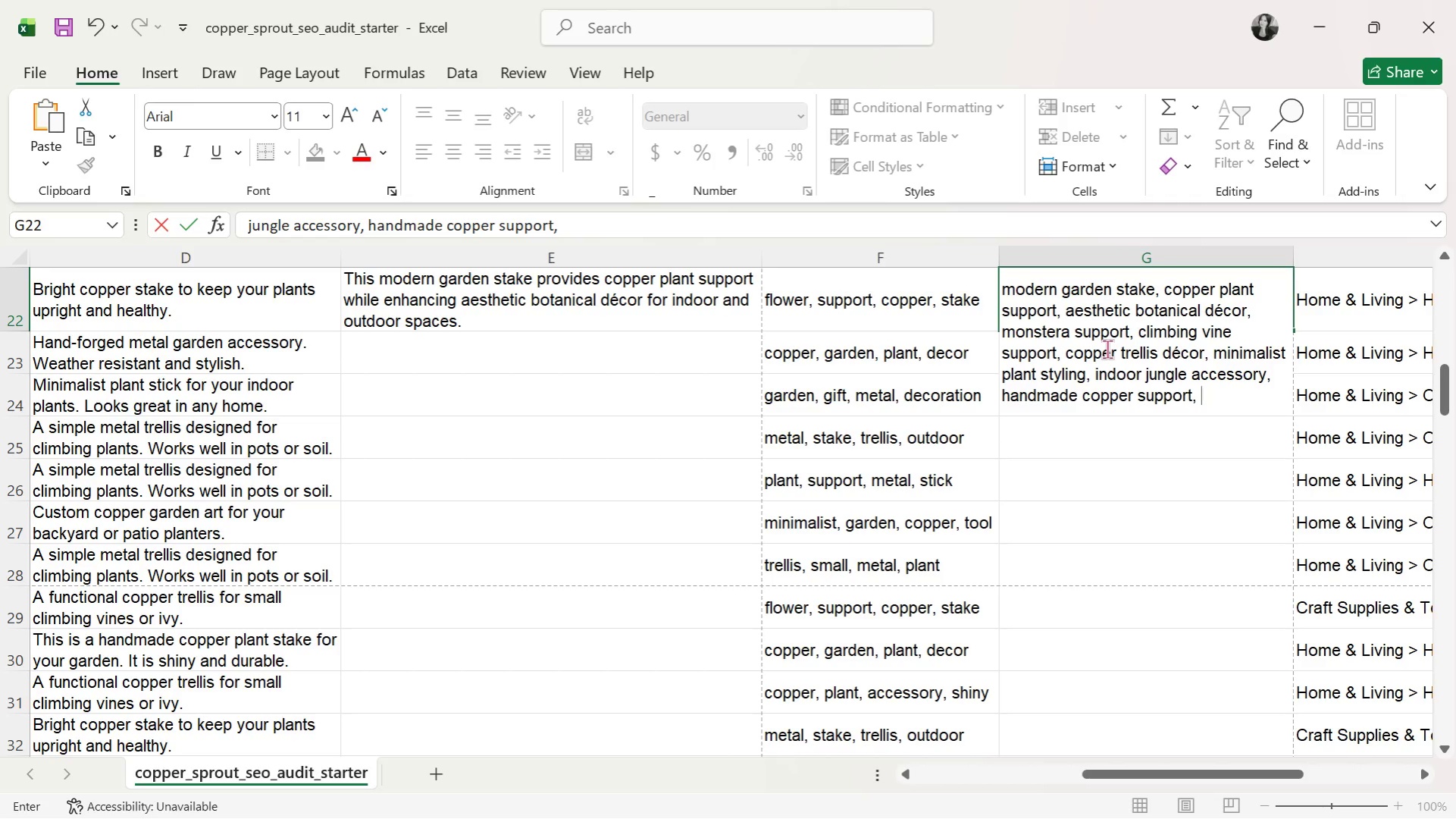 
type(propagation)
 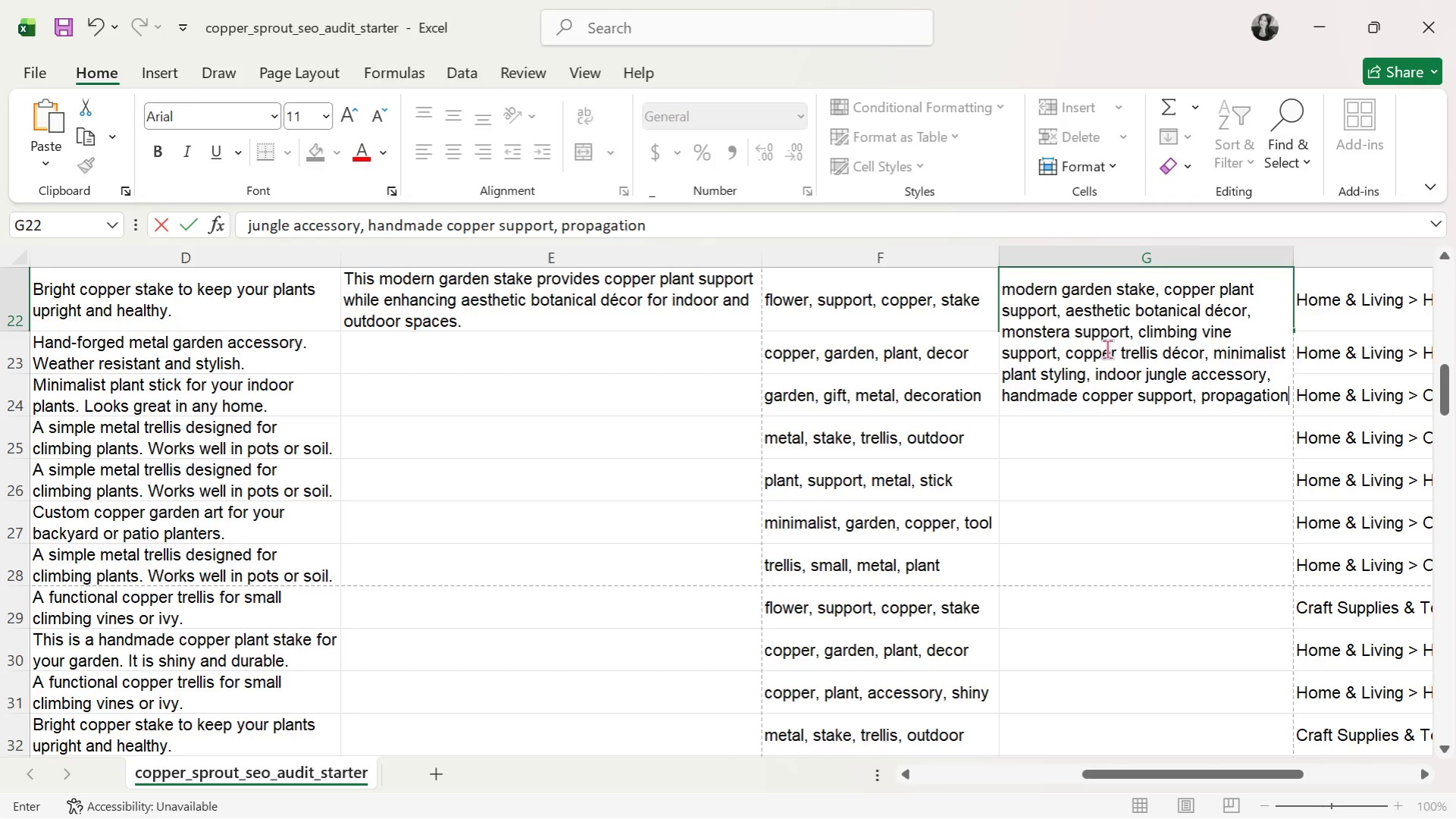 
type( station decor, modern garden art, plantv)
key(Backspace)
type( lover gift, indoorn)
key(Backspace)
type( plant decor)
 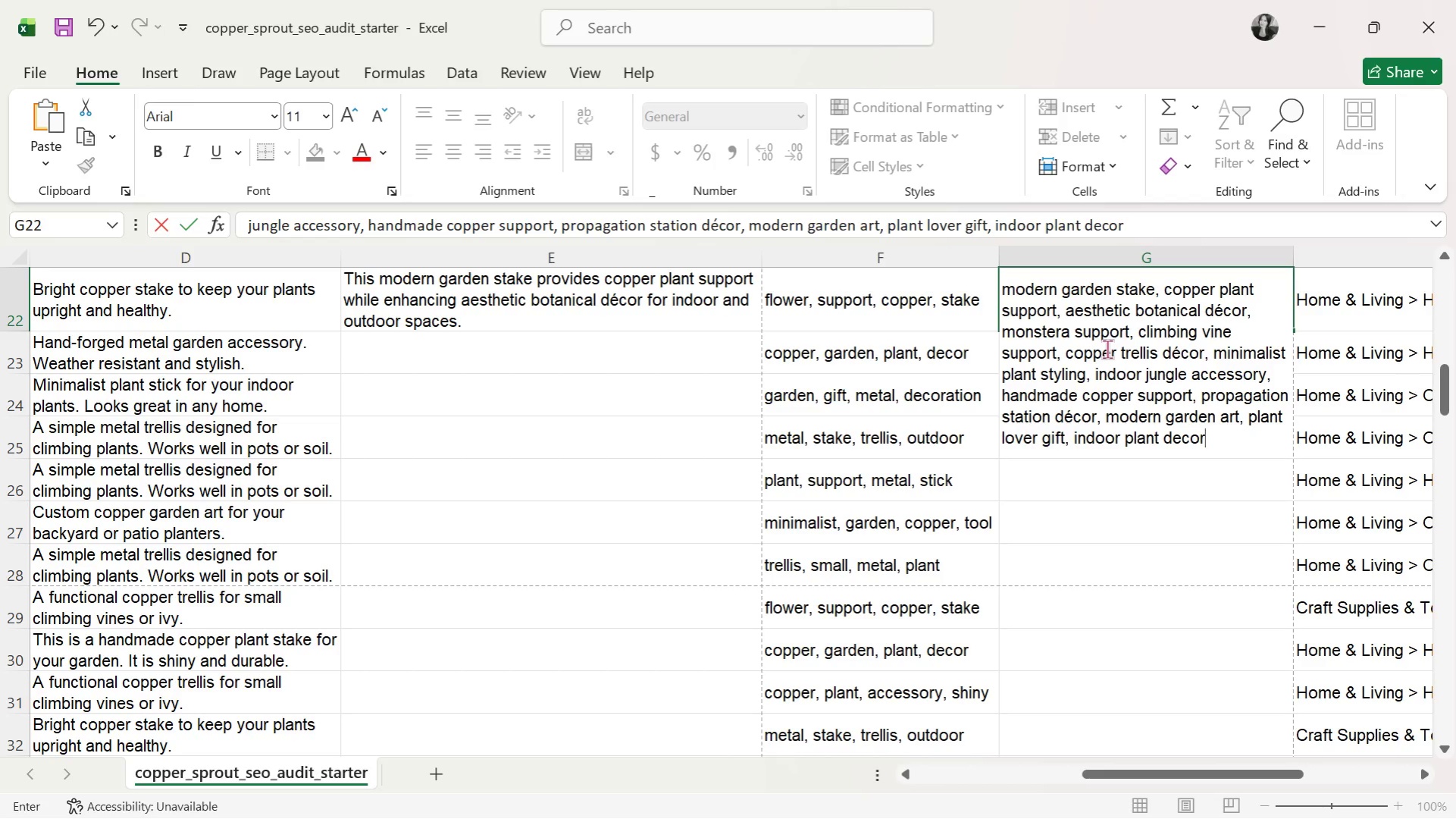 
key(Enter)
 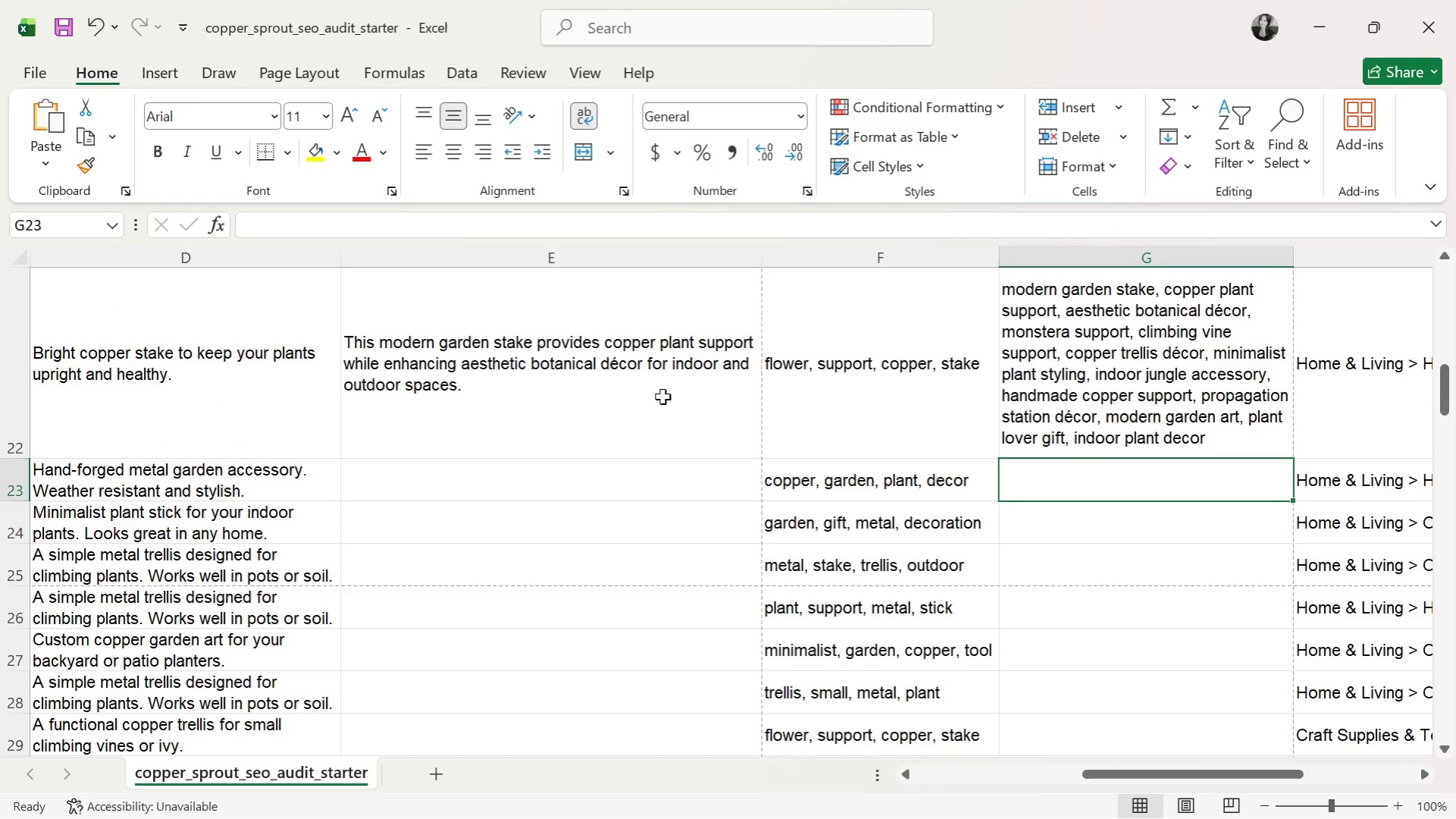 
left_click([578, 450])
 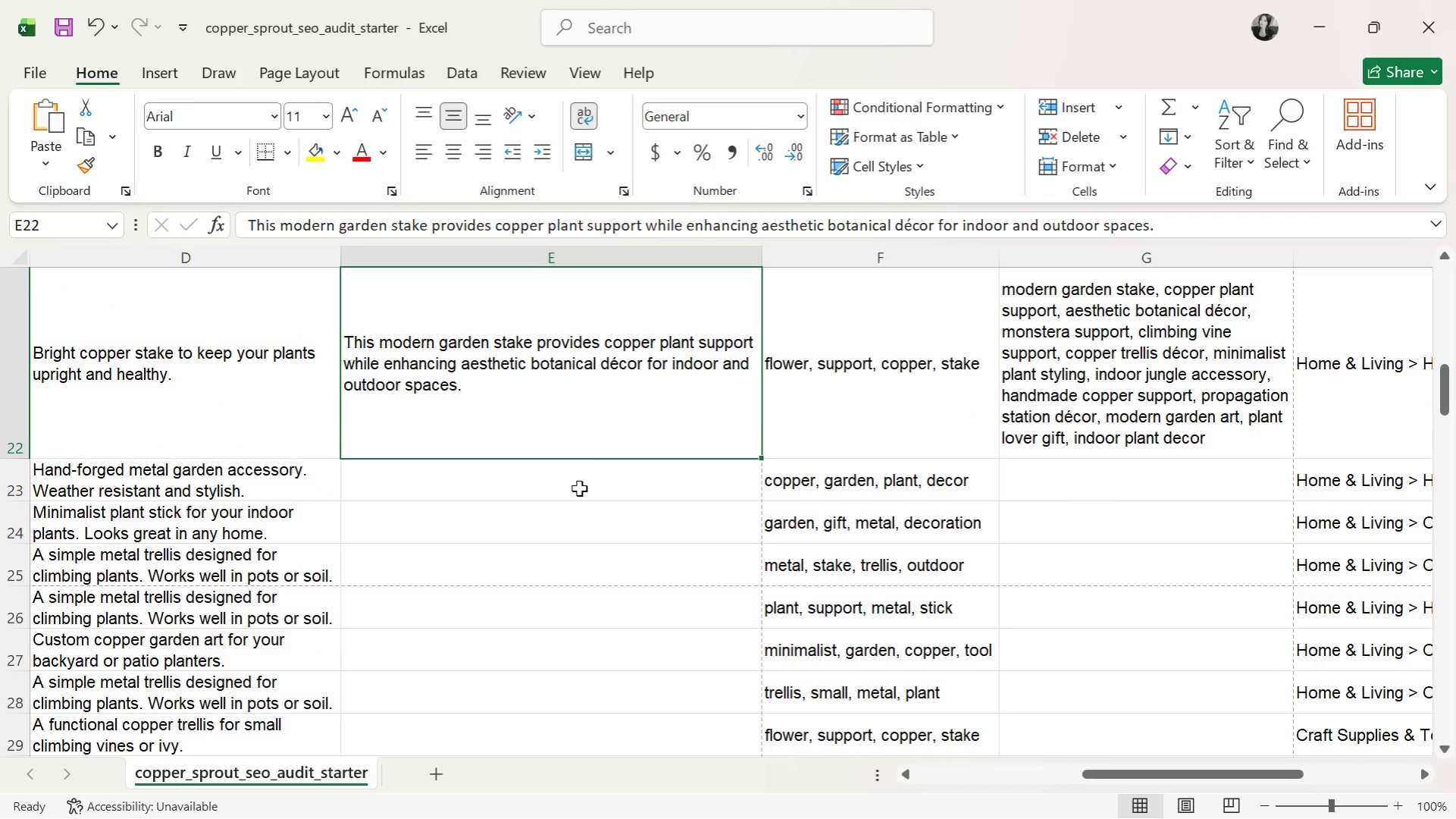 
left_click([578, 489])
 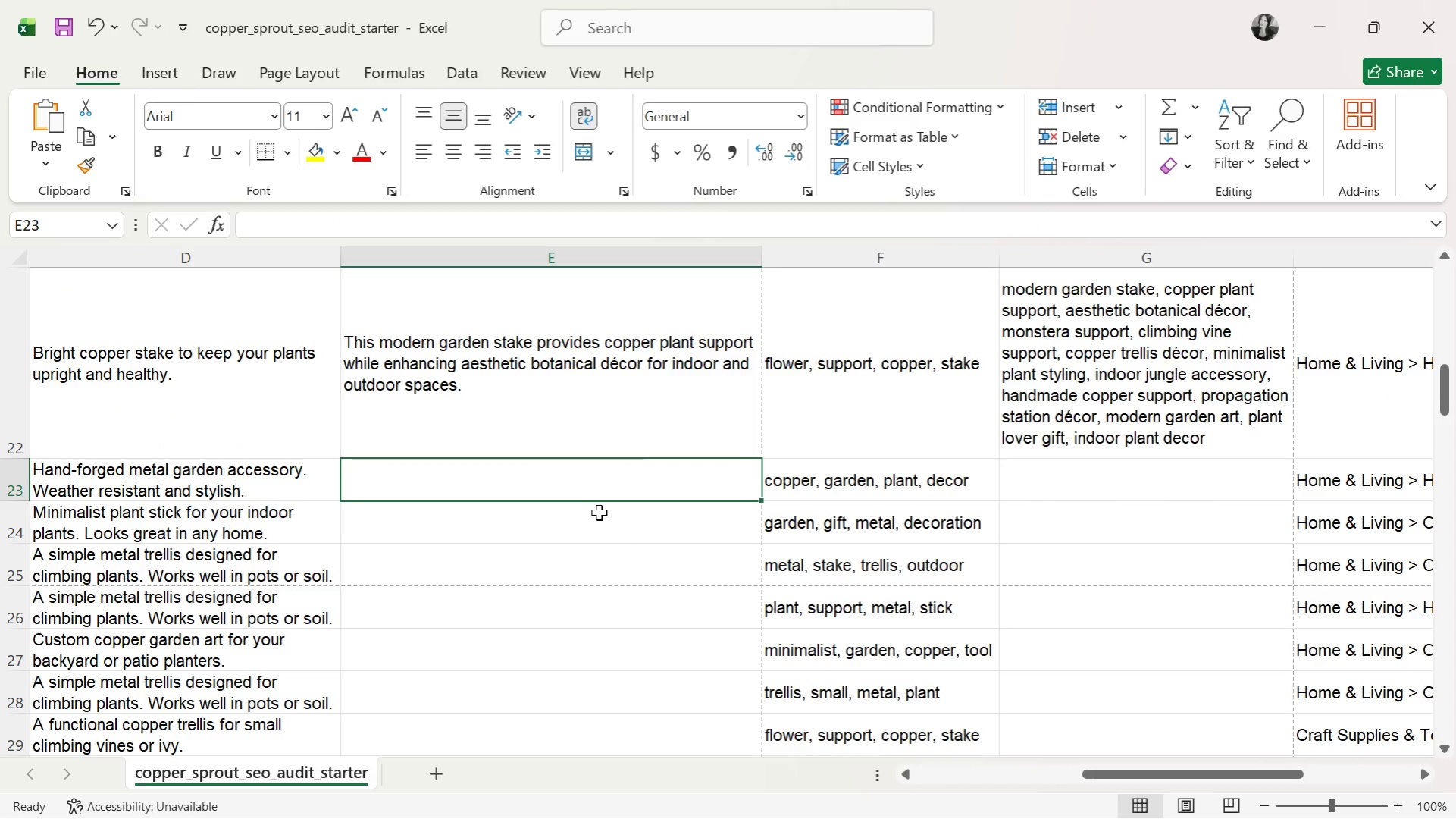 
type(This copper si)
key(Backspace)
type(uppoe)
key(Backspace)
type(rt rod stabilizes heavy plants while complementing minimalist garden decor and)
 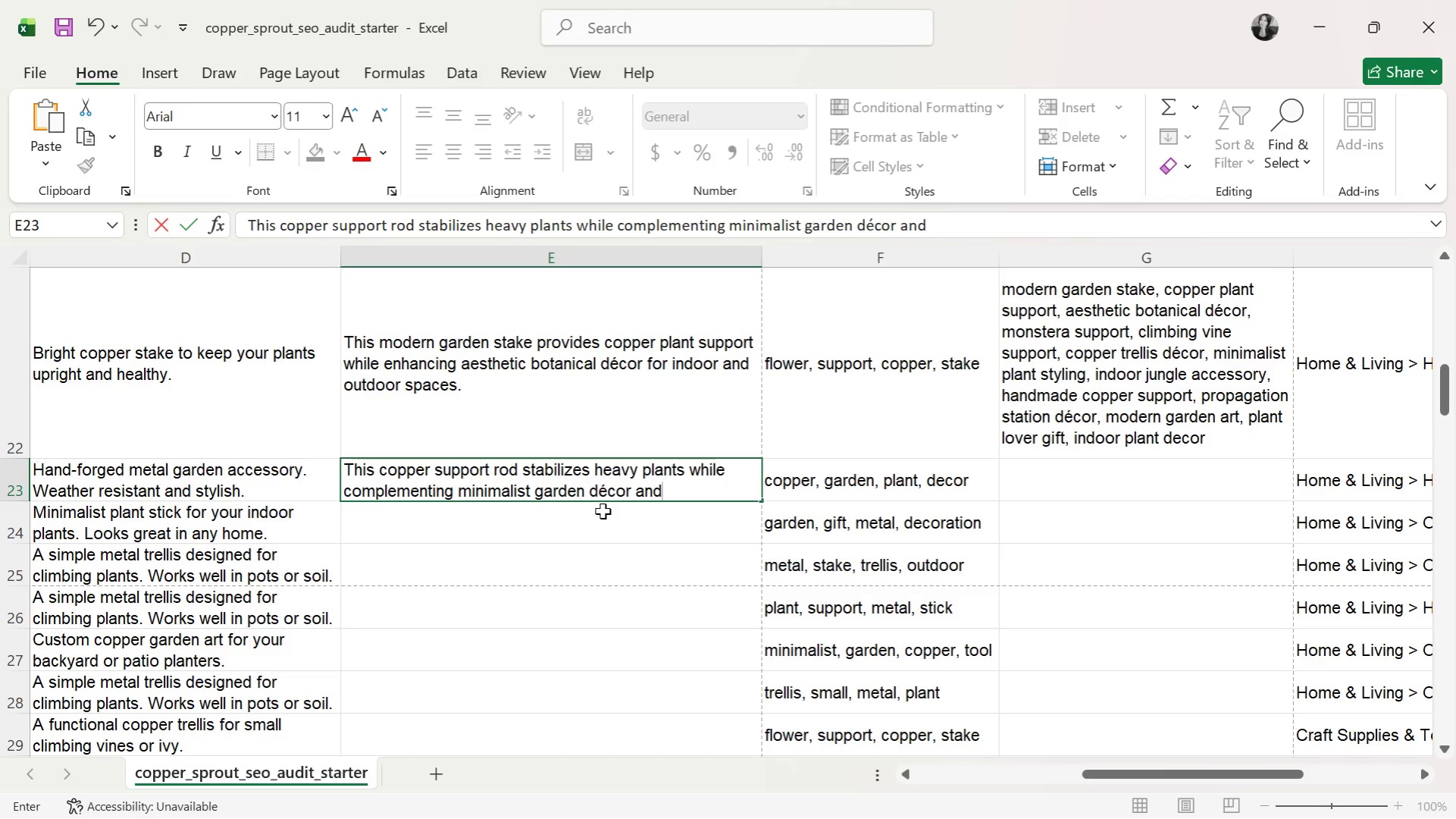 
type( aesthetic propagation setups.)
 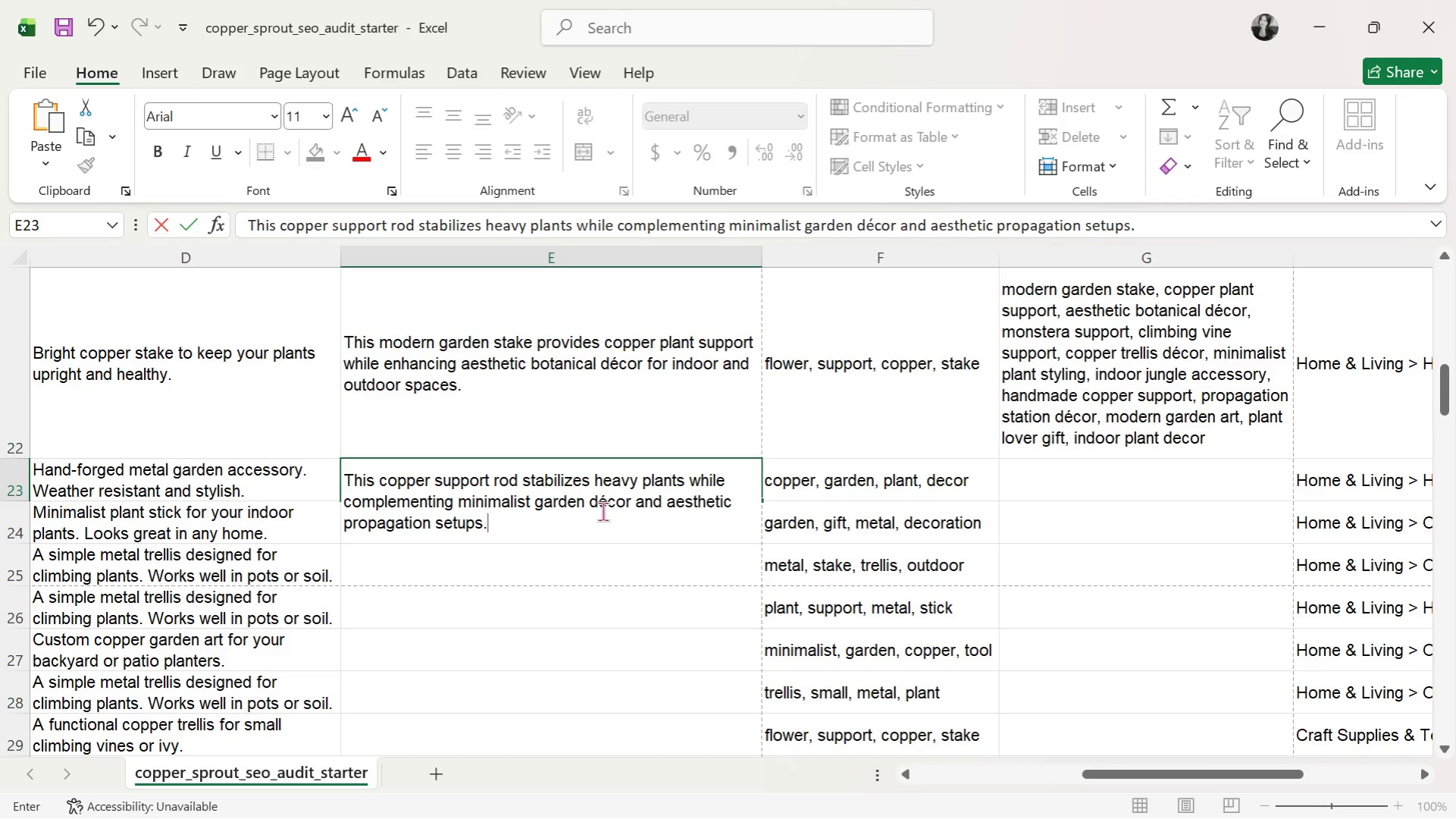 
key(Enter)
 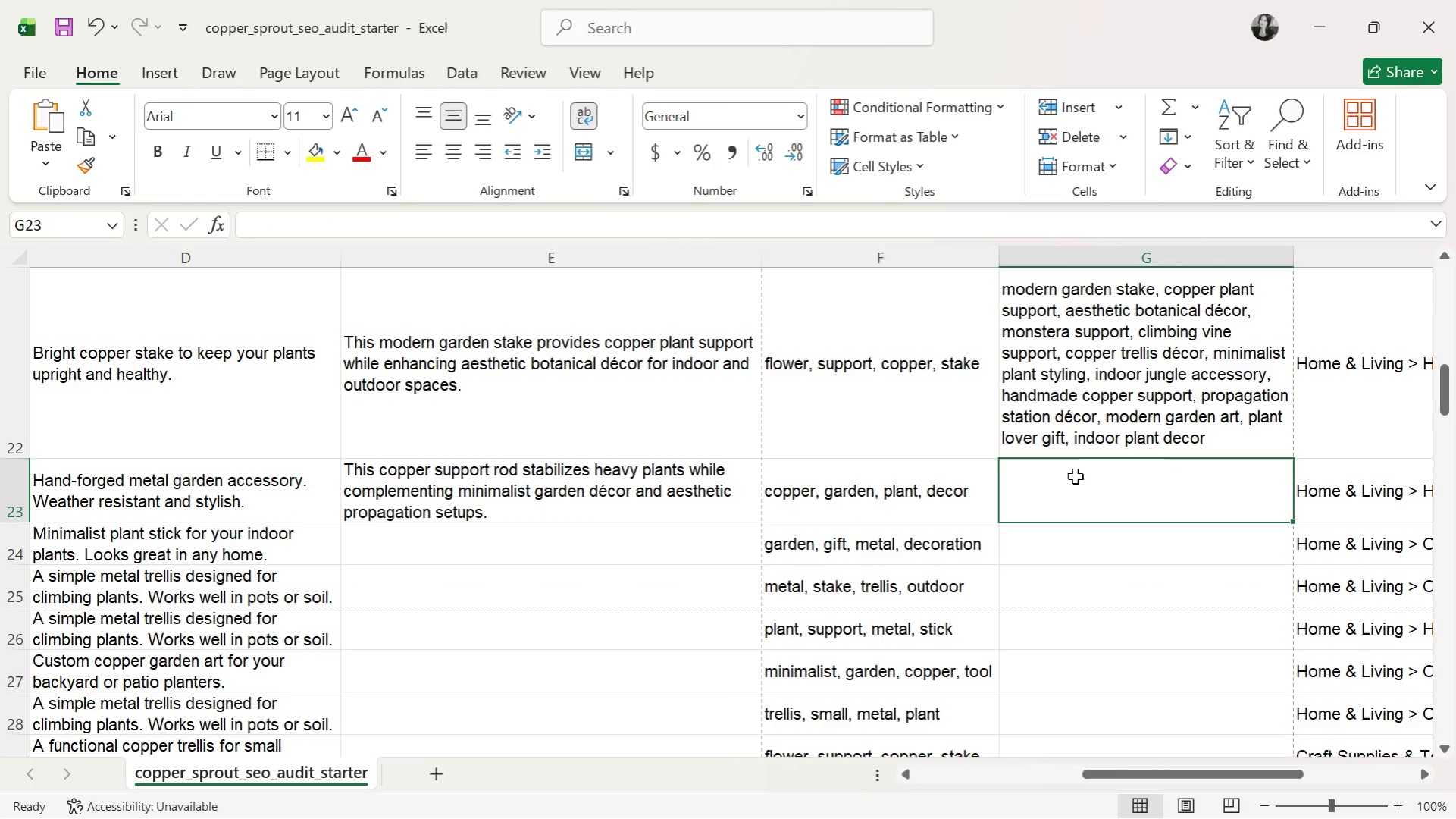 
type(copper support rod, heavy duty stake, )
key(Backspace)
key(Backspace)
key(Backspace)
key(Backspace)
key(Backspace)
key(Backspace)
key(Backspace)
type(plant stake, minimalist garden decor, climbing vine support, )
 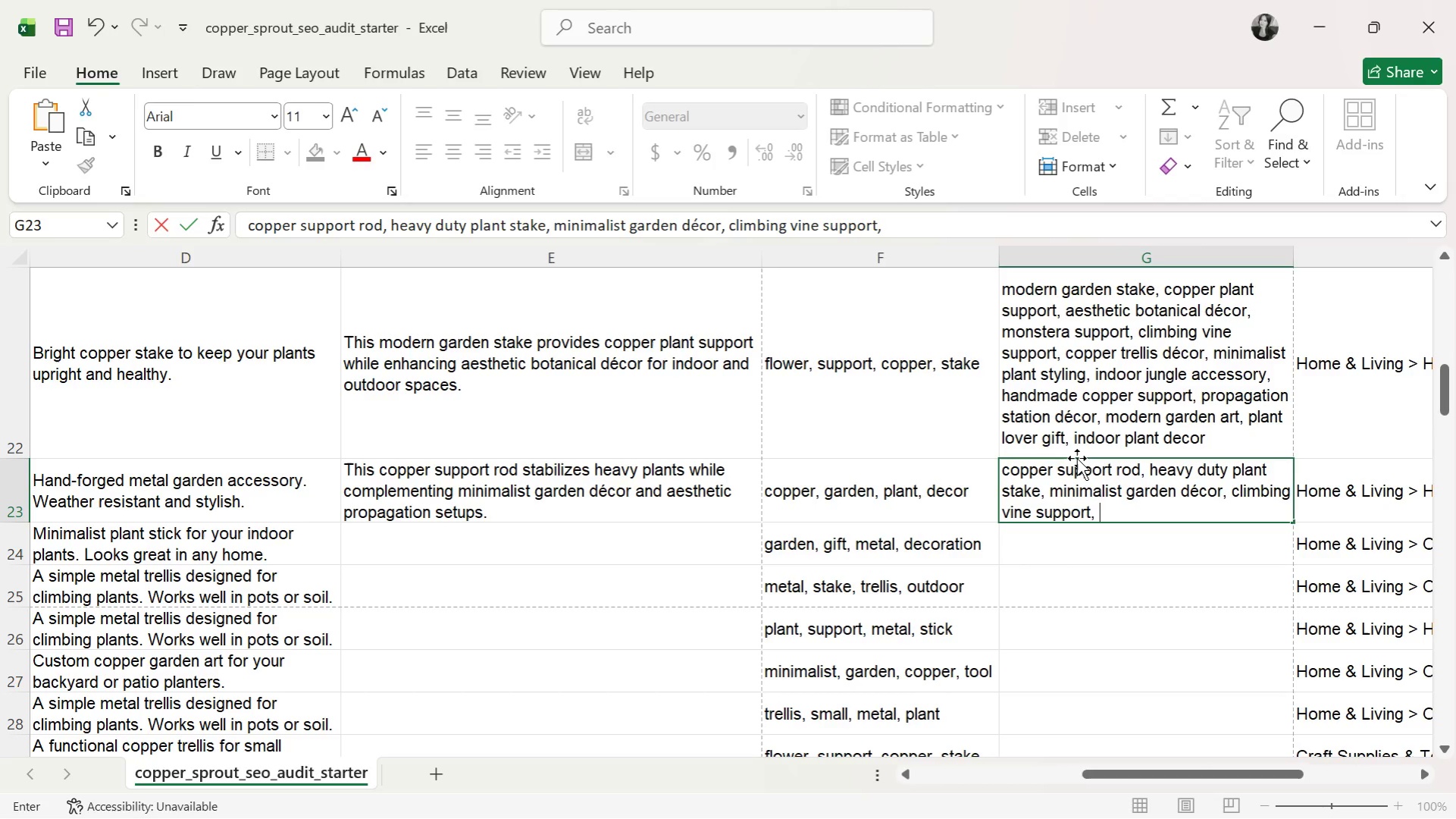 
wait(6.47)
 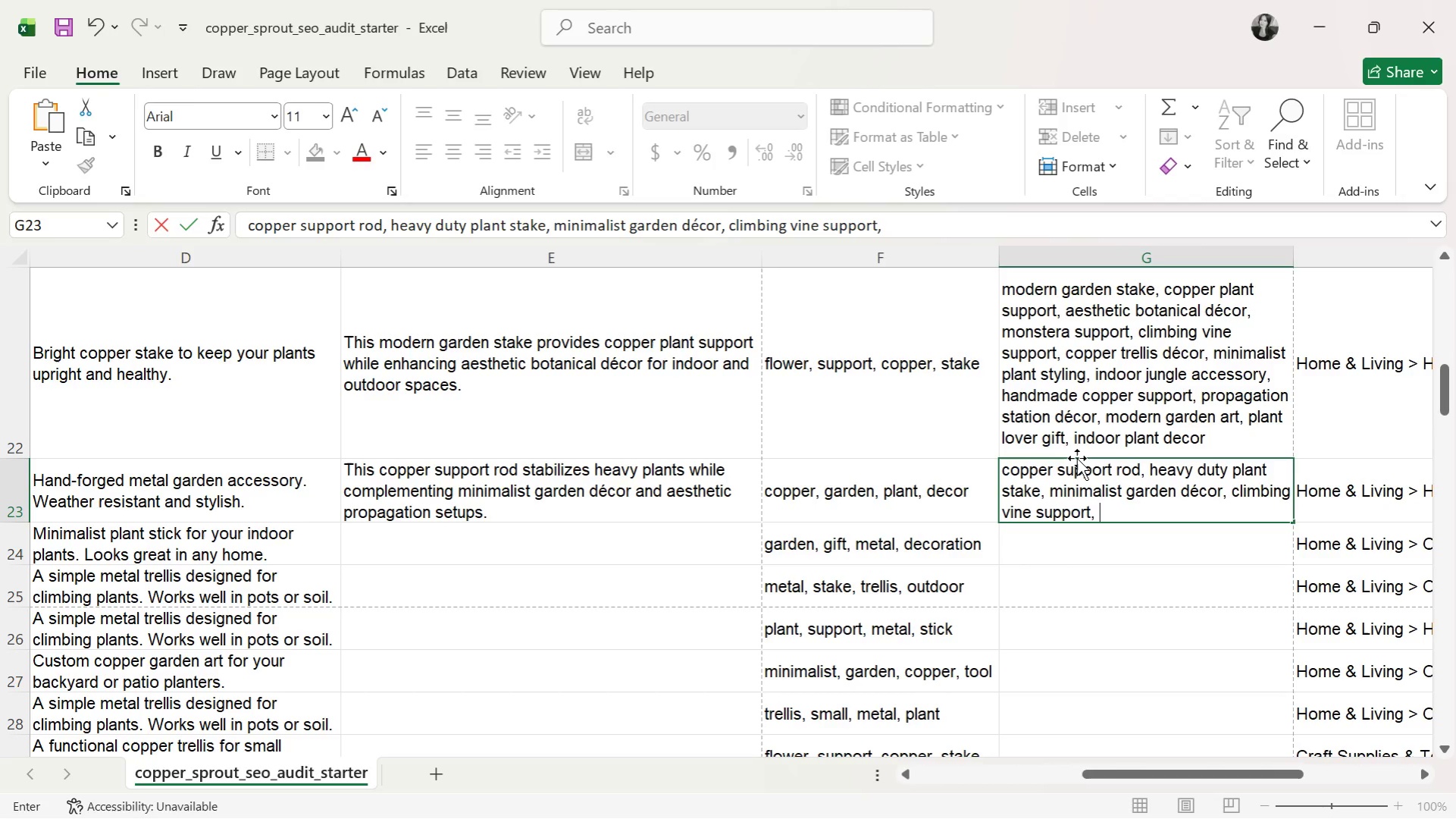 
type(monstera )
 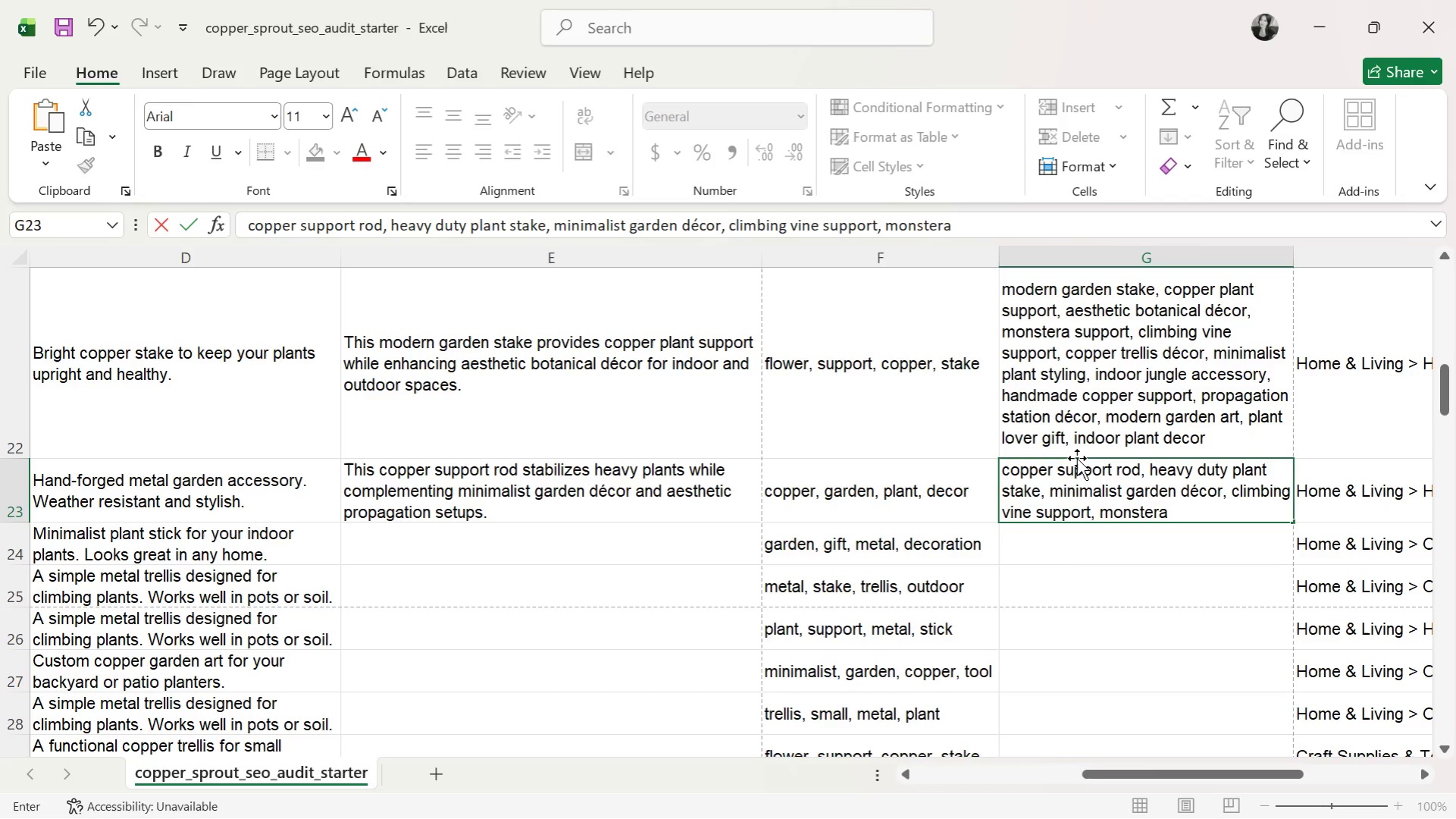 
type(support, indoor plant )
 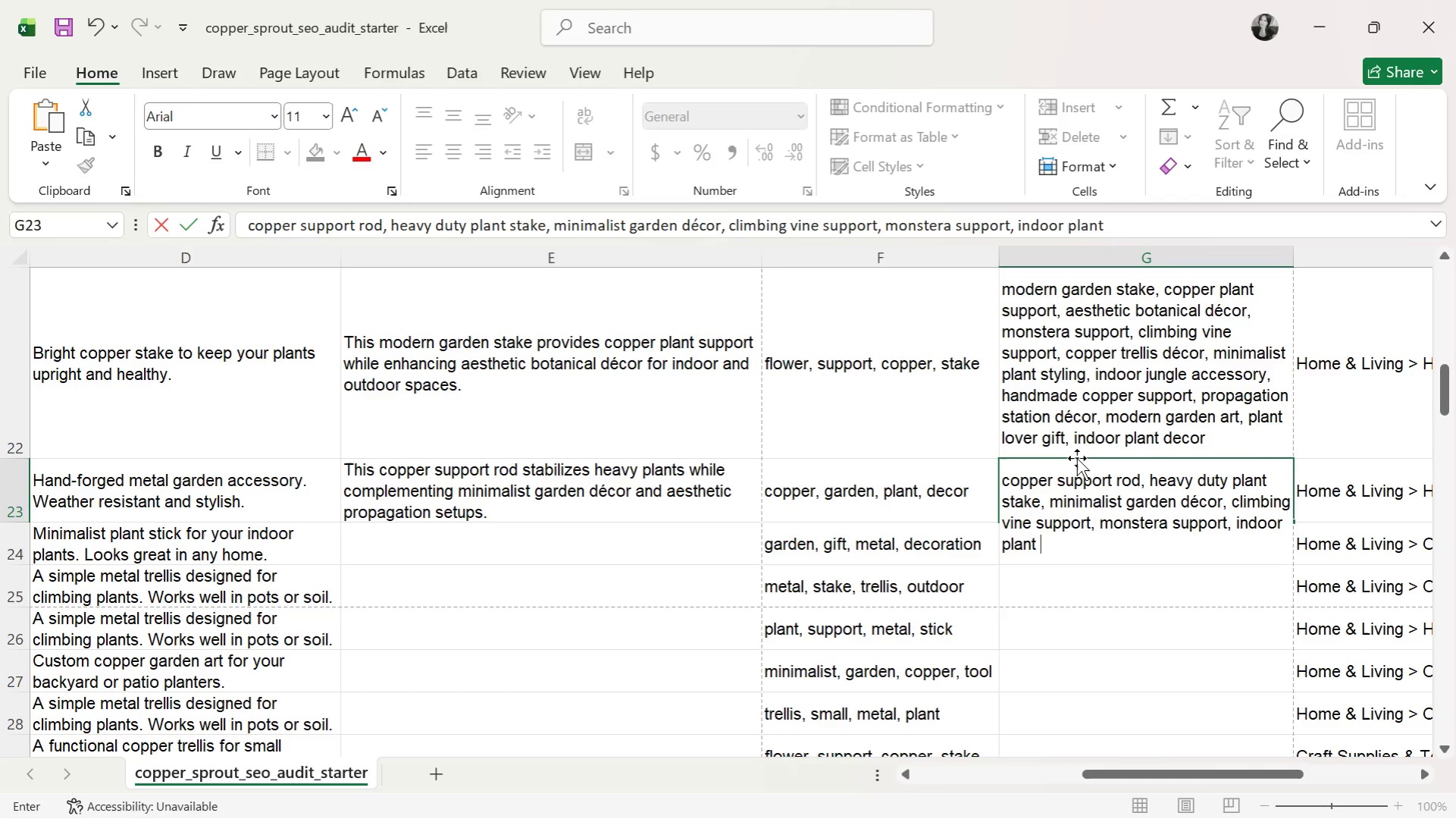 
wait(7.69)
 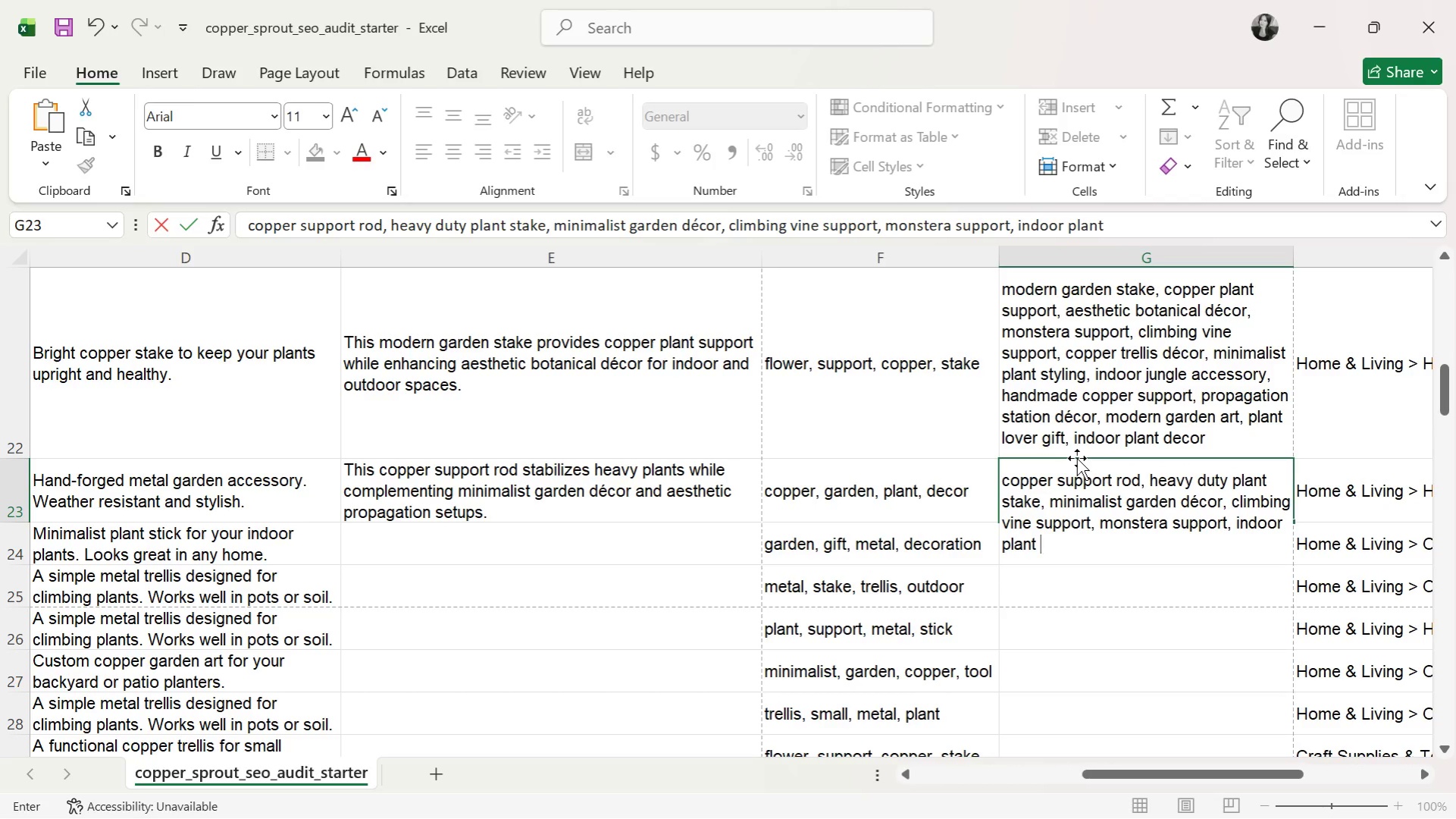 
type(decor, )
 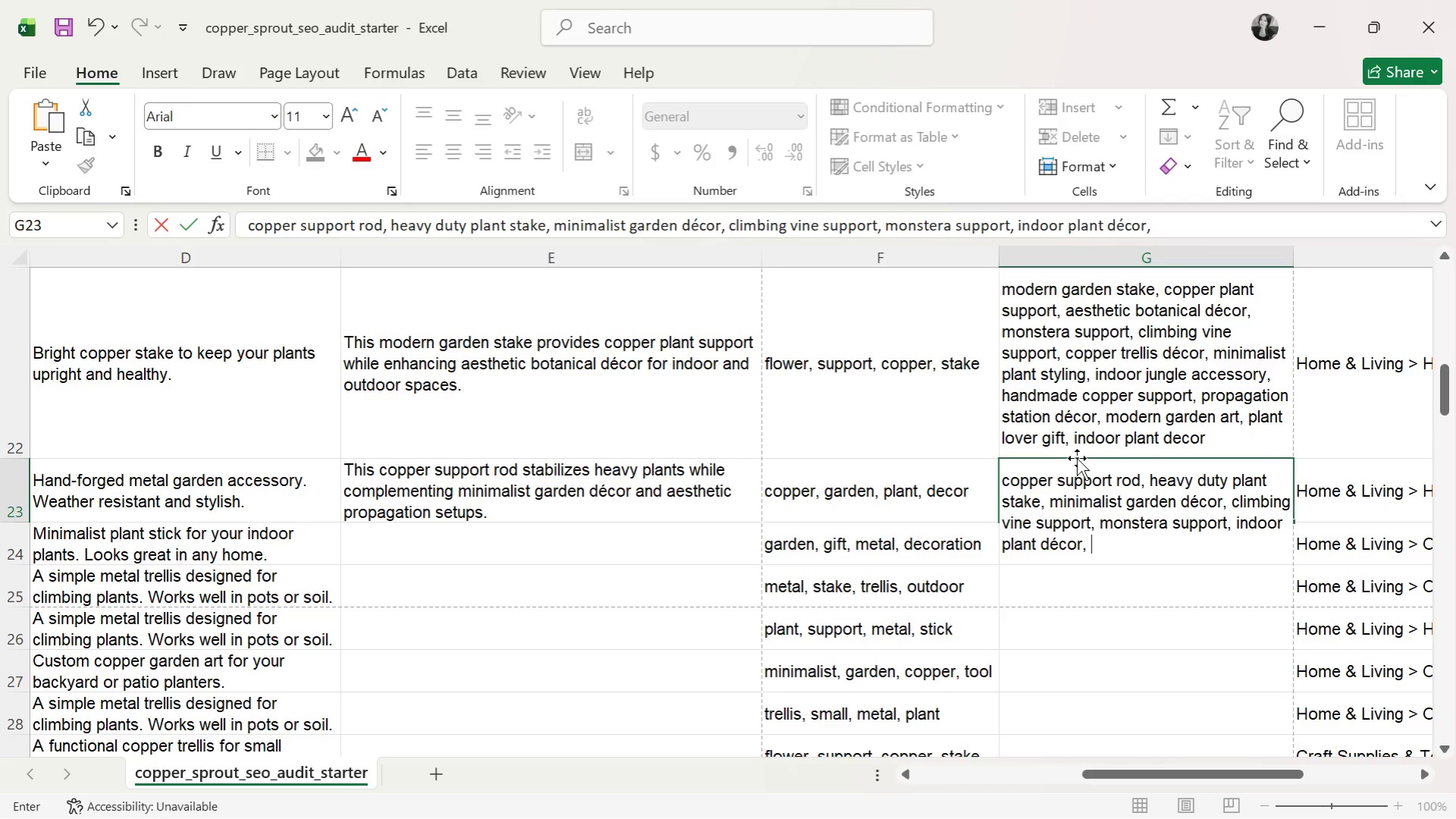 
type(copee)
key(Backspace)
key(Backspace)
type(per )
 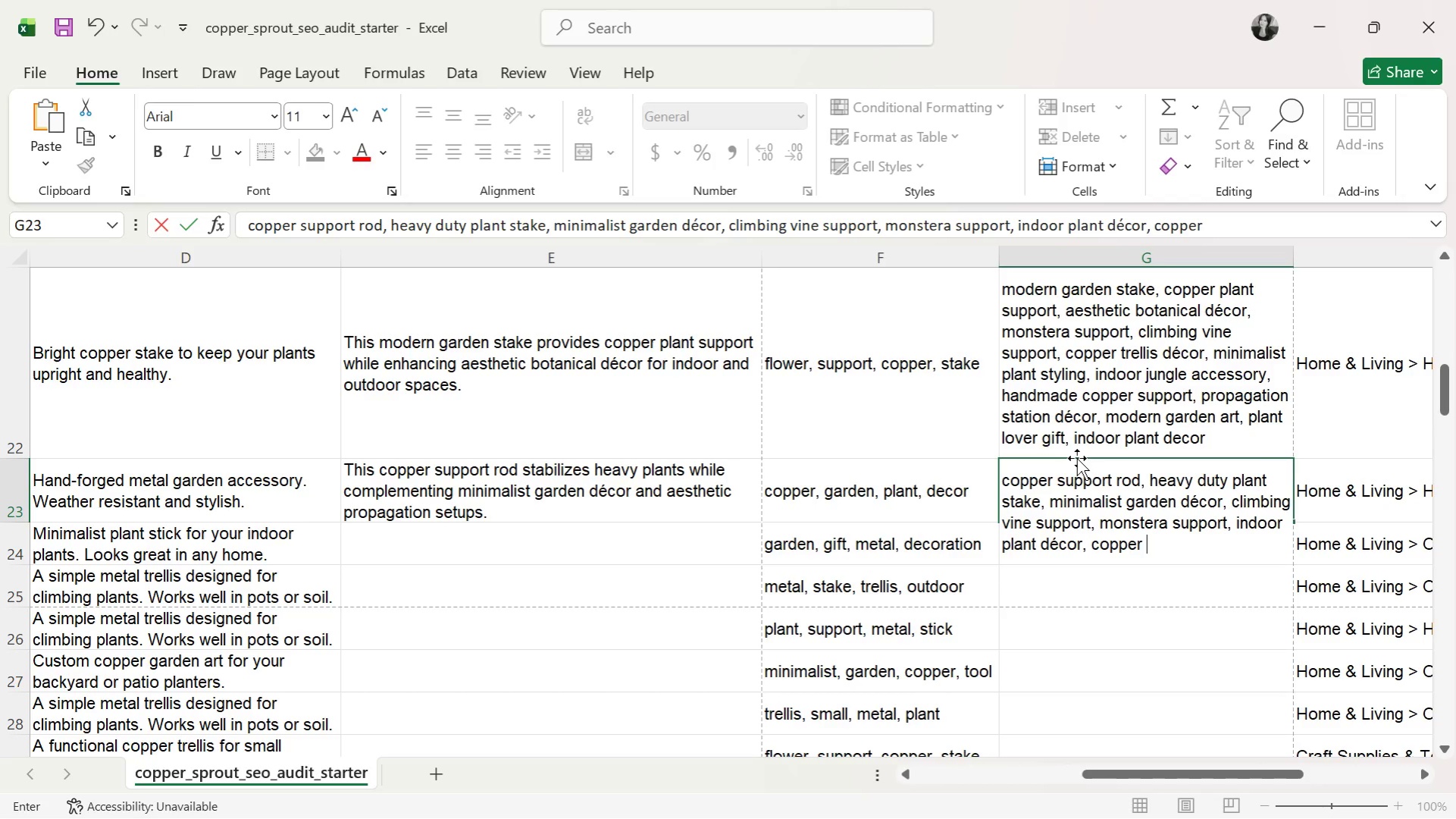 
type(botanical styling )
key(Backspace)
type(, handmade )
 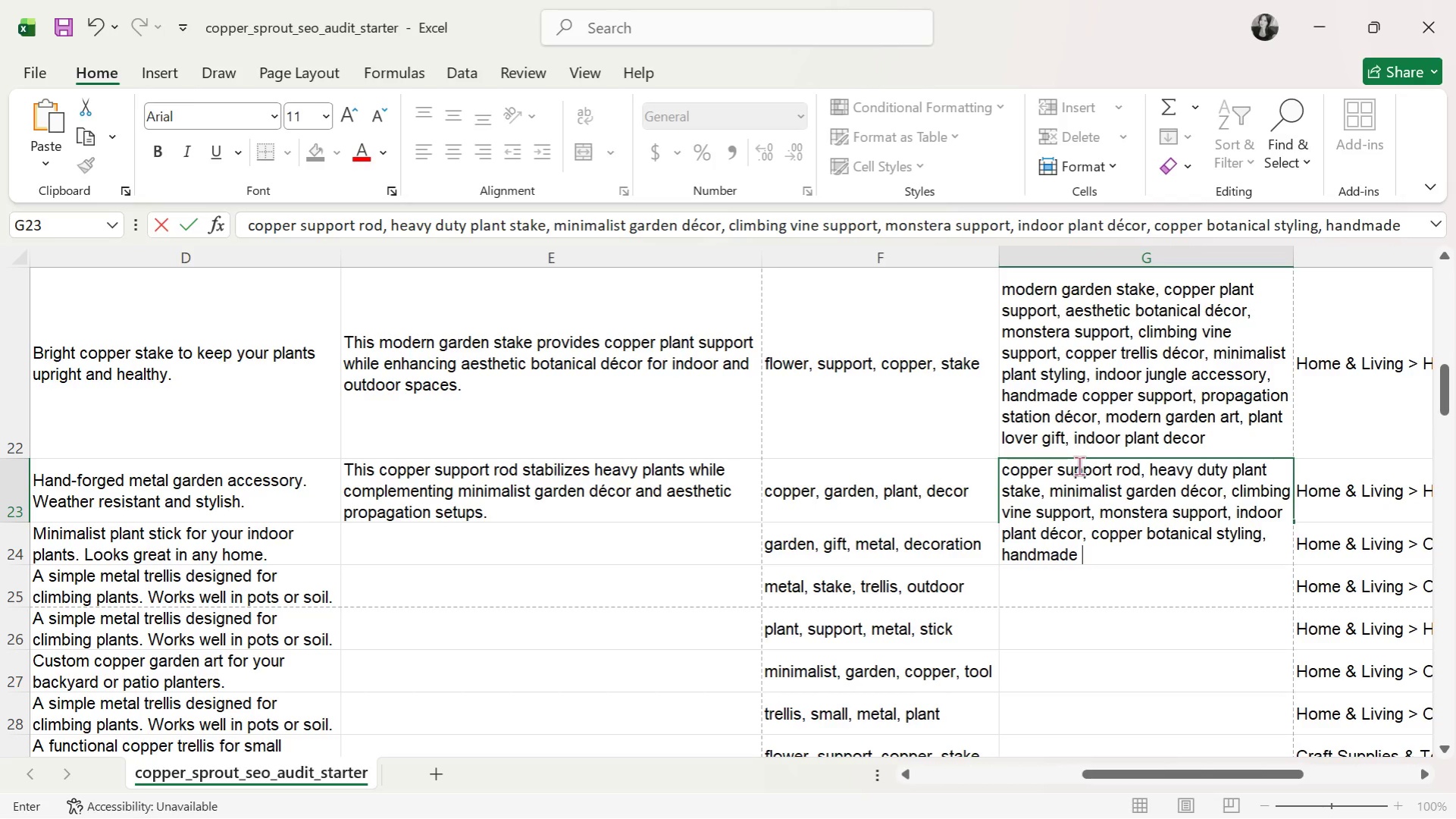 
type(garden stake, propagation decor, modern plant accessory, plant lover gift, copper vine support, botanical shelf styling)
 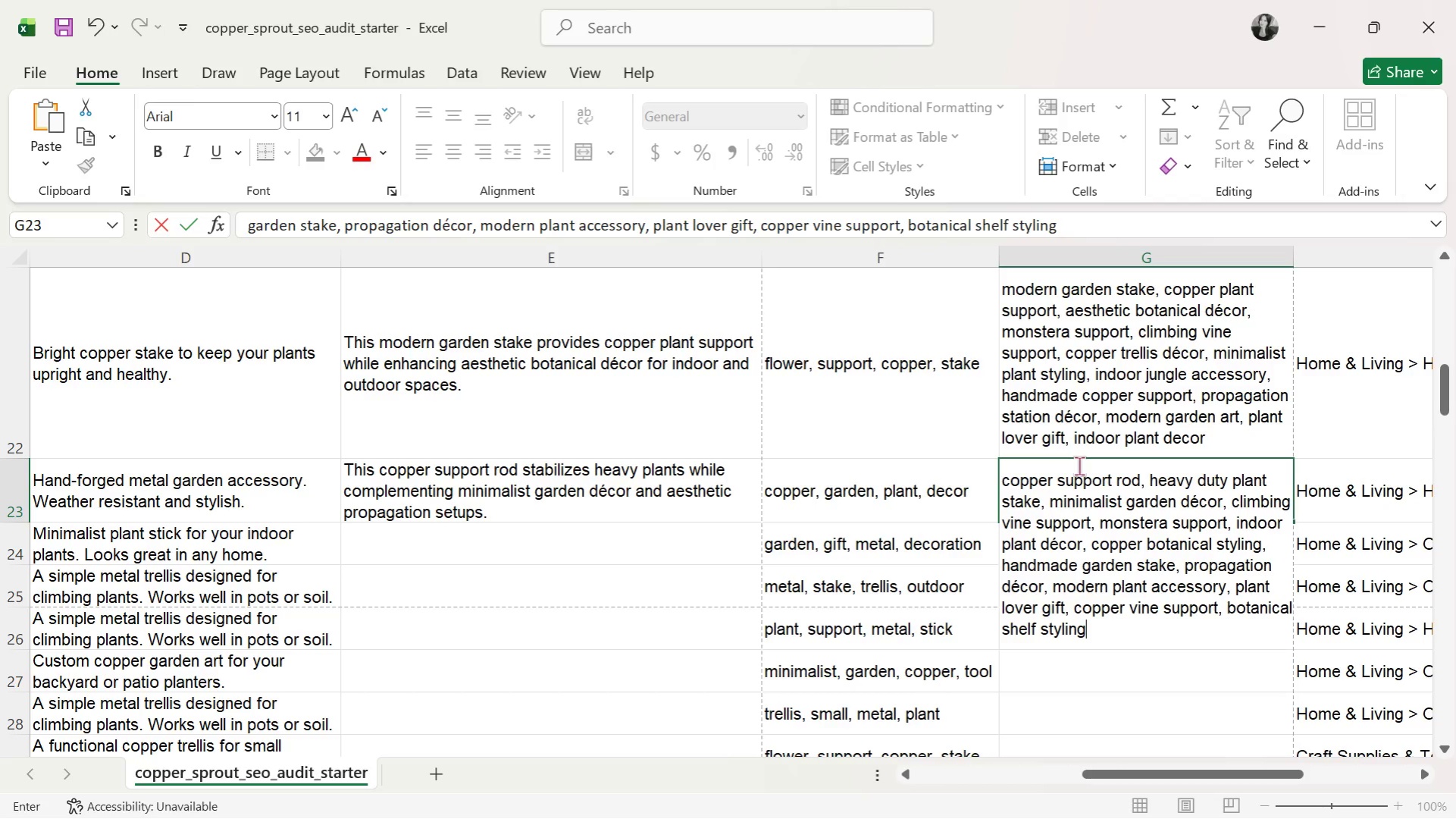 
key(Enter)
 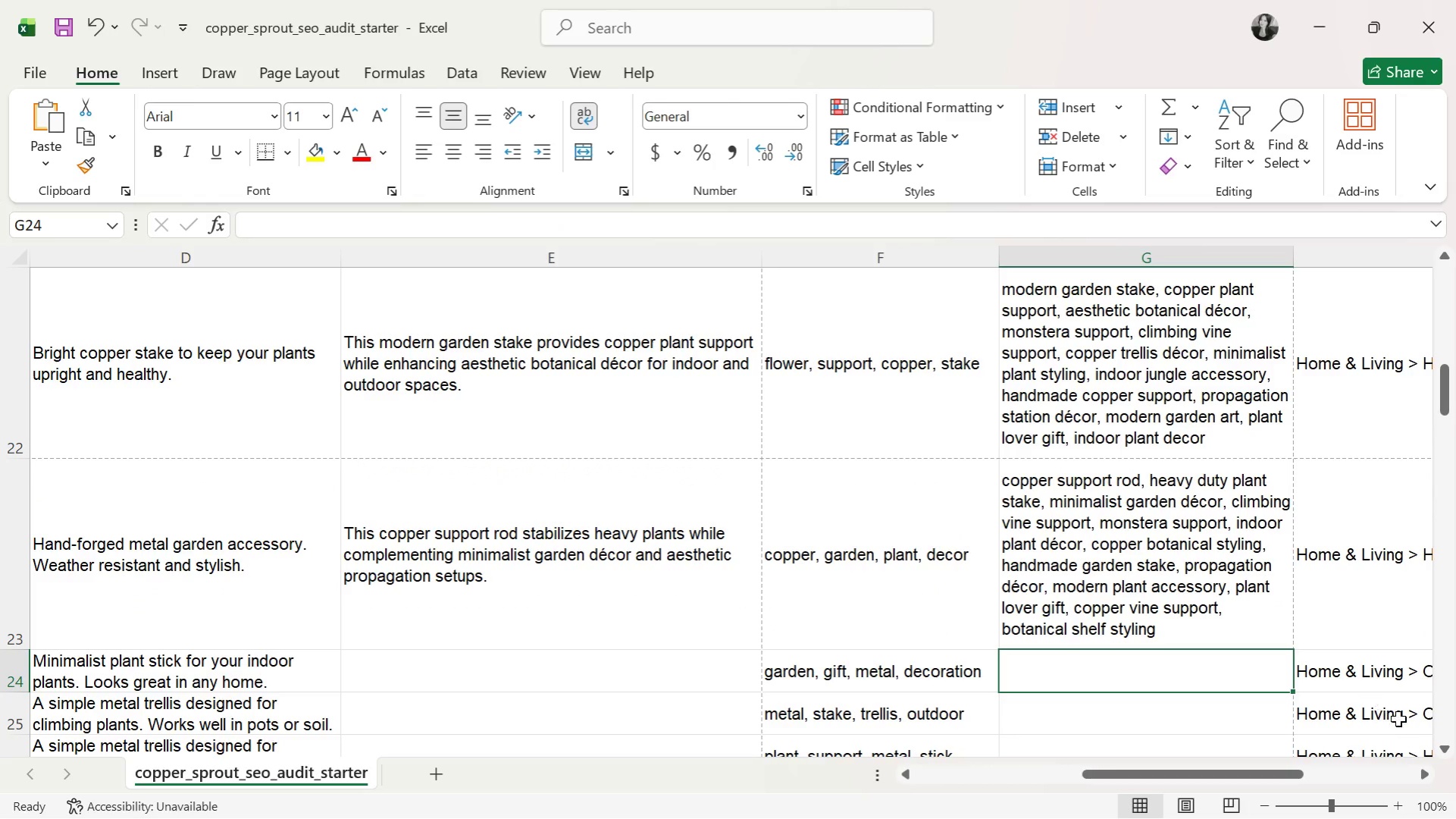 
left_click([1445, 748])
 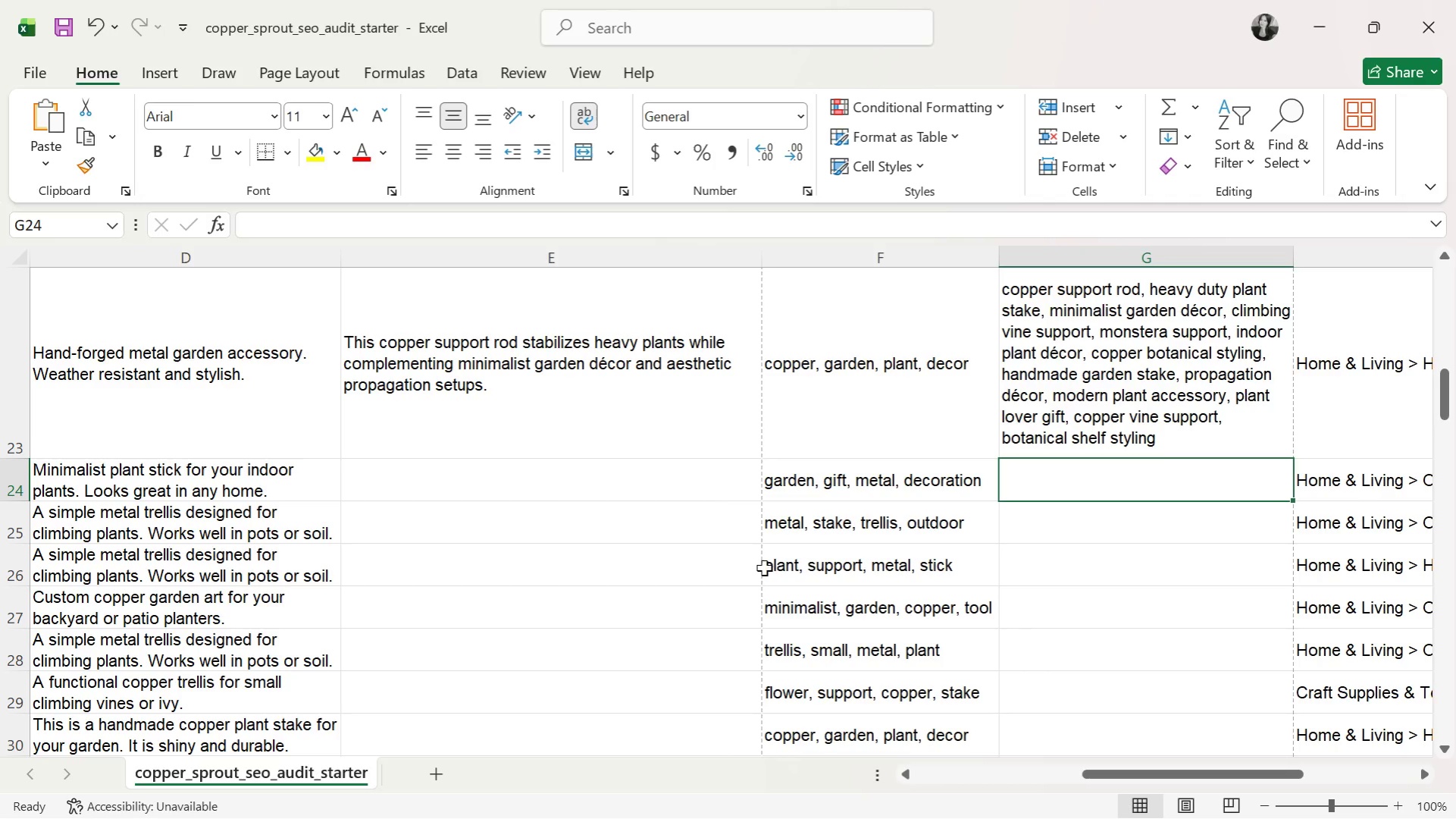 
left_click([709, 496])
 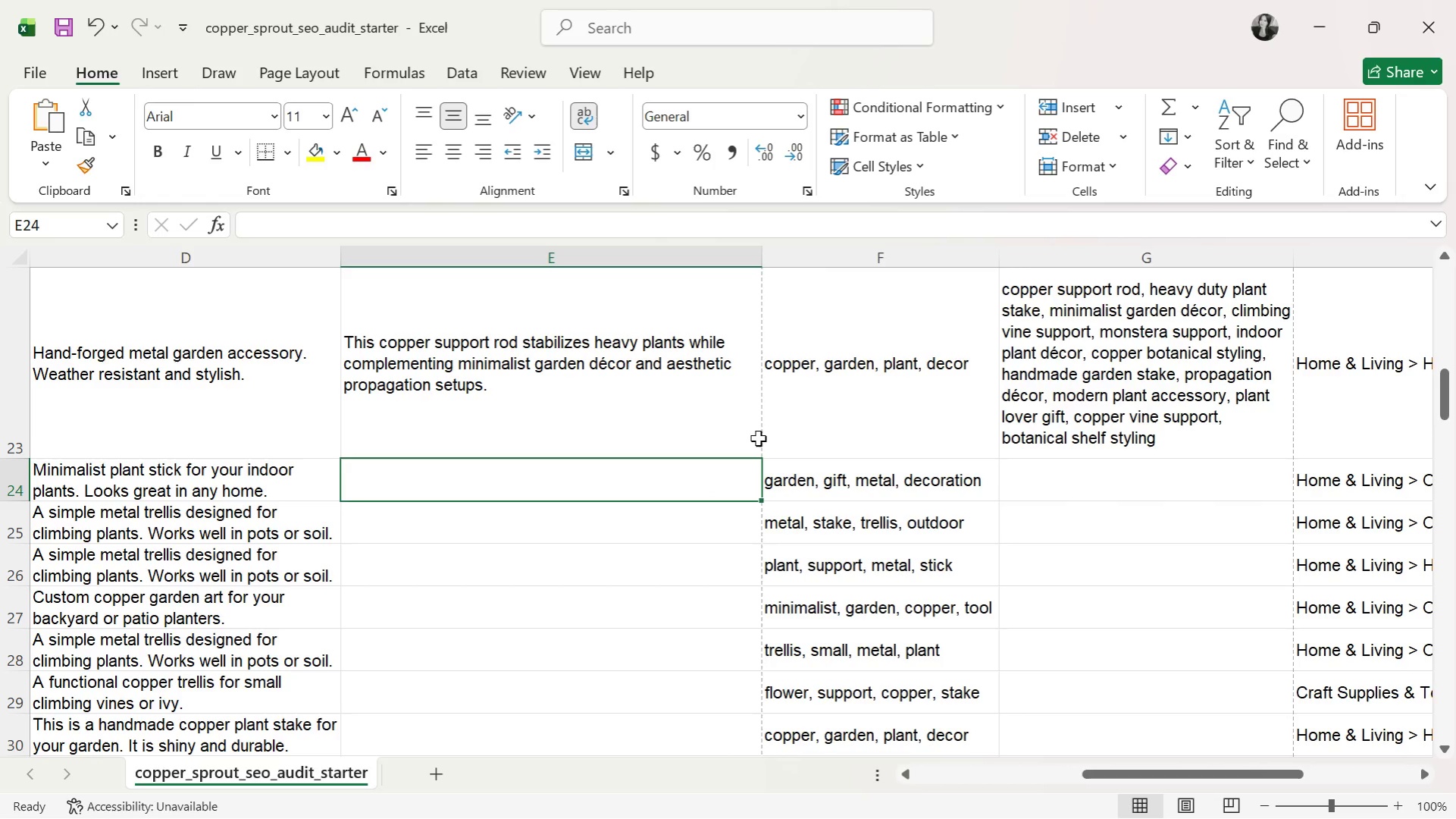 
wait(7.16)
 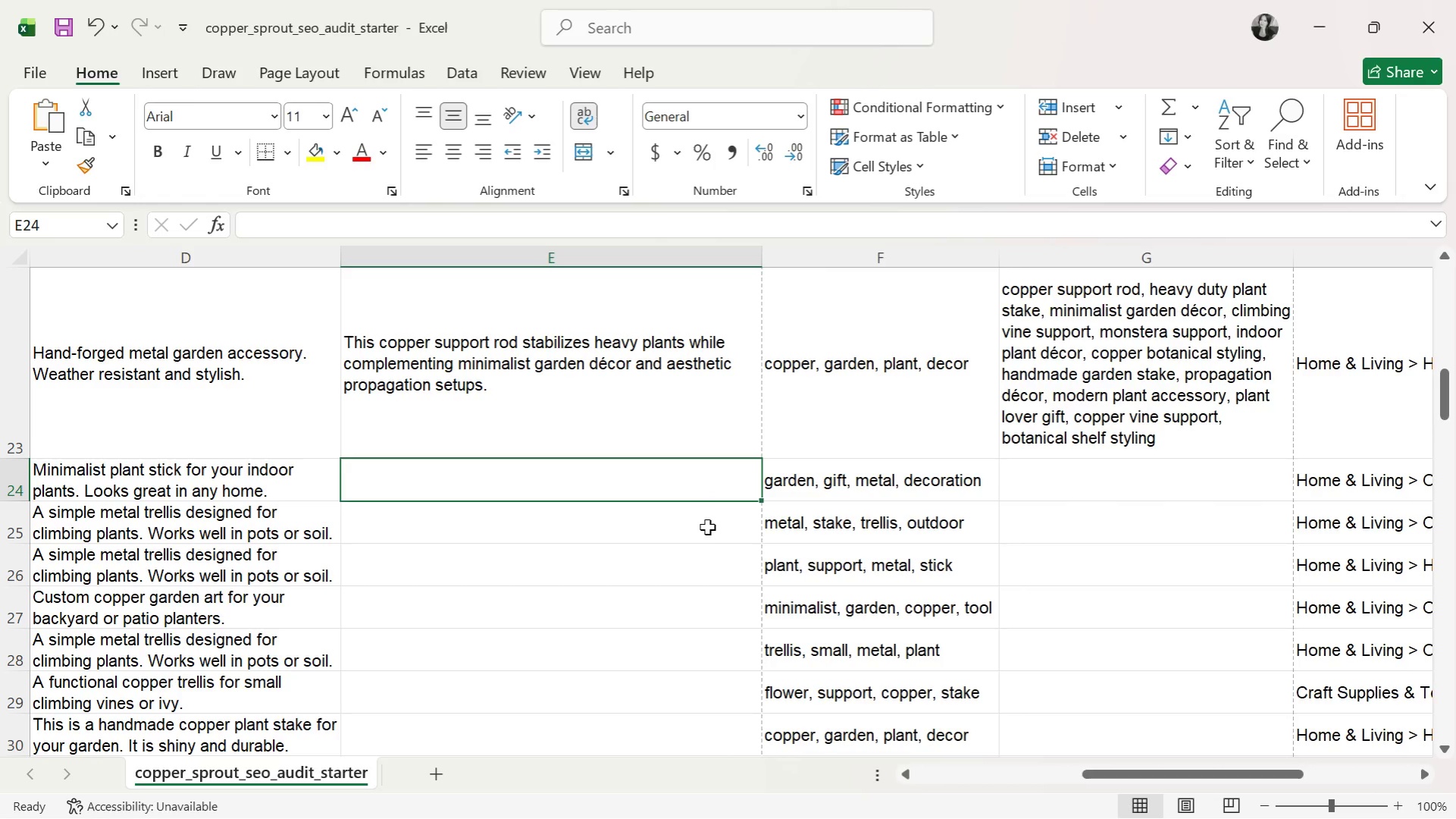 
type(This bp)
key(Backspace)
type(otanical copper stake enhances indoor plant styling with minimalist jungle decor inspired by modern propagation aesthetucs)
key(Backspace)
key(Backspace)
key(Backspace)
type(ics.)
 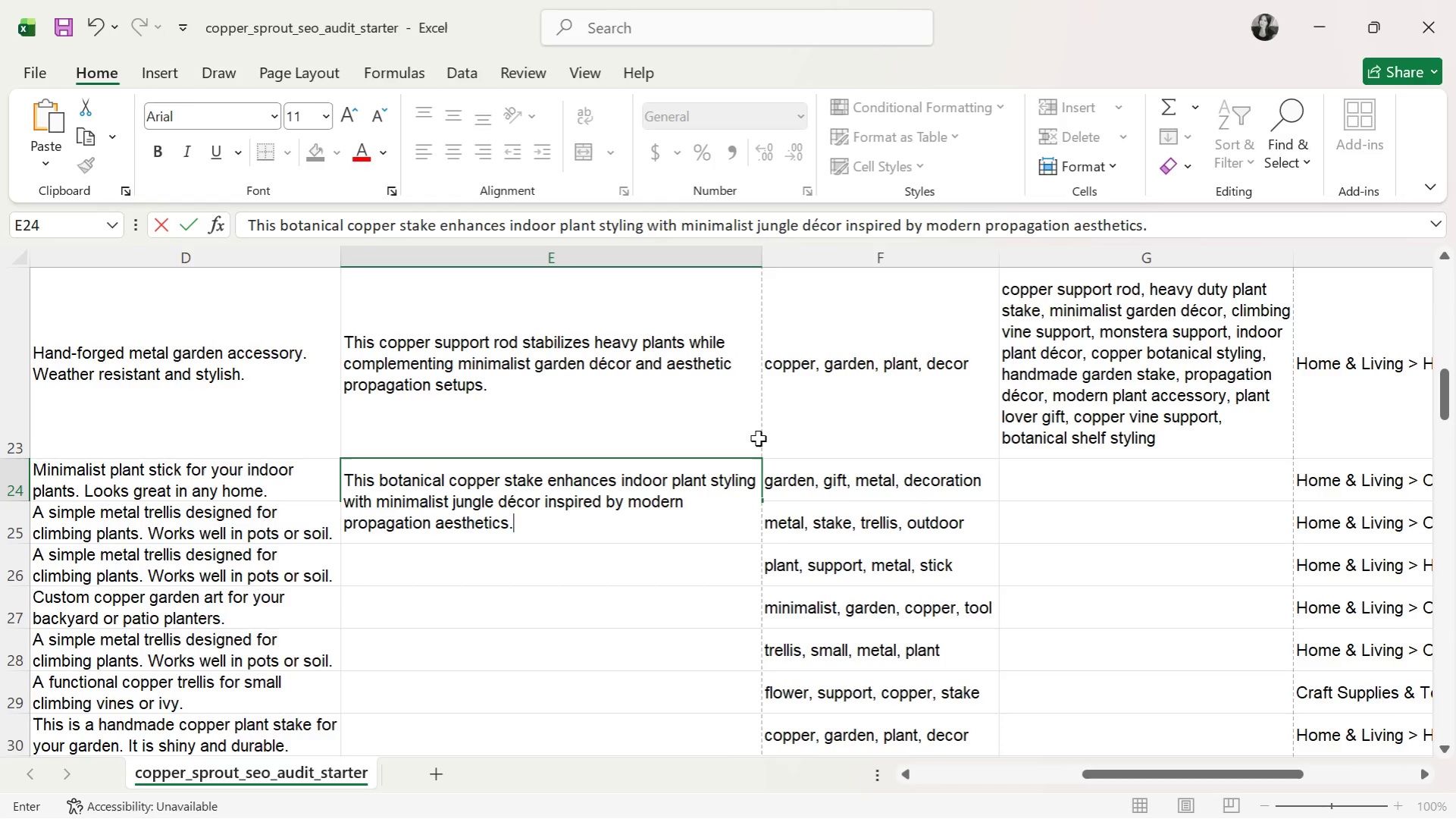 
key(Enter)
 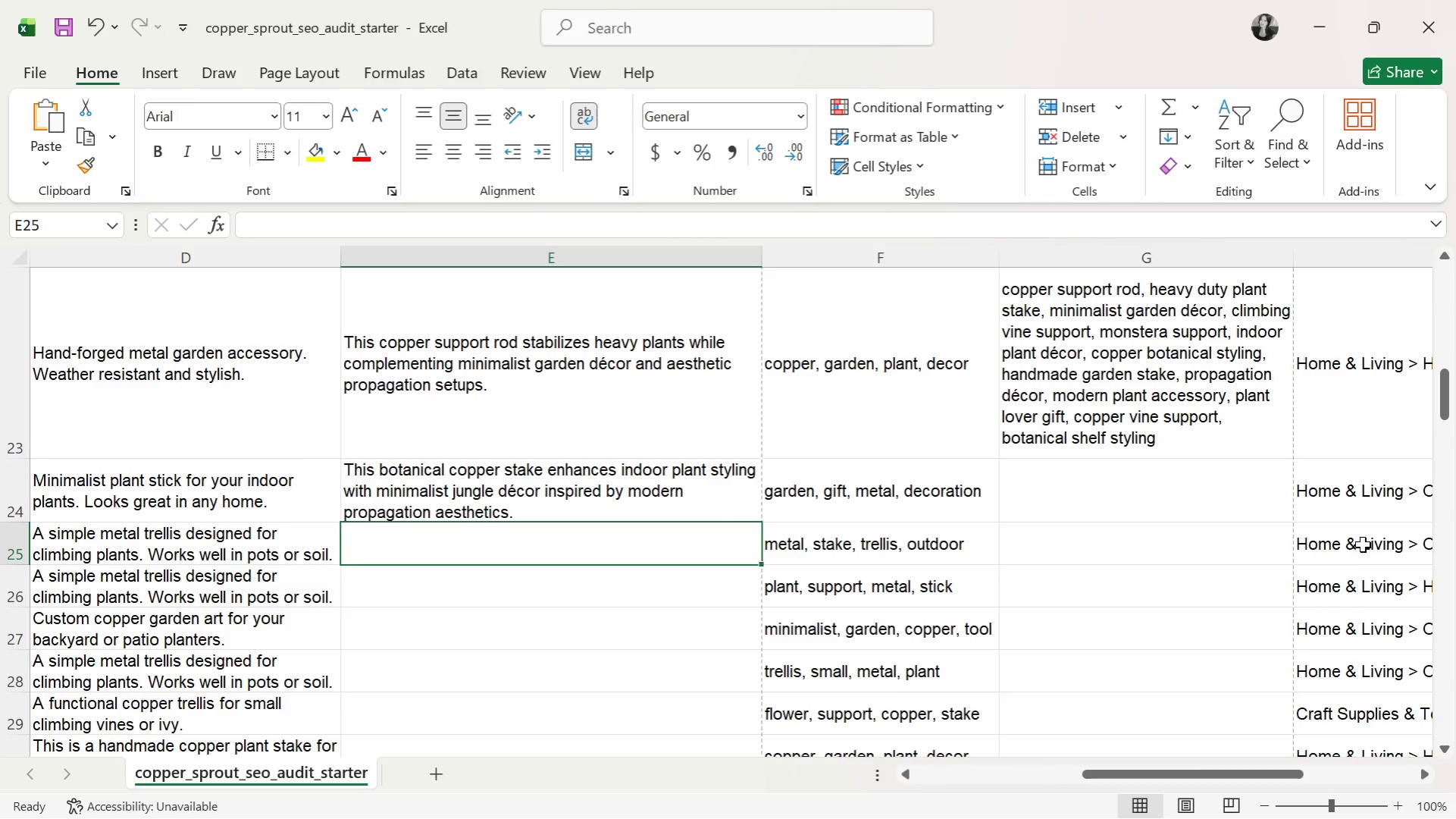 
left_click([1175, 504])
 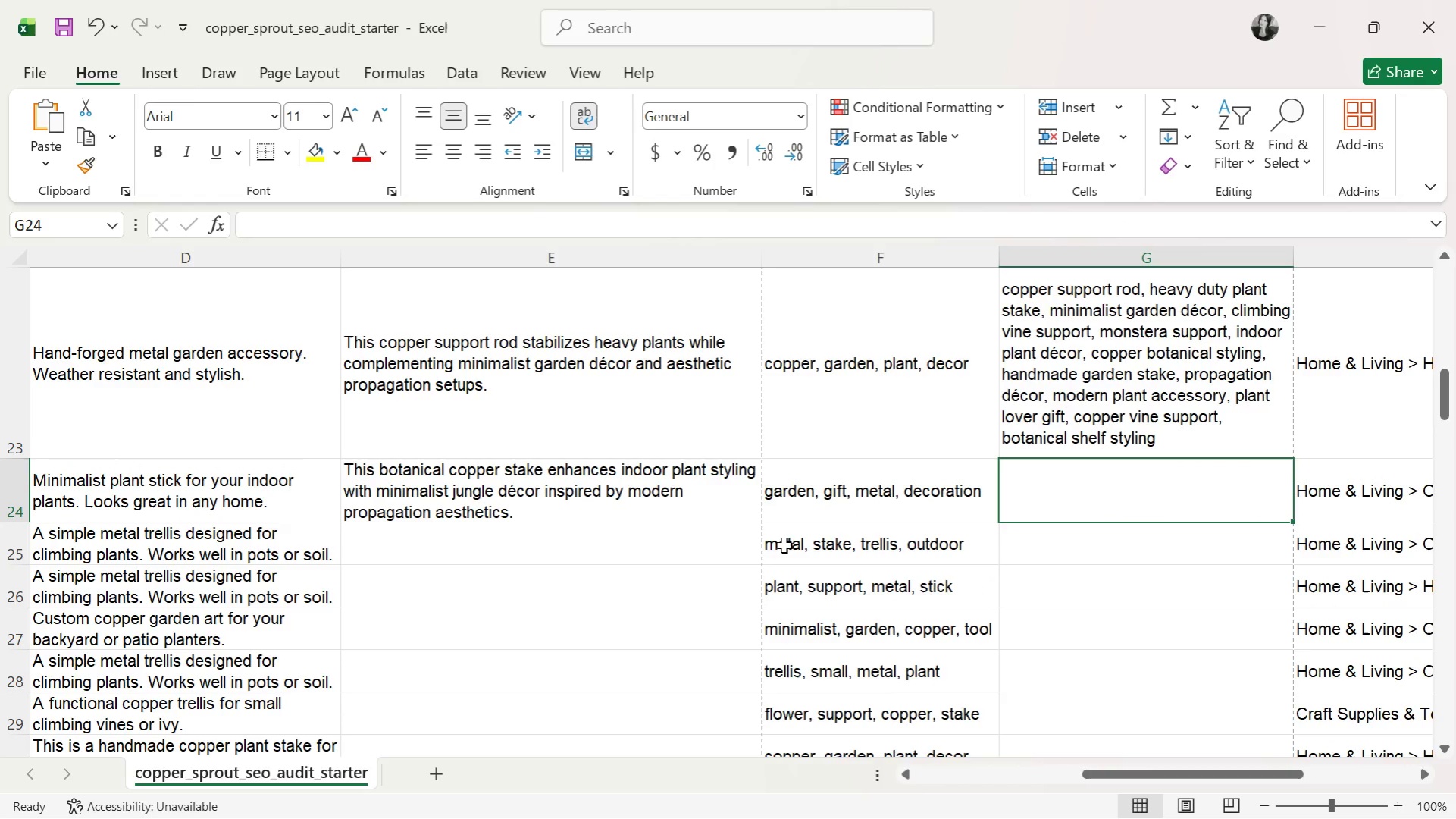 
type(botanical copper stake, indoor plant styling, minimalist jungle decor)
 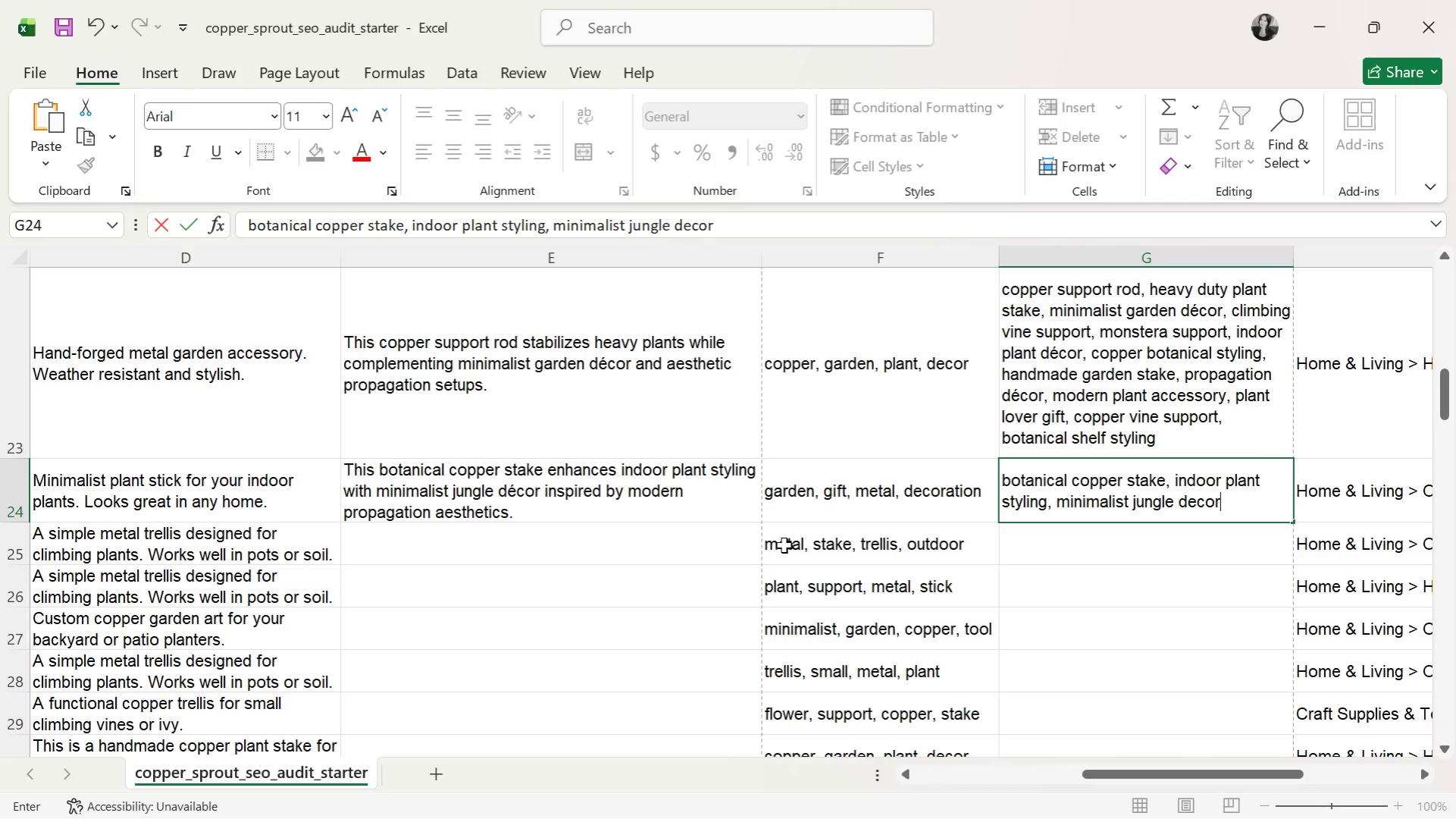 
type(, aesthetic propg)
key(Backspace)
type(agation )
key(Backspace)
type(, copper garden decor, )
 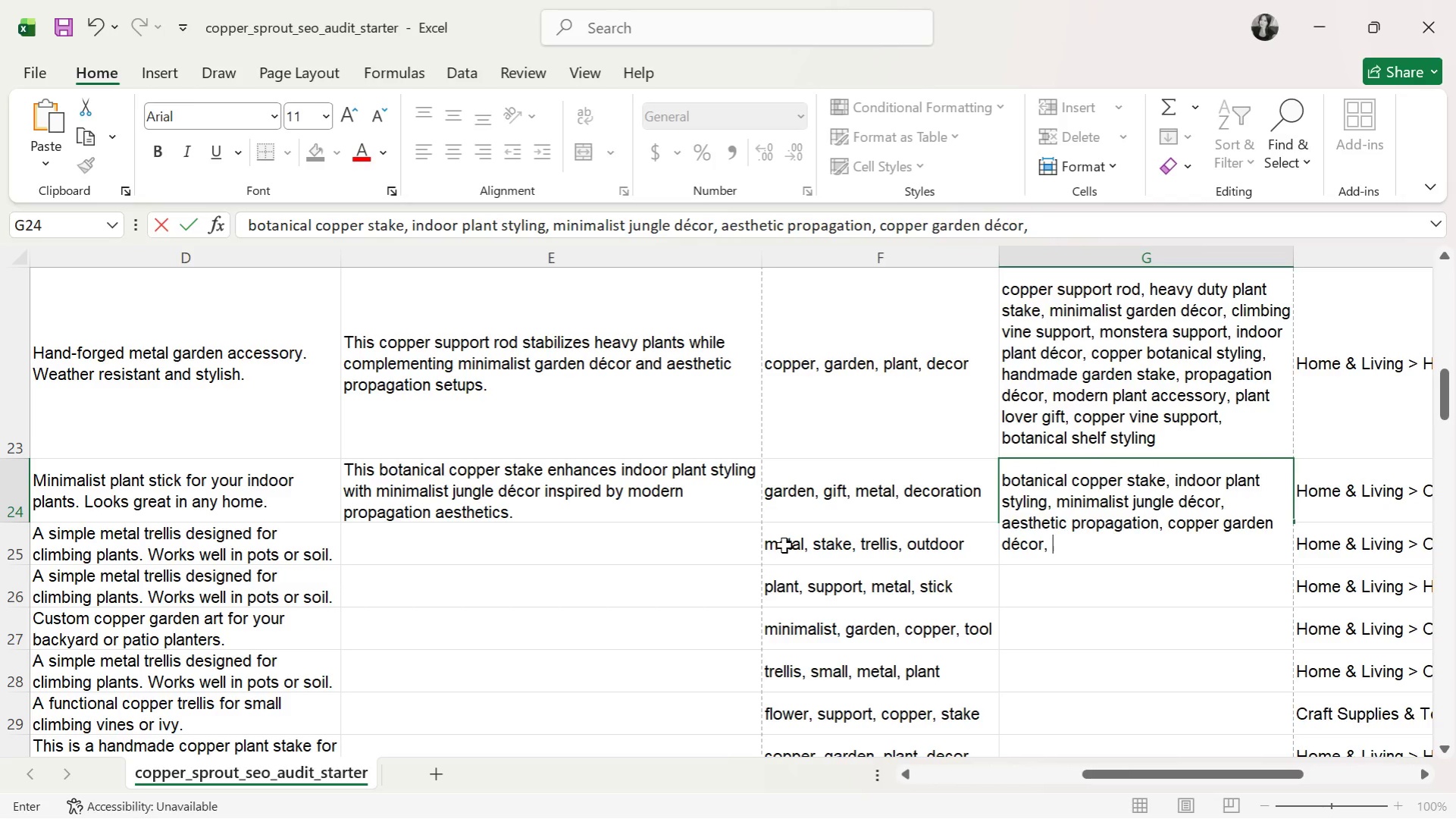 
wait(7.11)
 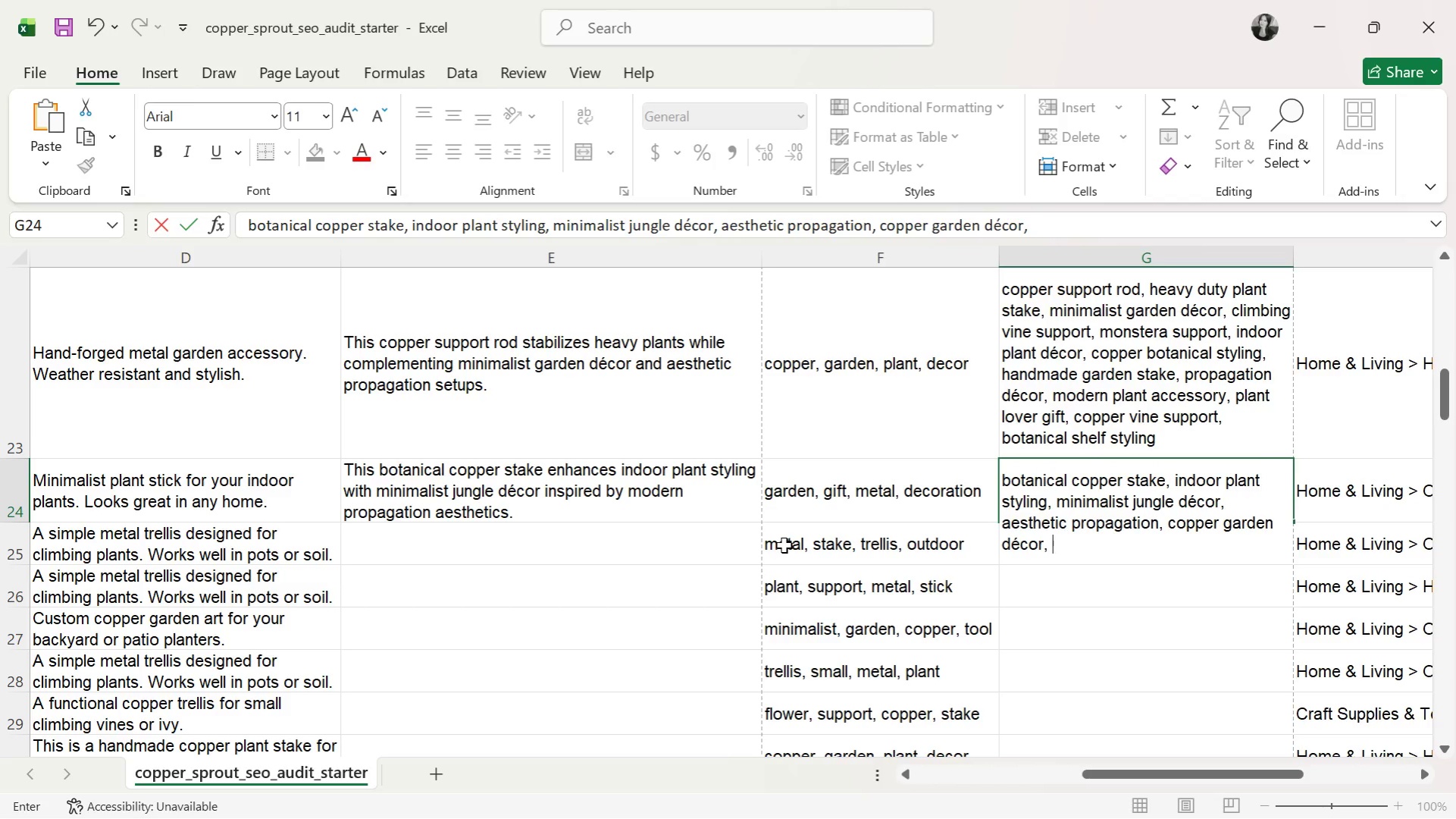 
type(monstera support, climbing vine stake, modern botanical decor, handmade copper accessory, propagation station decor, plant lover giu)
key(Backspace)
type(ft, indoor jungle accessory, copper trellis)
 